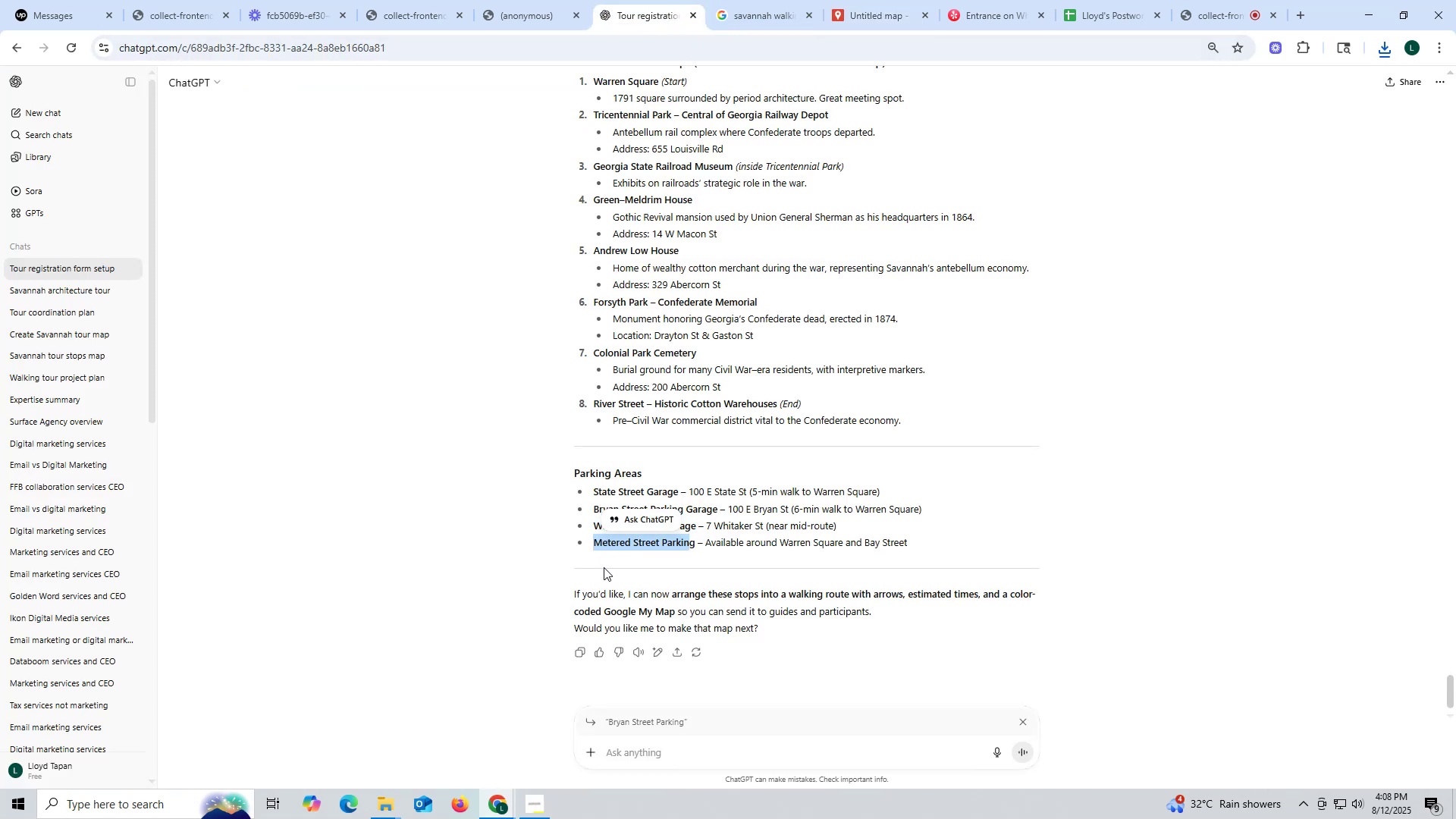 
left_click([599, 563])
 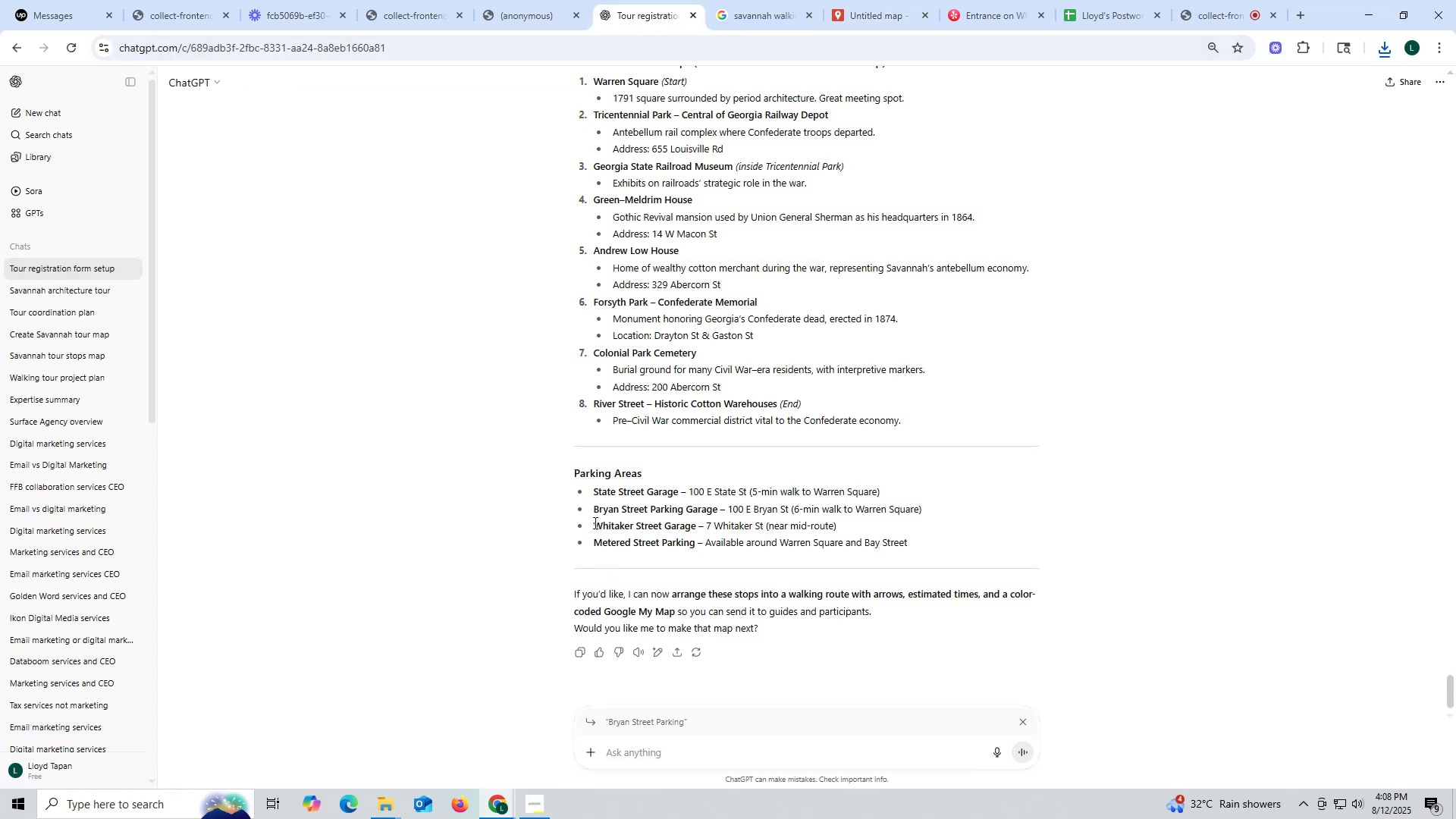 
left_click_drag(start_coordinate=[593, 522], to_coordinate=[695, 524])
 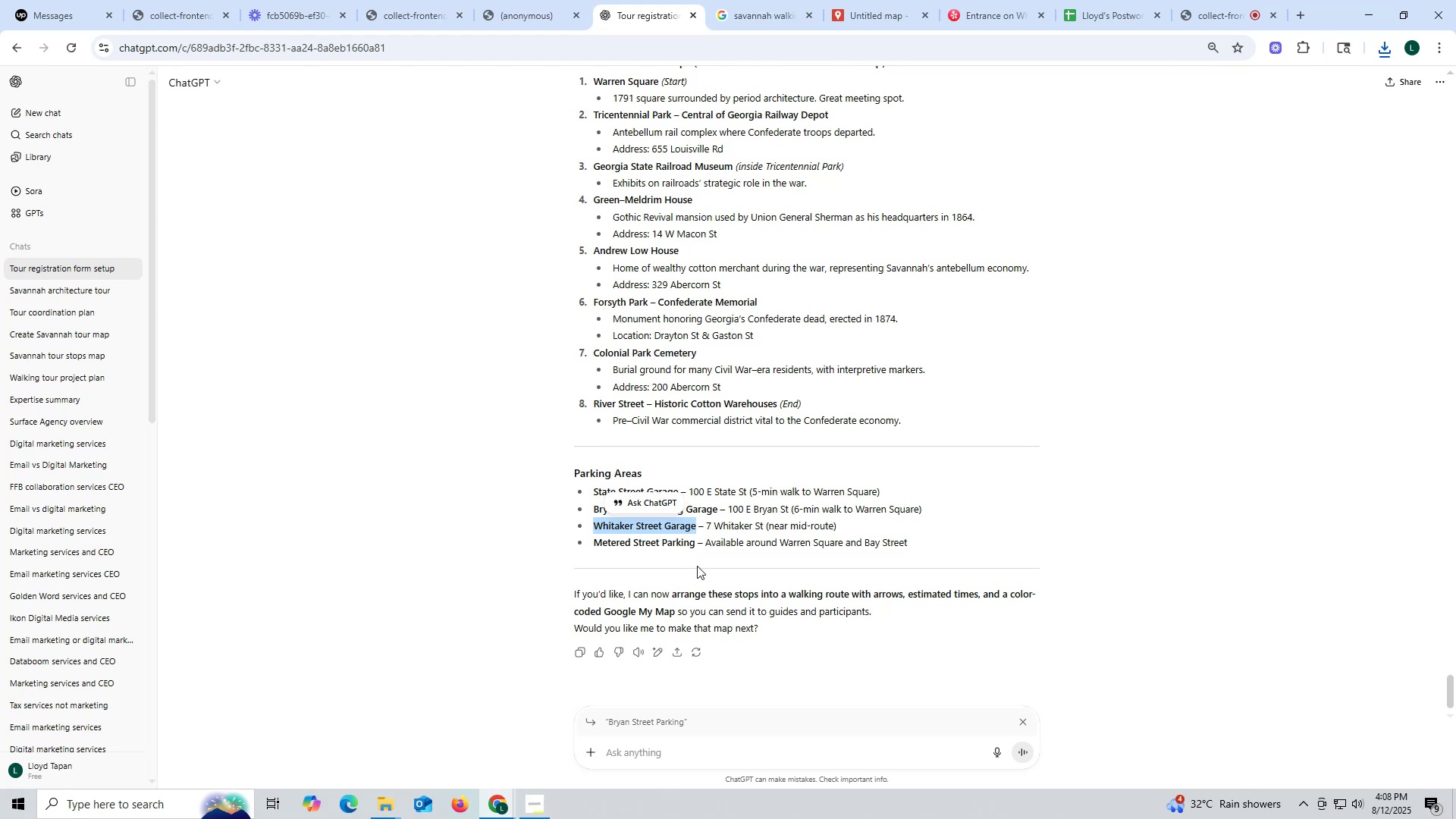 
left_click([697, 566])
 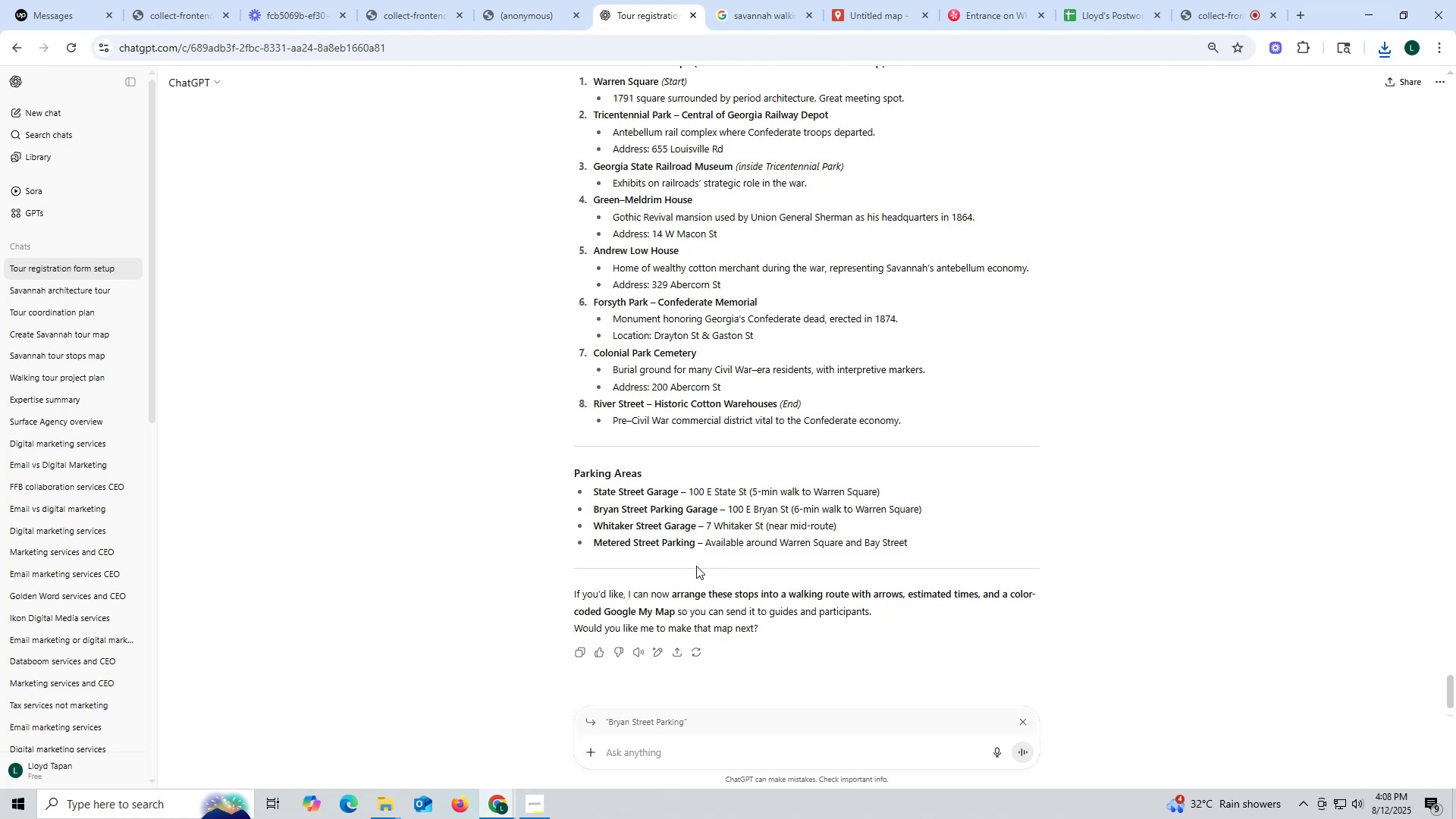 
wait(8.3)
 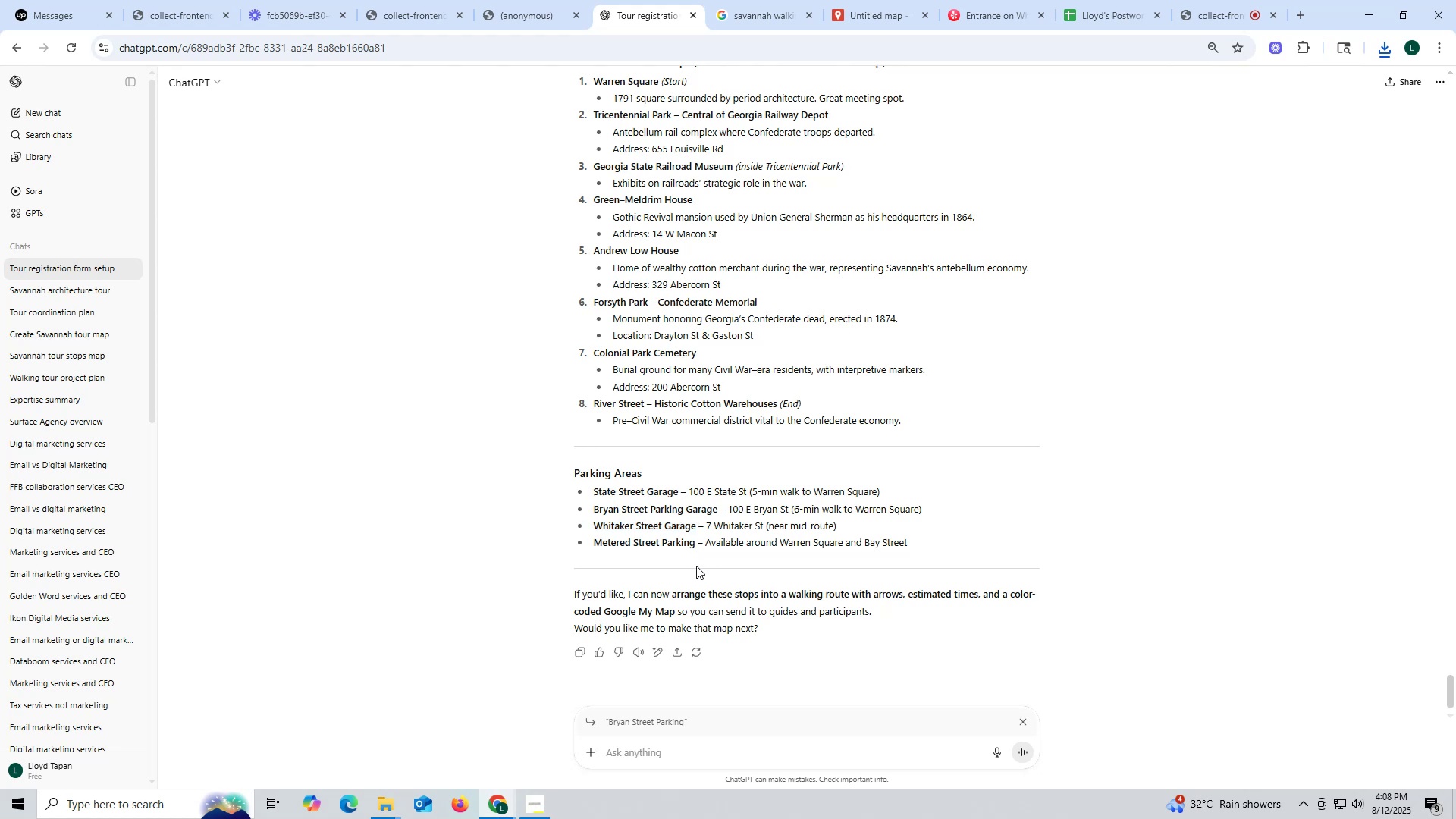 
left_click([595, 488])
 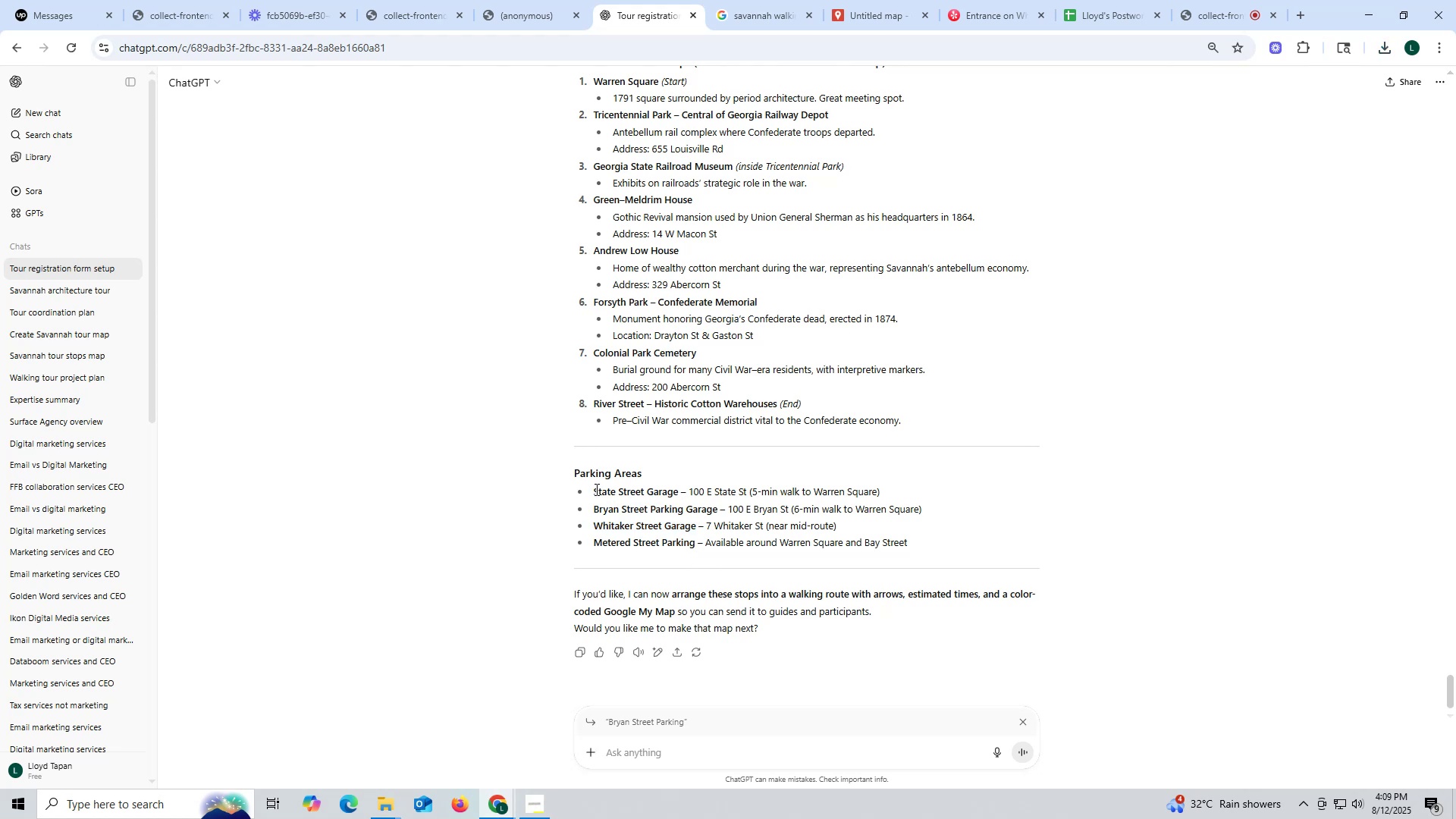 
left_click_drag(start_coordinate=[595, 489], to_coordinate=[676, 491])
 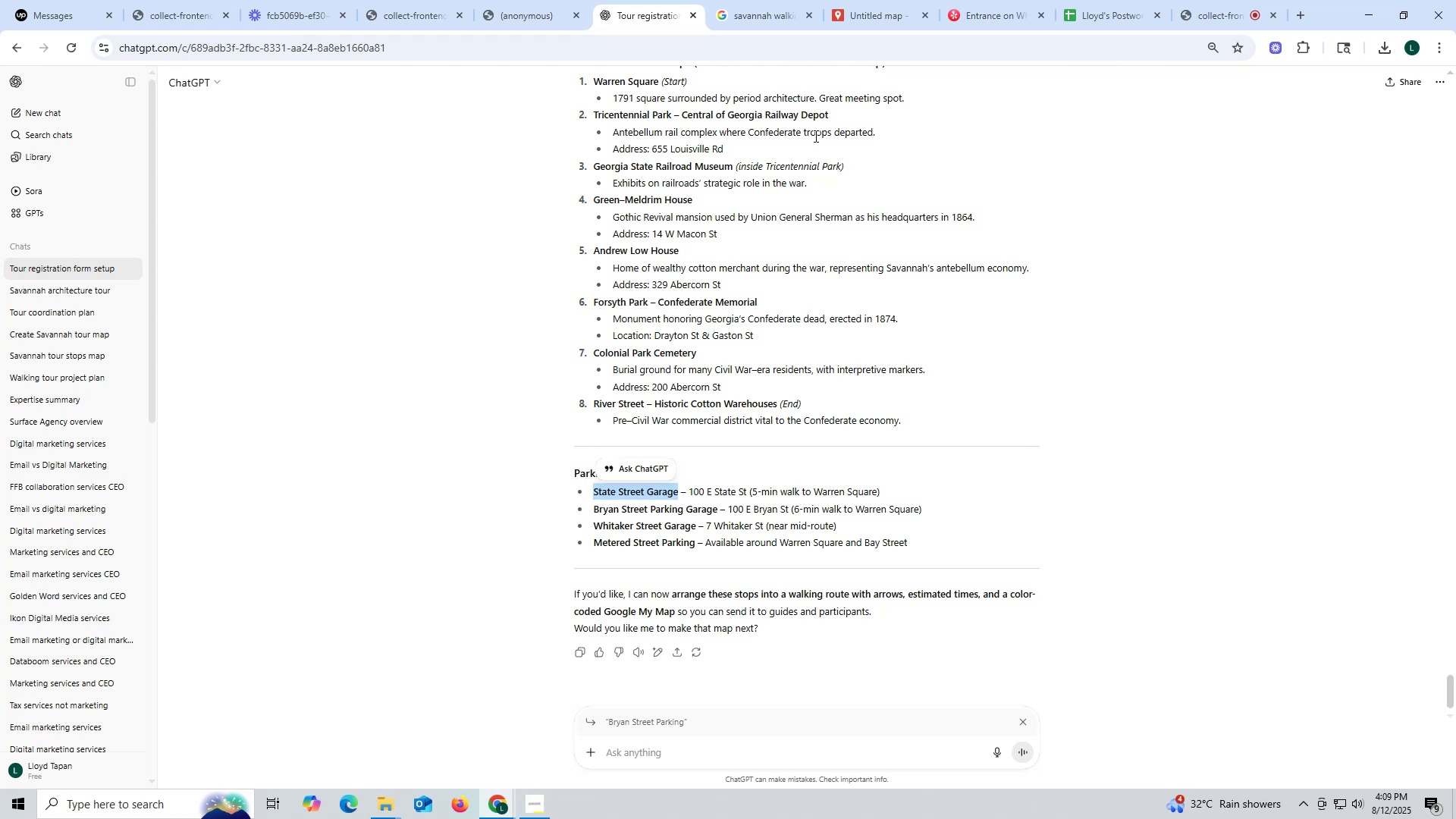 
key(Control+ControlLeft)
 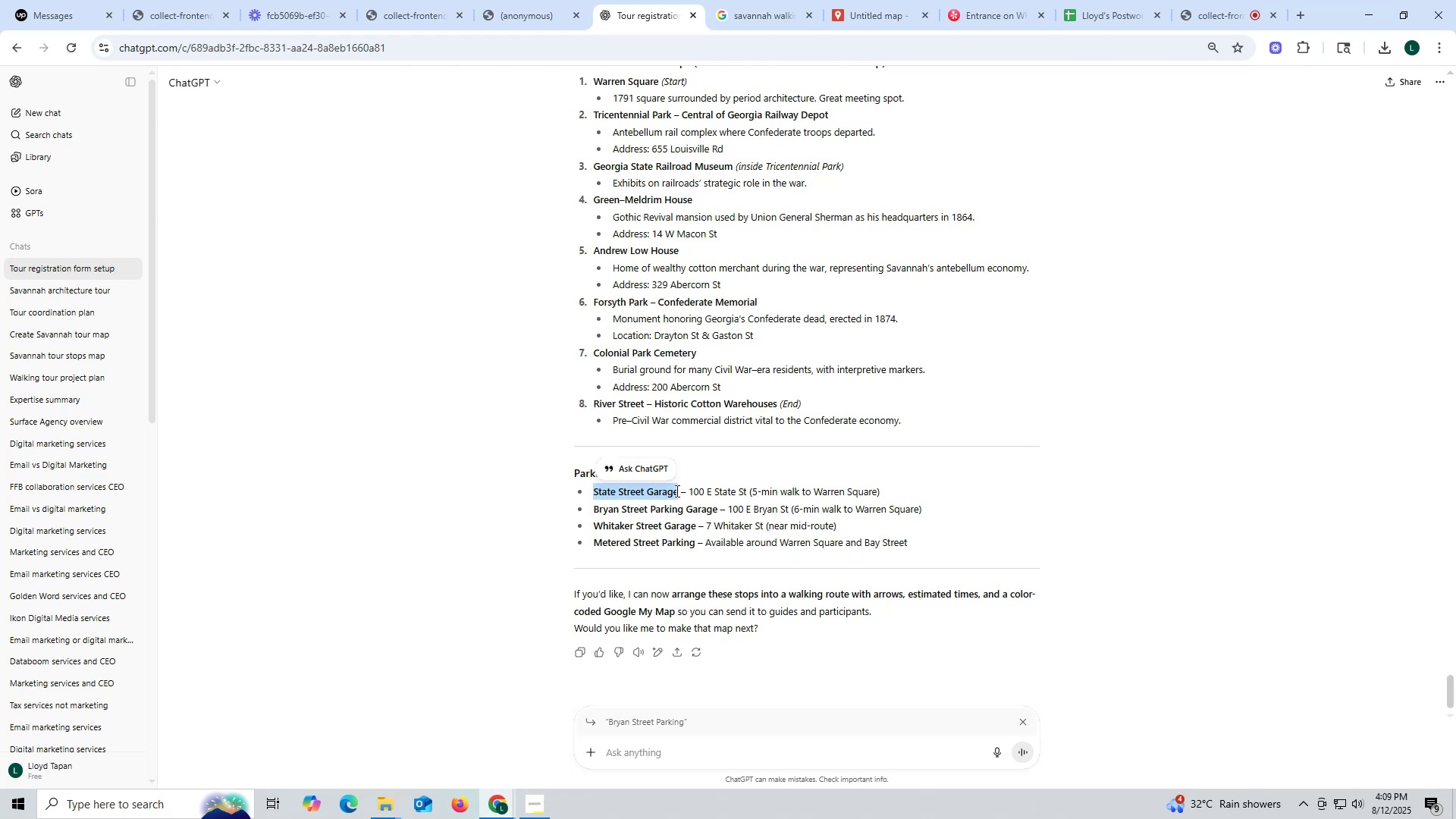 
key(Control+C)
 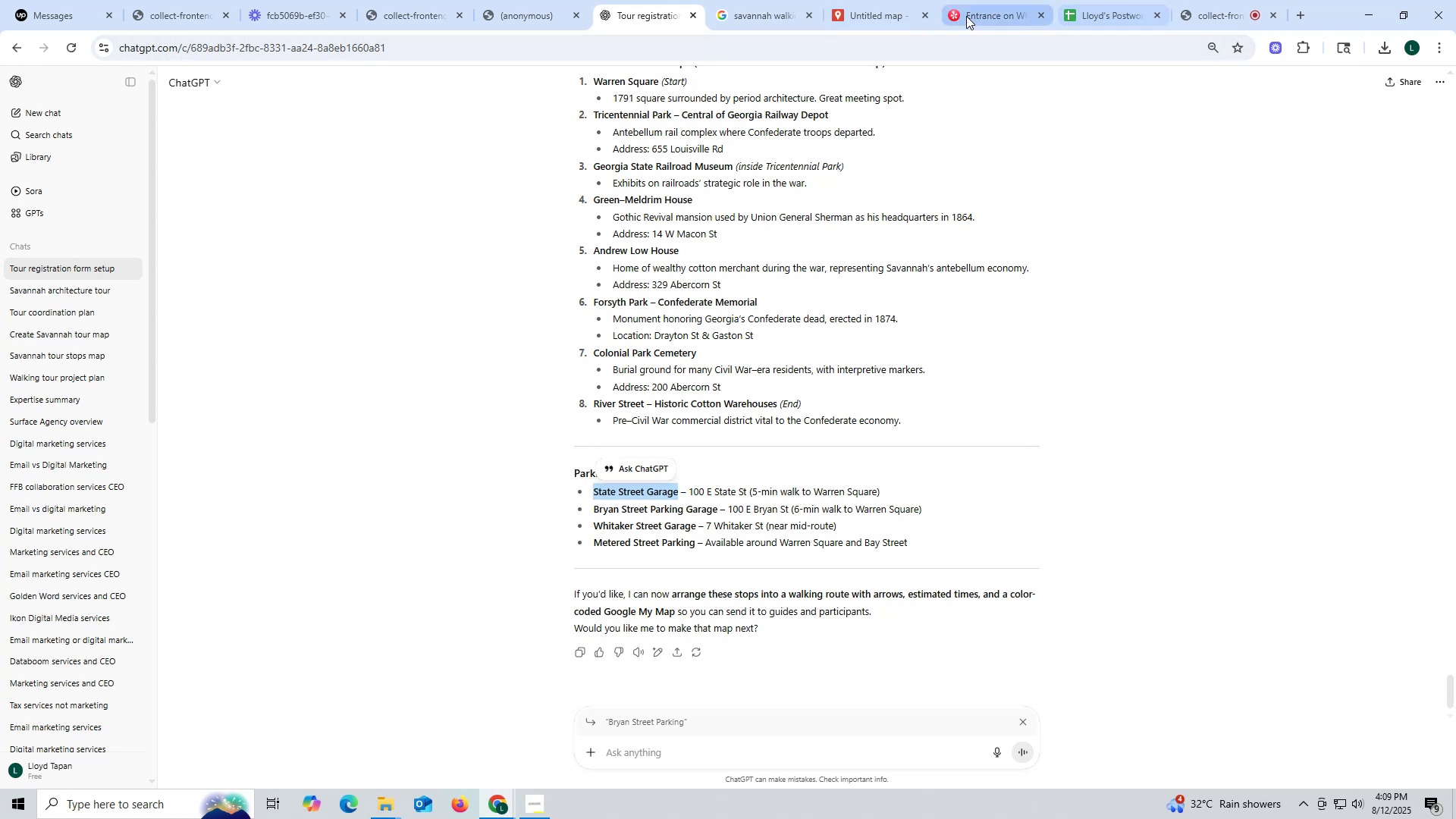 
left_click([968, 13])
 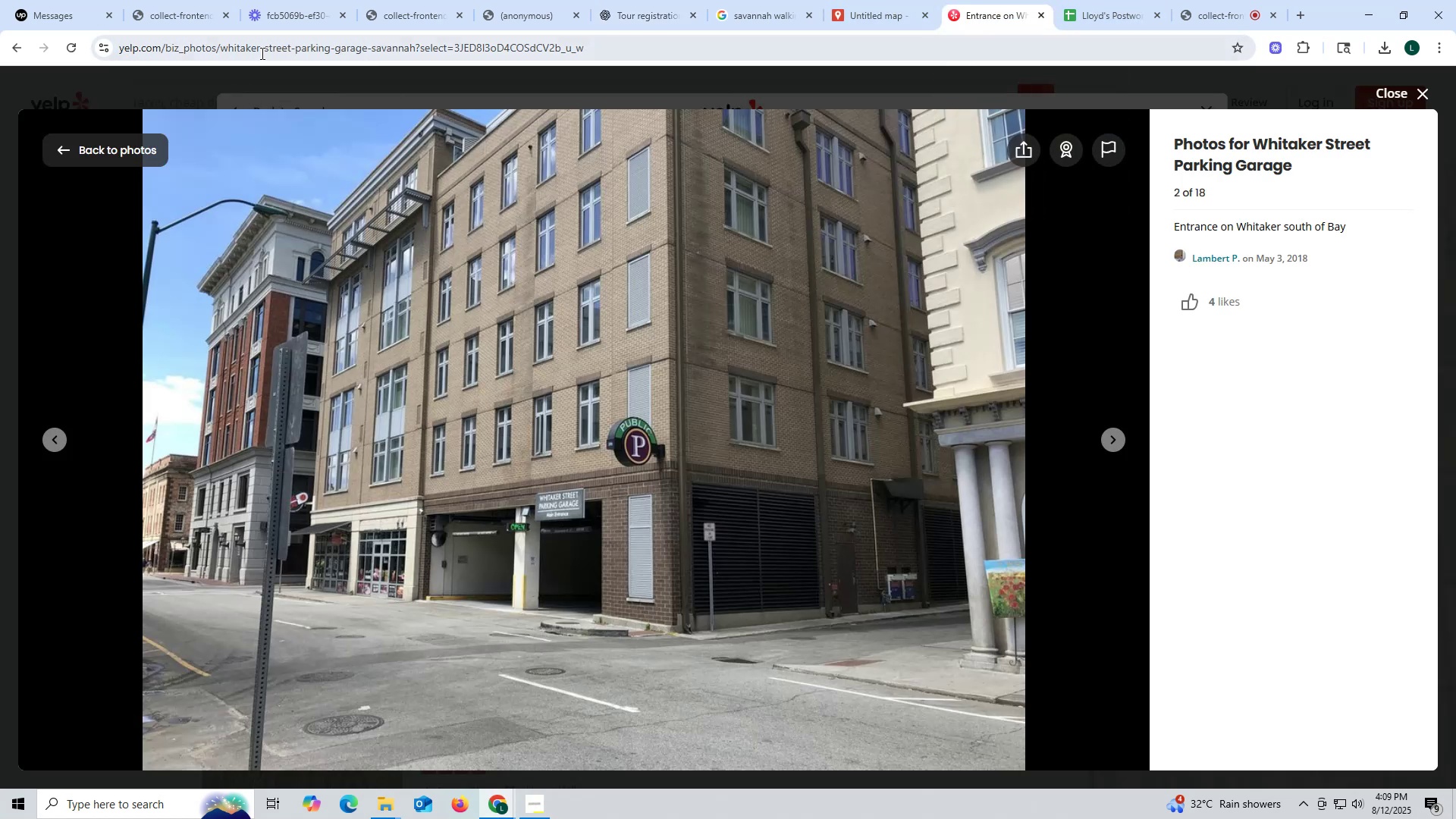 
left_click([263, 48])
 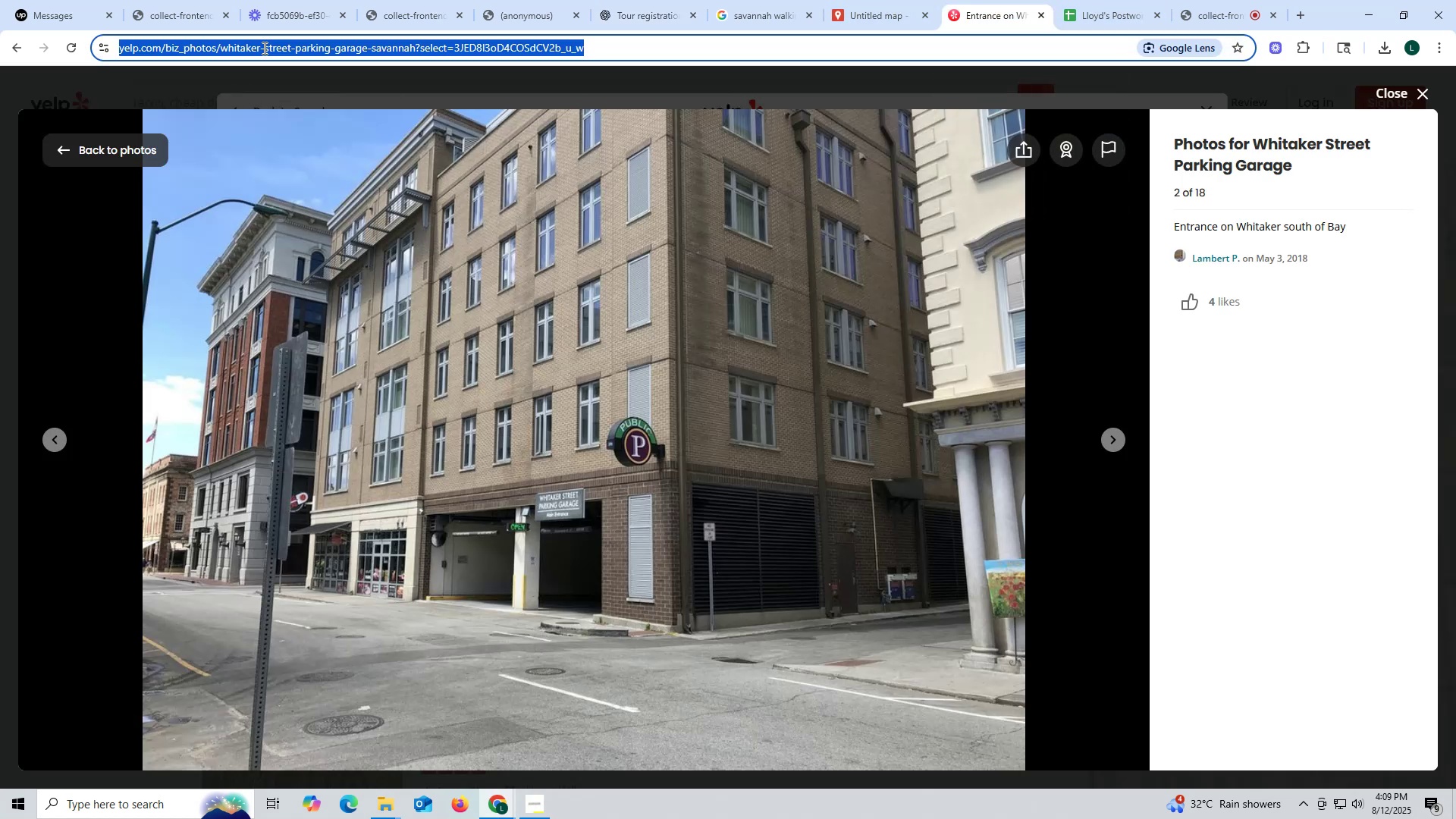 
key(Control+ControlLeft)
 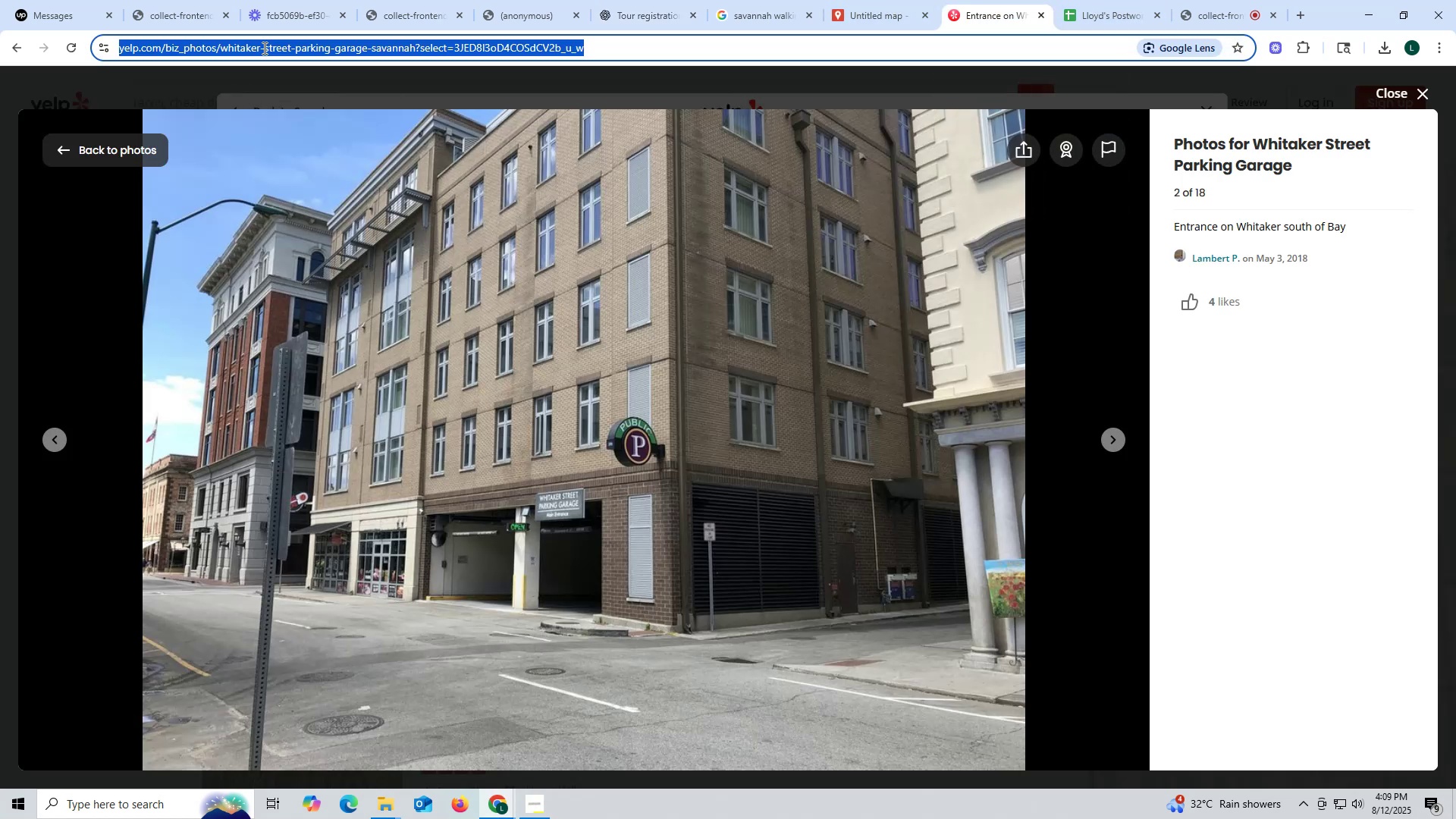 
key(Control+V)
 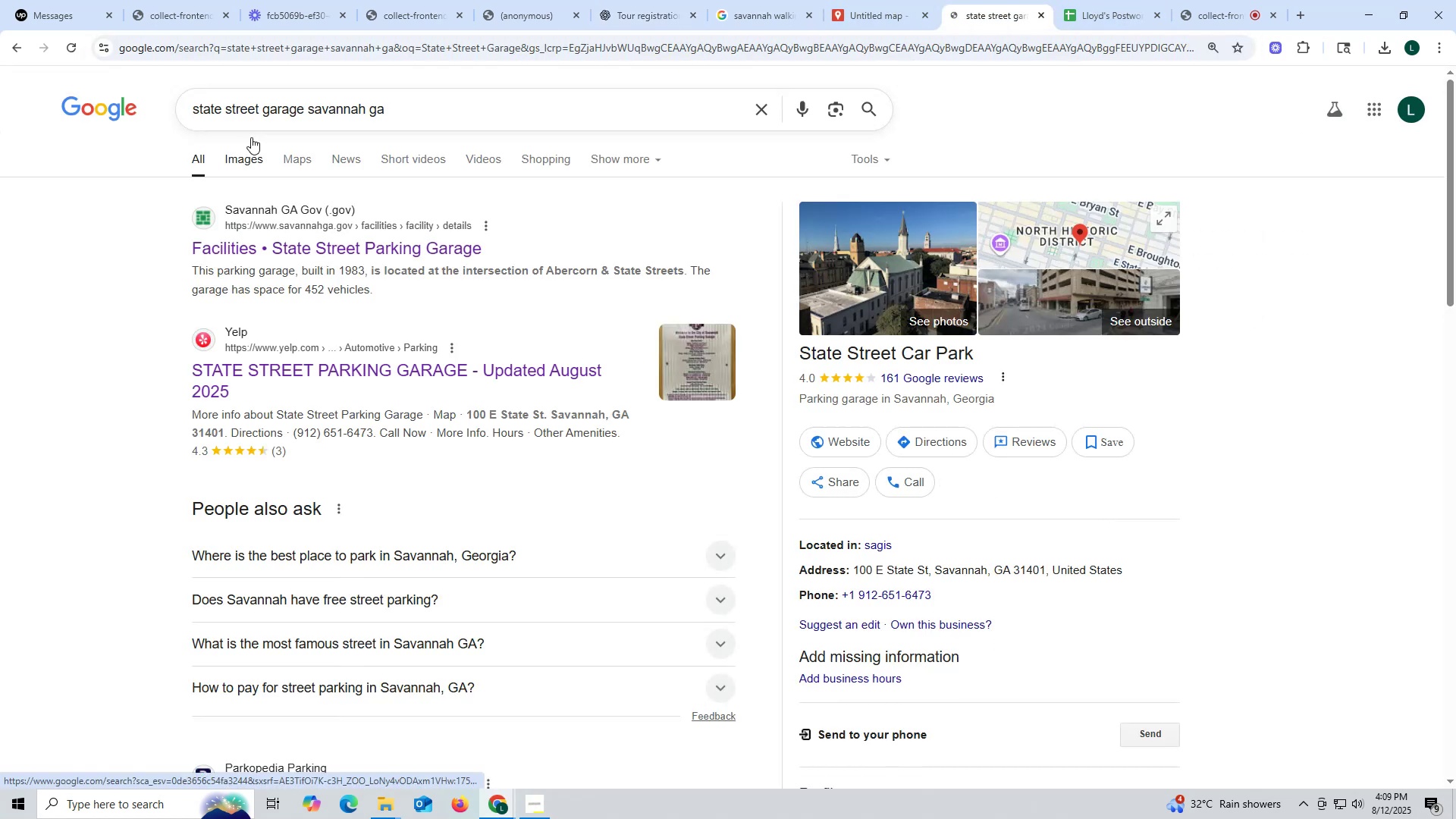 
left_click([243, 161])
 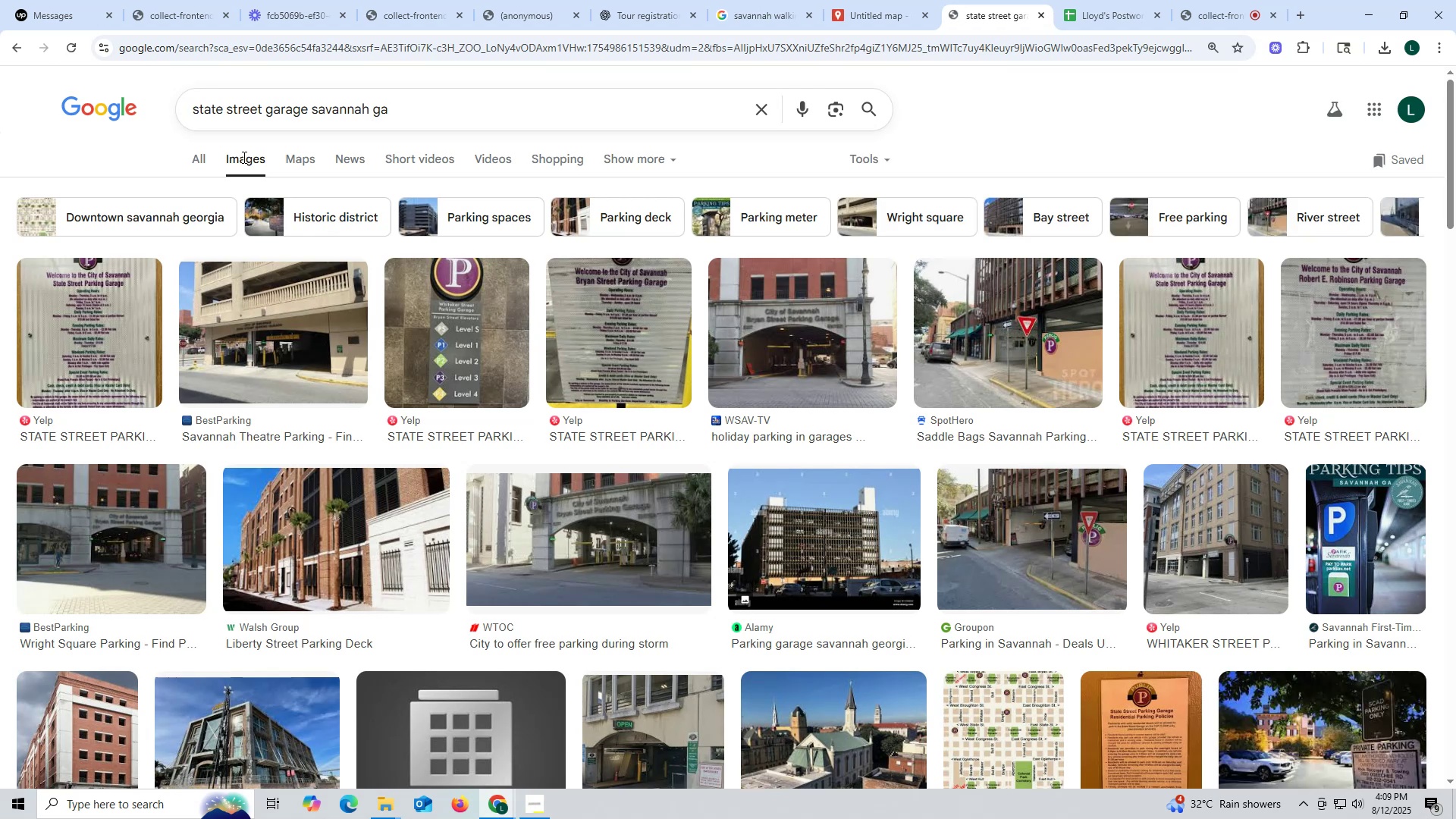 
left_click([239, 277])
 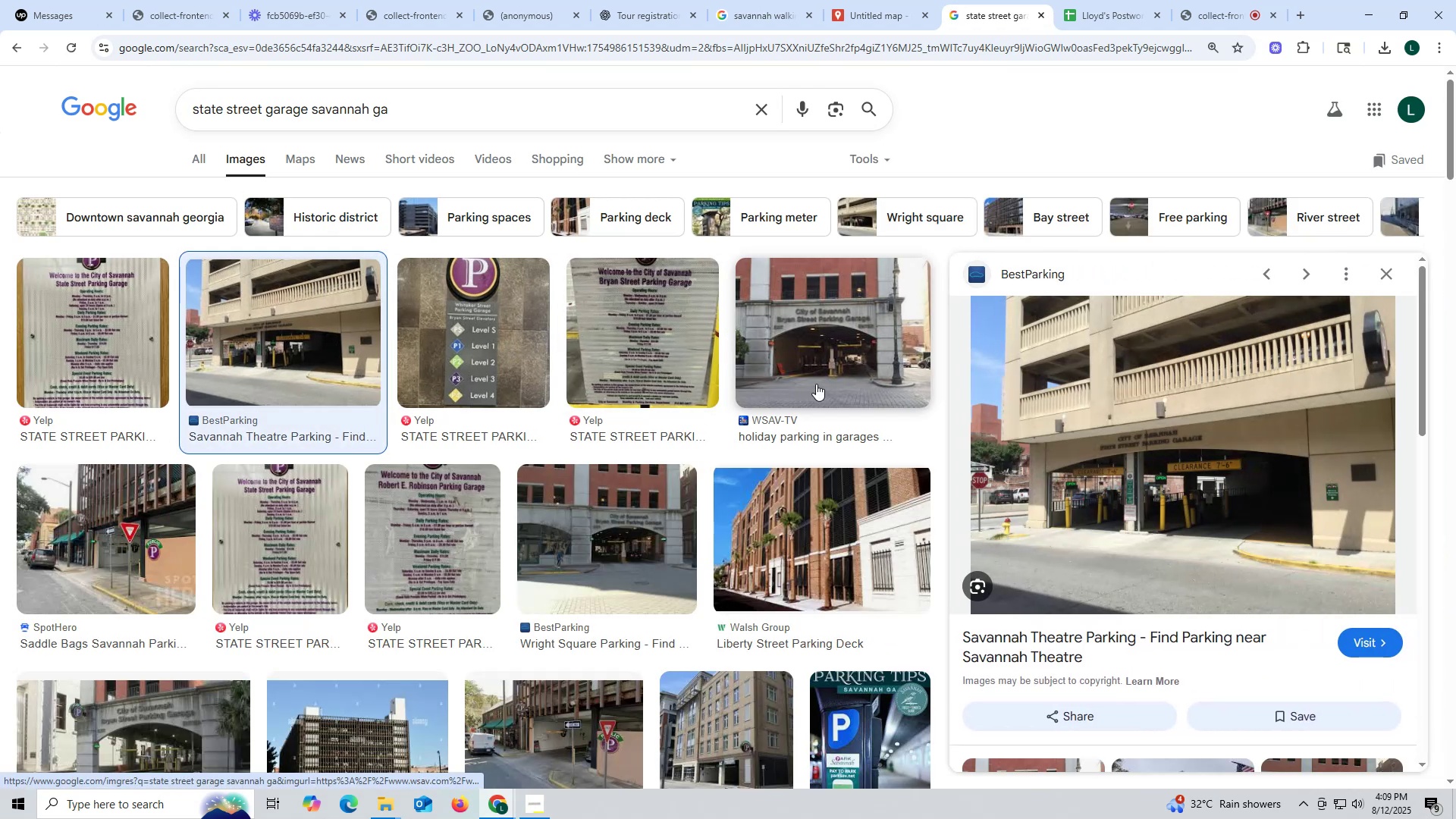 
left_click([1128, 435])
 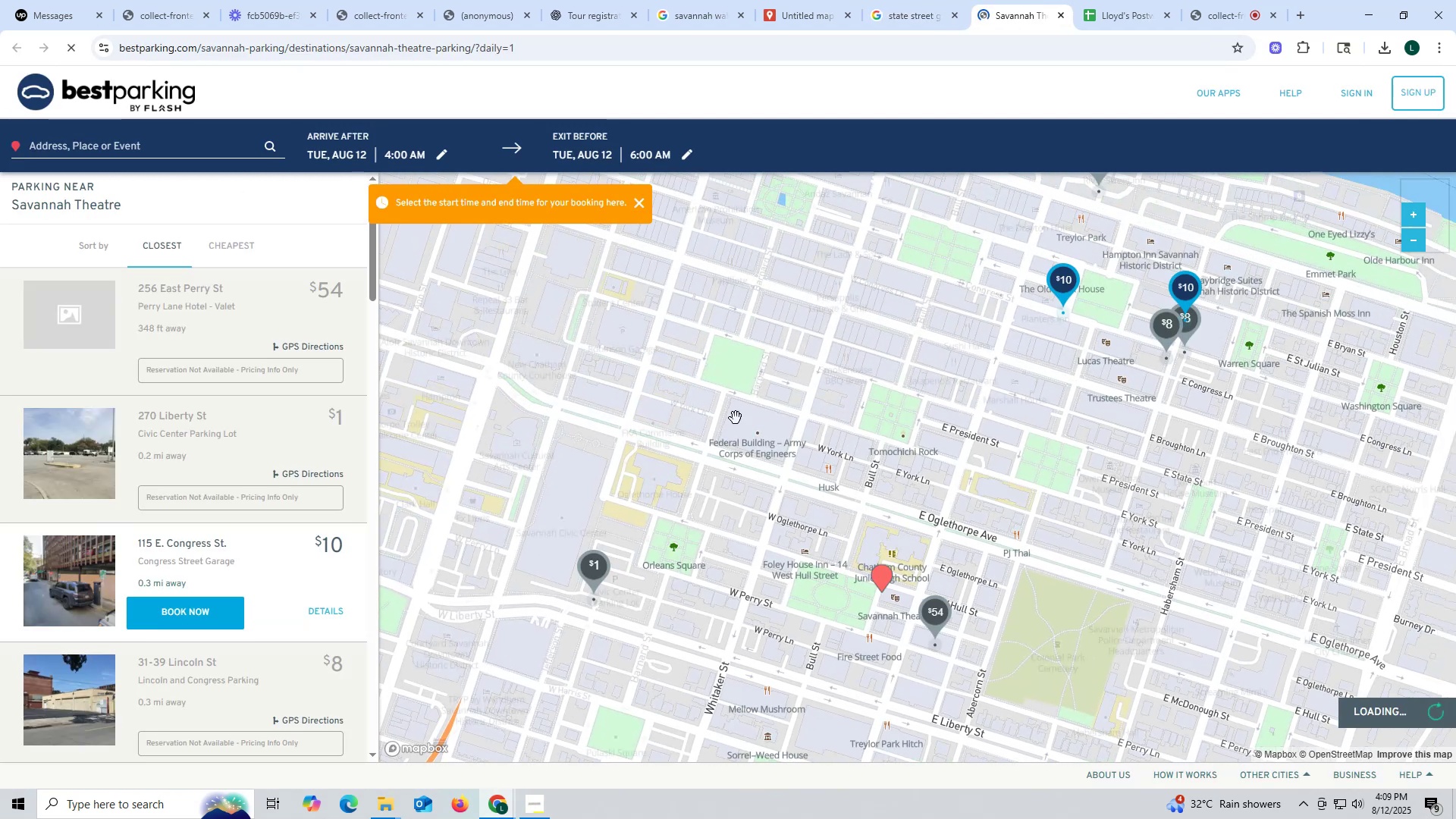 
scroll: coordinate [223, 466], scroll_direction: down, amount: 6.0
 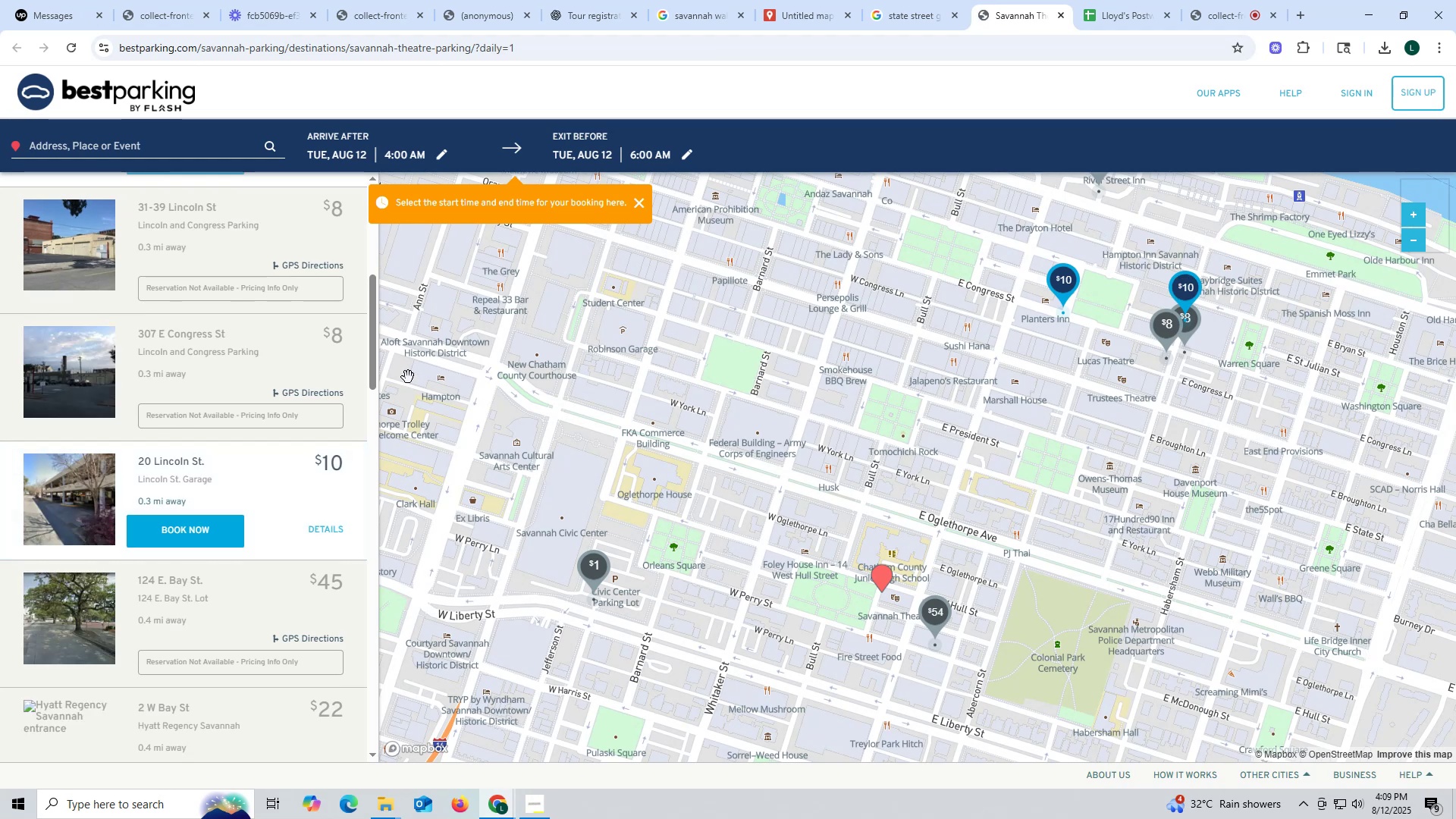 
key(Escape)
 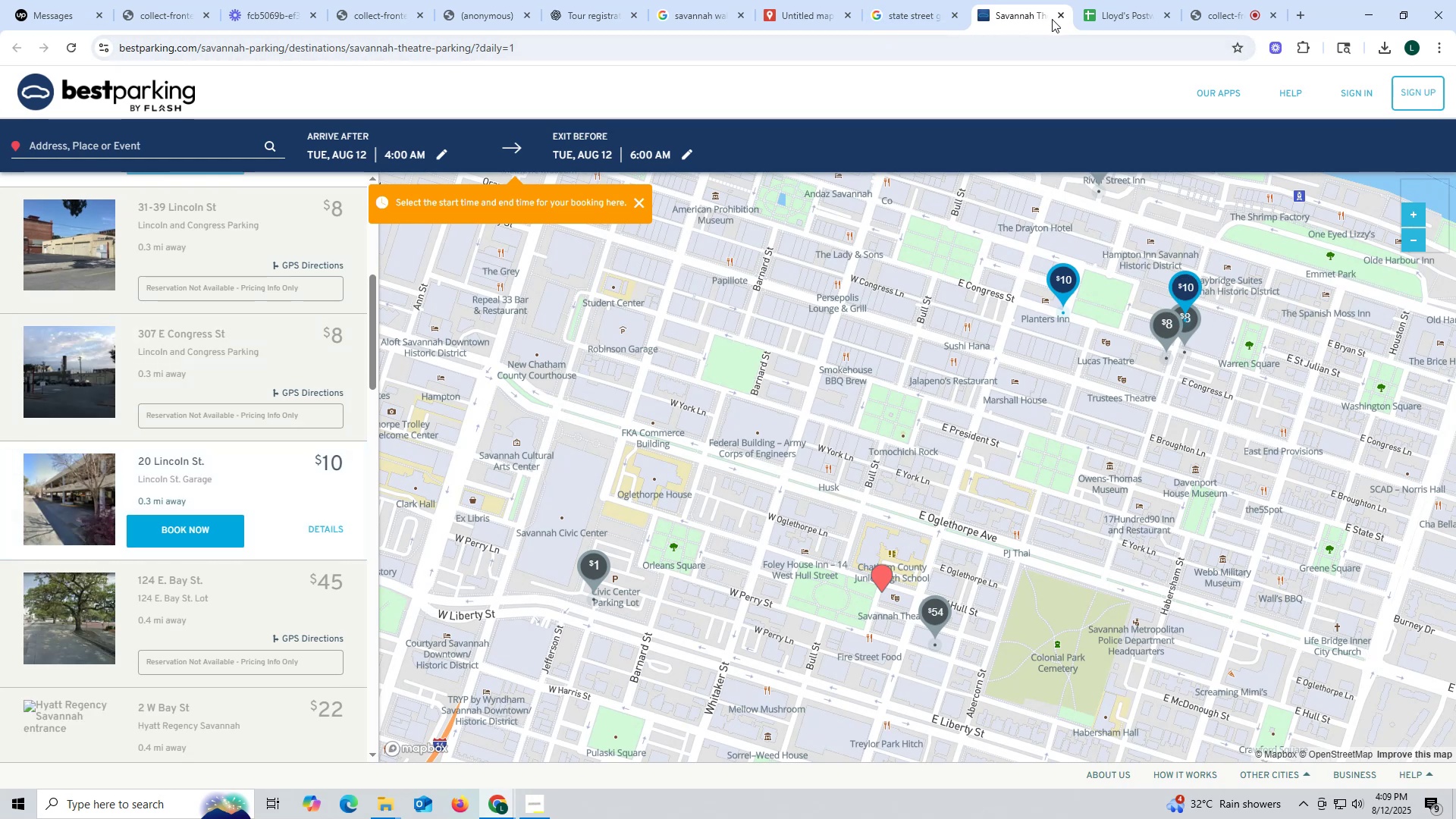 
left_click([1059, 17])
 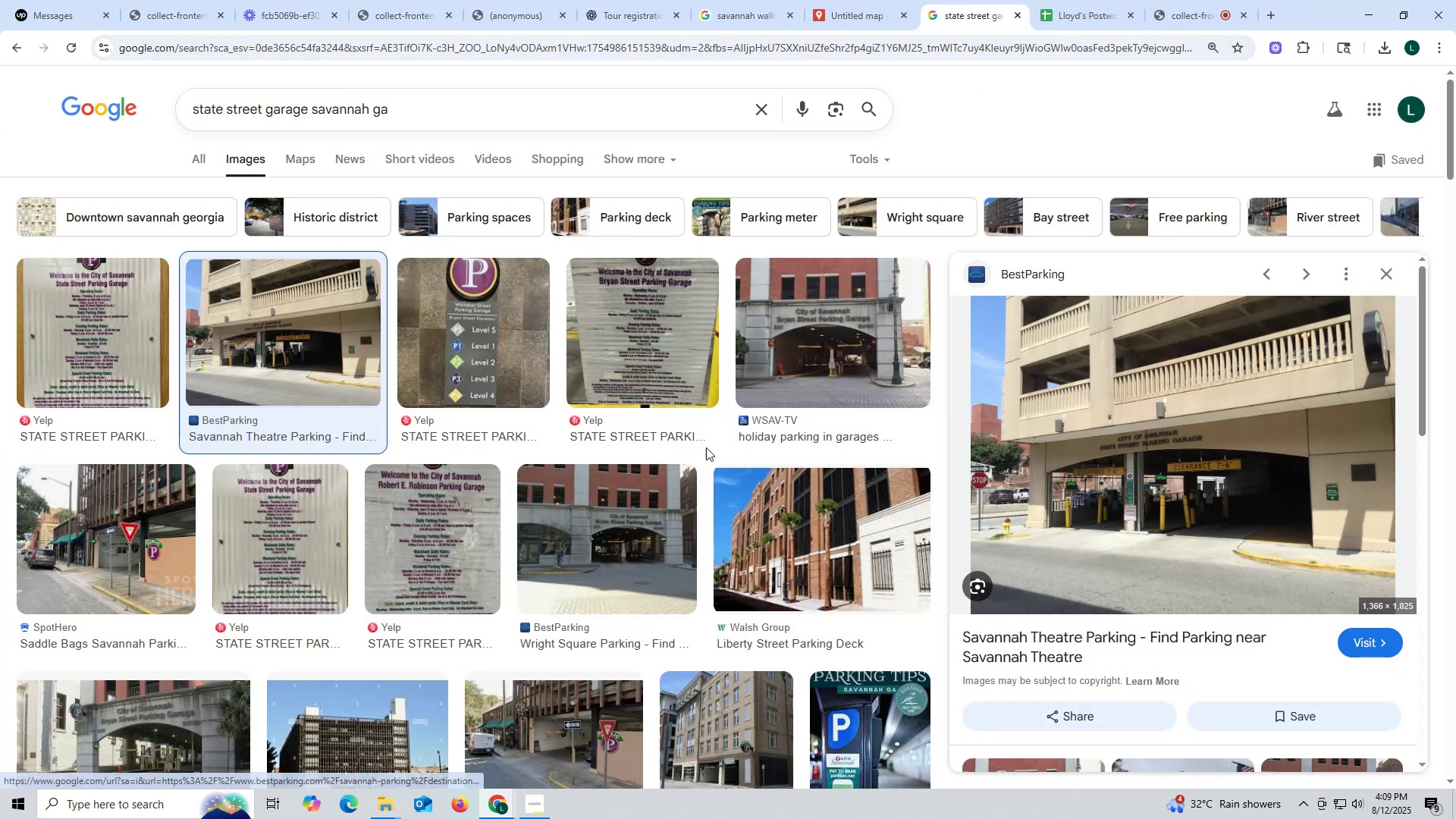 
scroll: coordinate [940, 489], scroll_direction: down, amount: 2.0
 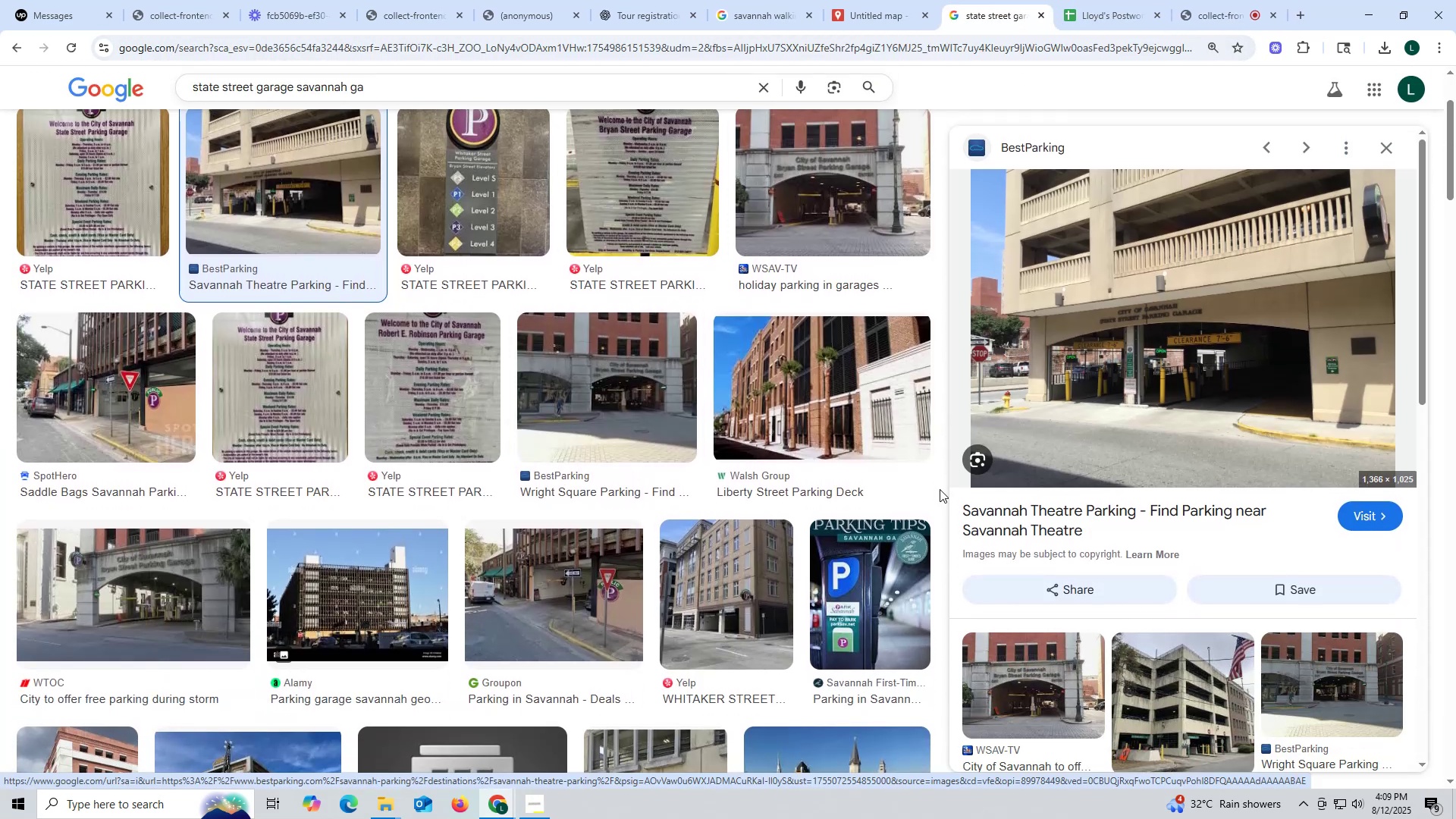 
wait(5.62)
 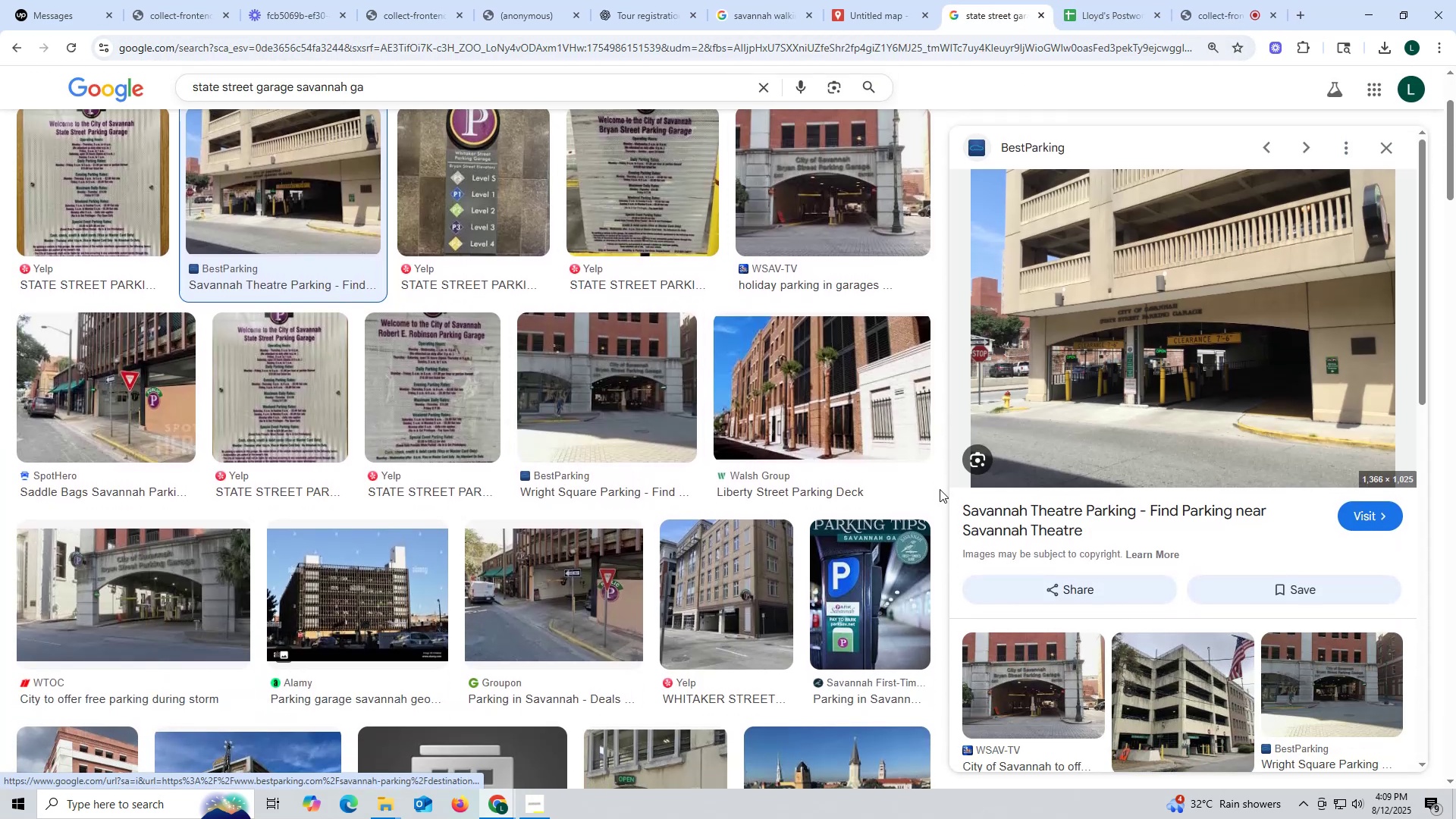 
scroll: coordinate [940, 489], scroll_direction: up, amount: 13.0
 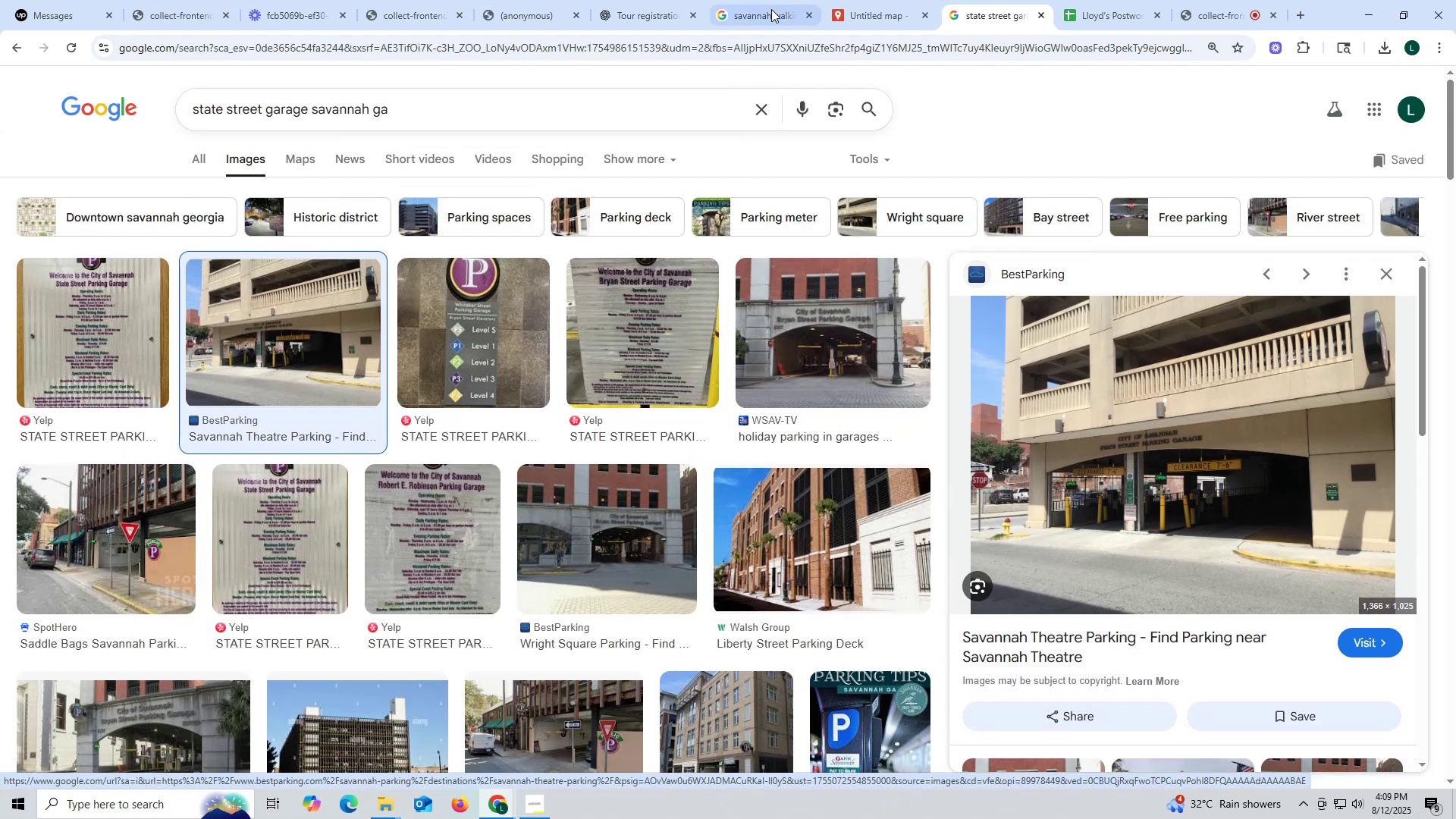 
left_click([771, 9])
 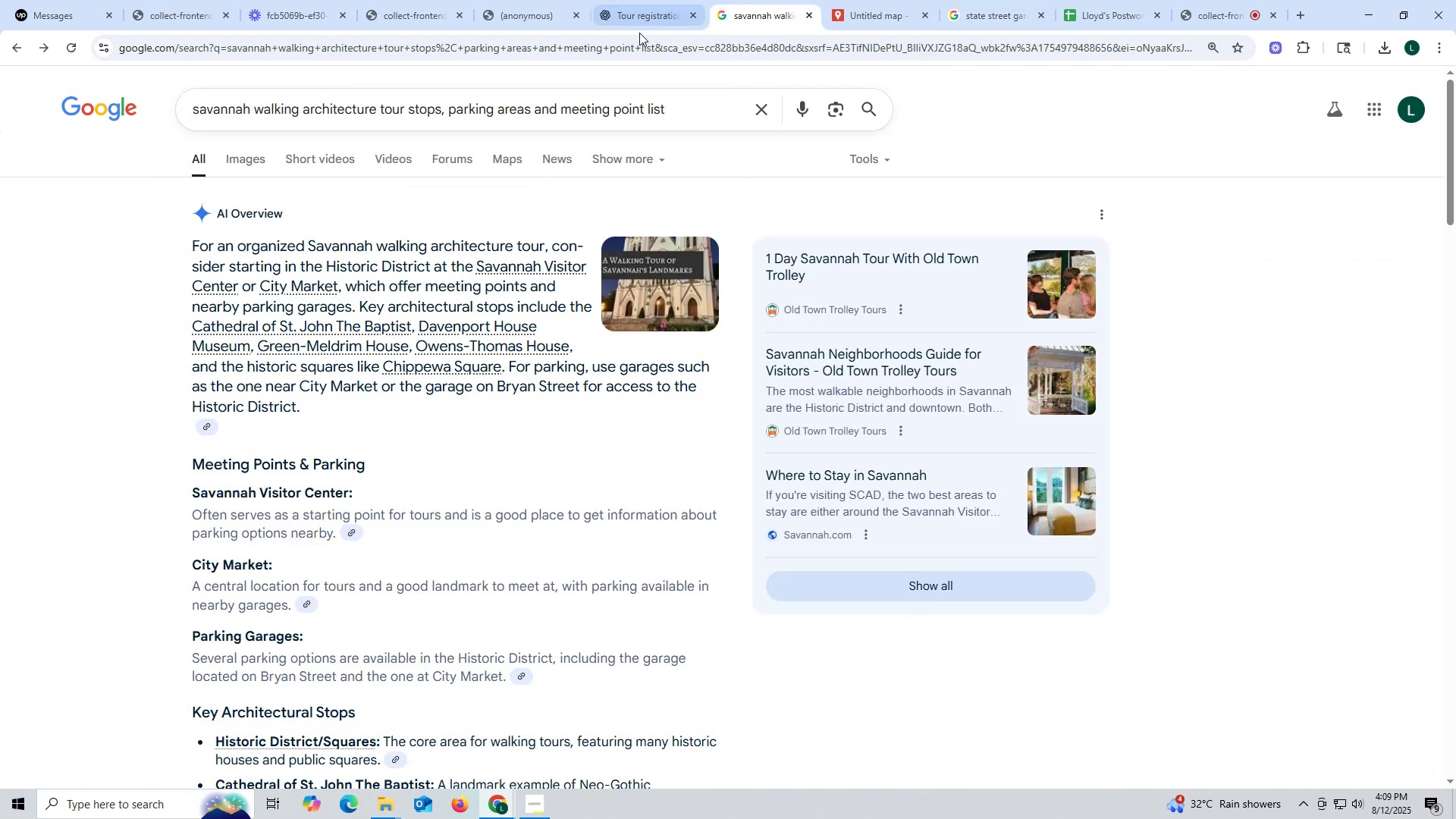 
left_click([629, 15])
 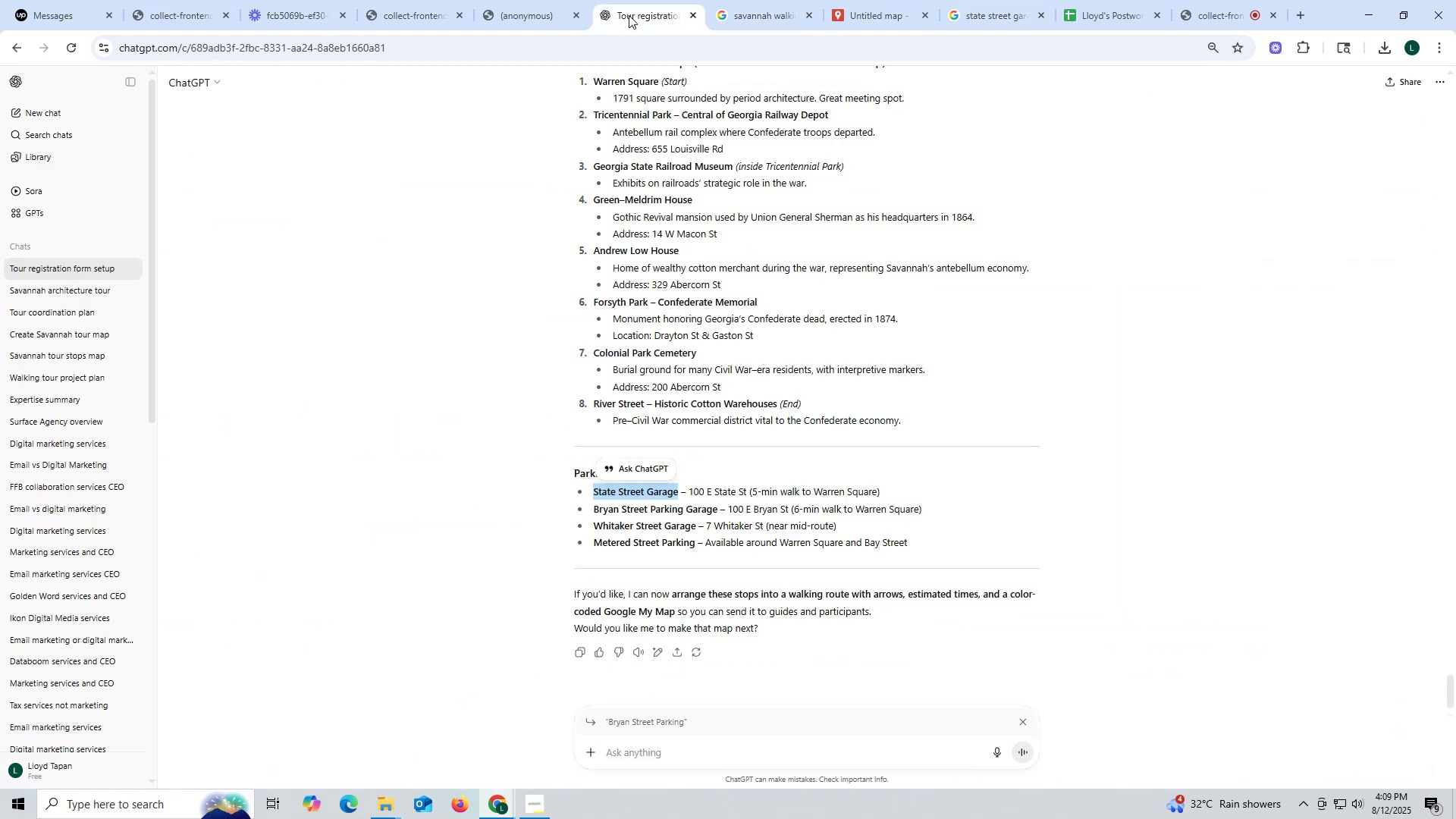 
wait(8.21)
 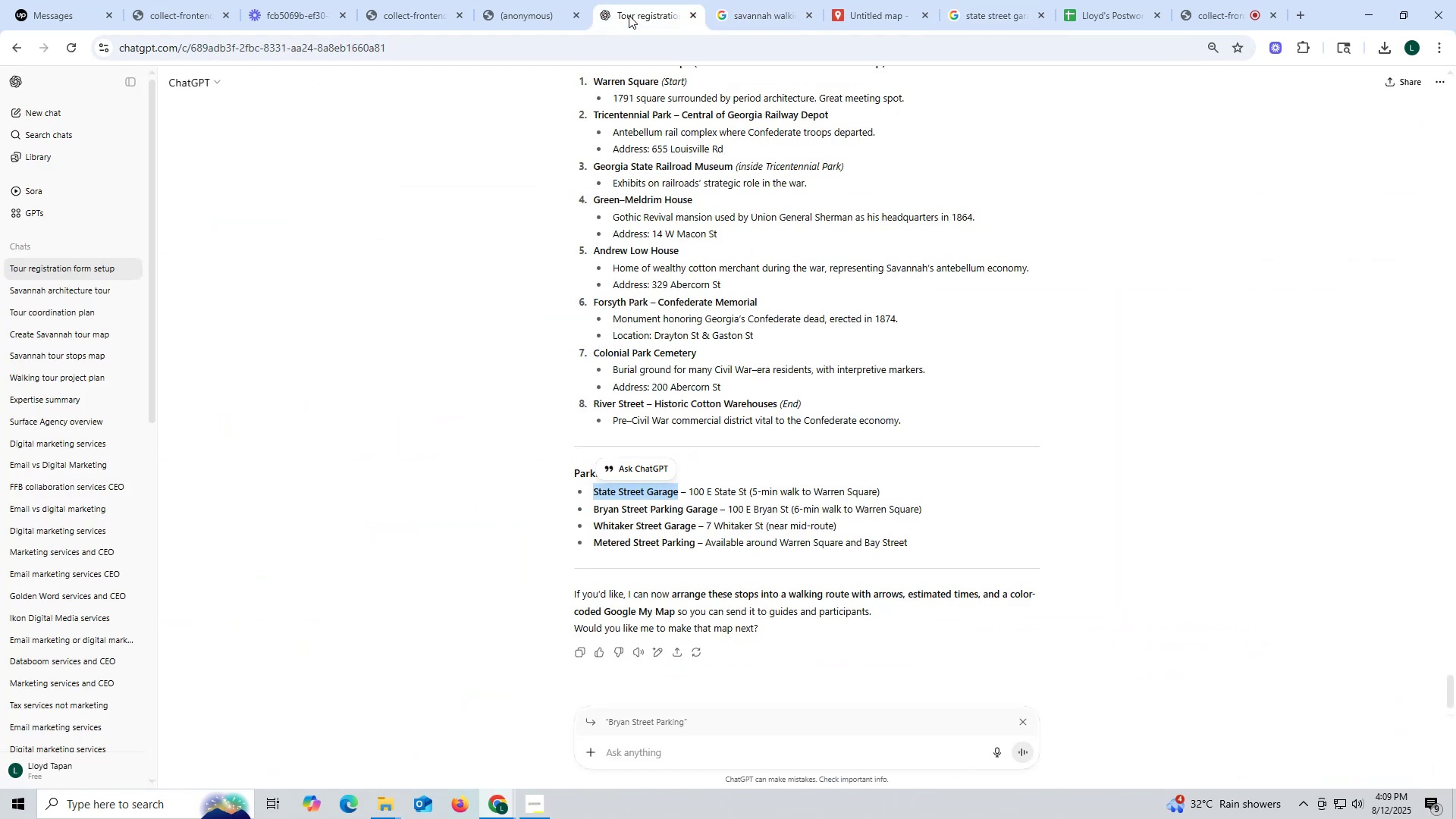 
left_click([992, 16])
 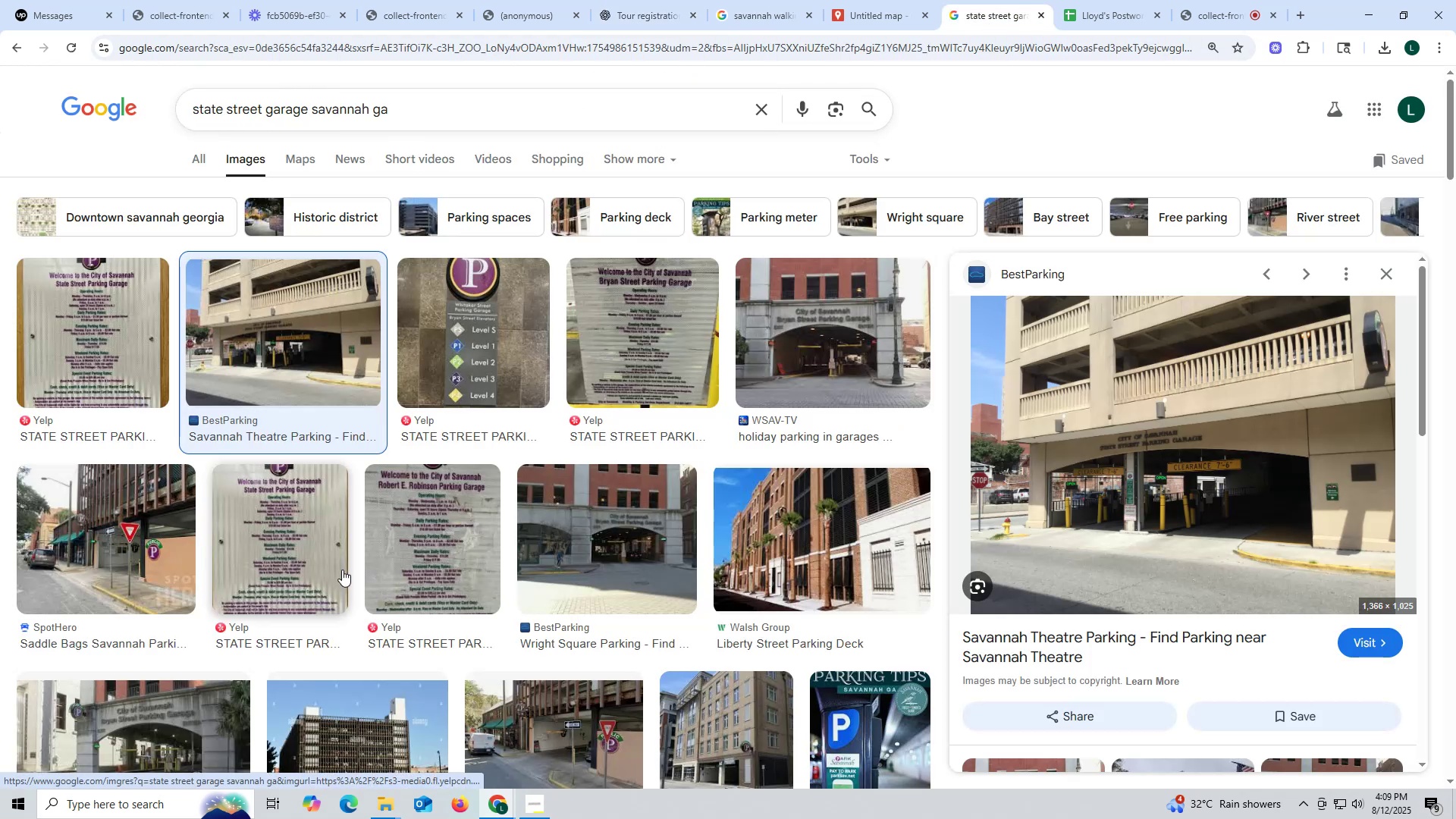 
left_click([289, 531])
 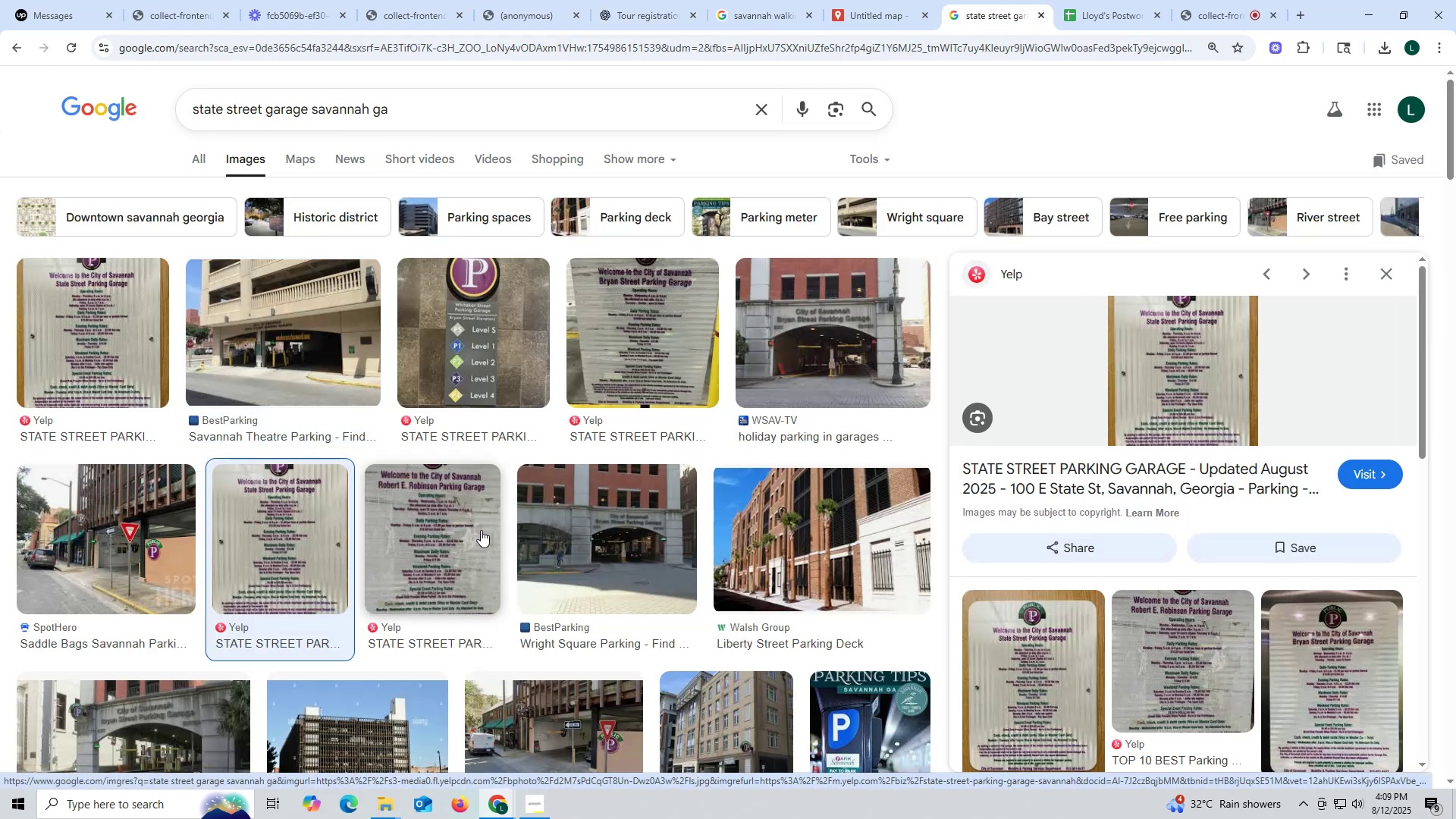 
left_click([1153, 350])
 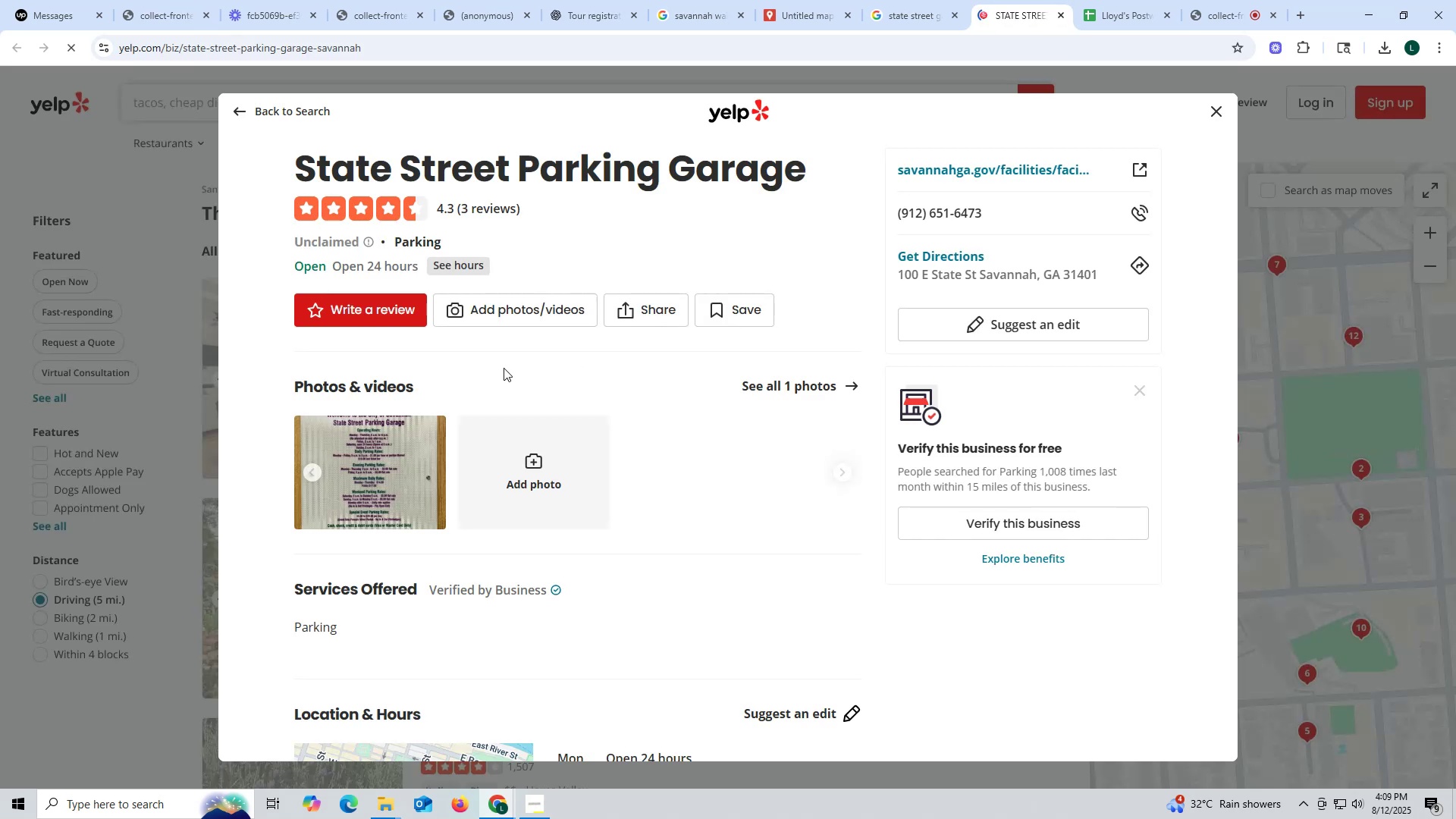 
scroll: coordinate [371, 494], scroll_direction: down, amount: 4.0
 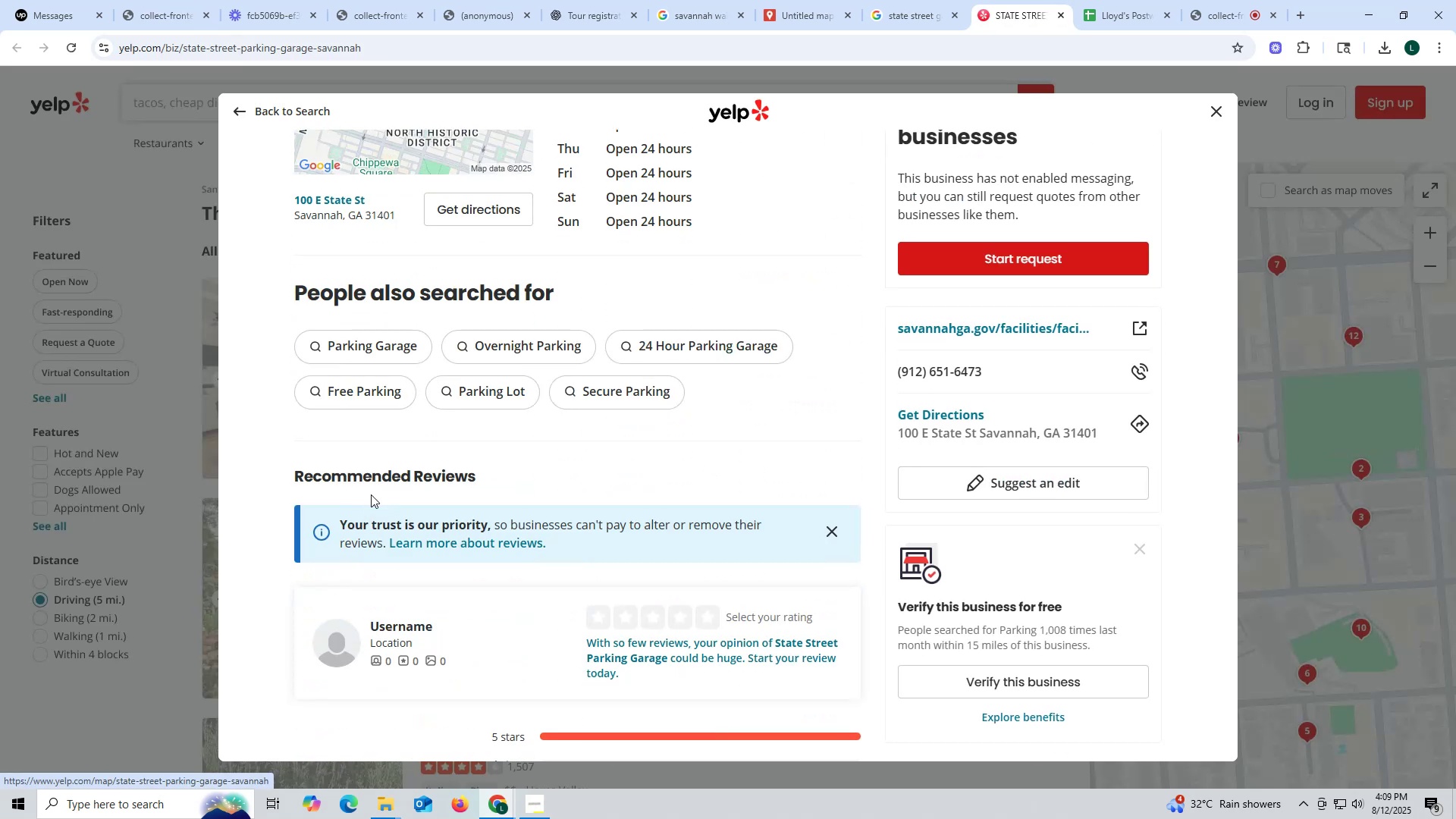 
scroll: coordinate [371, 494], scroll_direction: up, amount: 7.0
 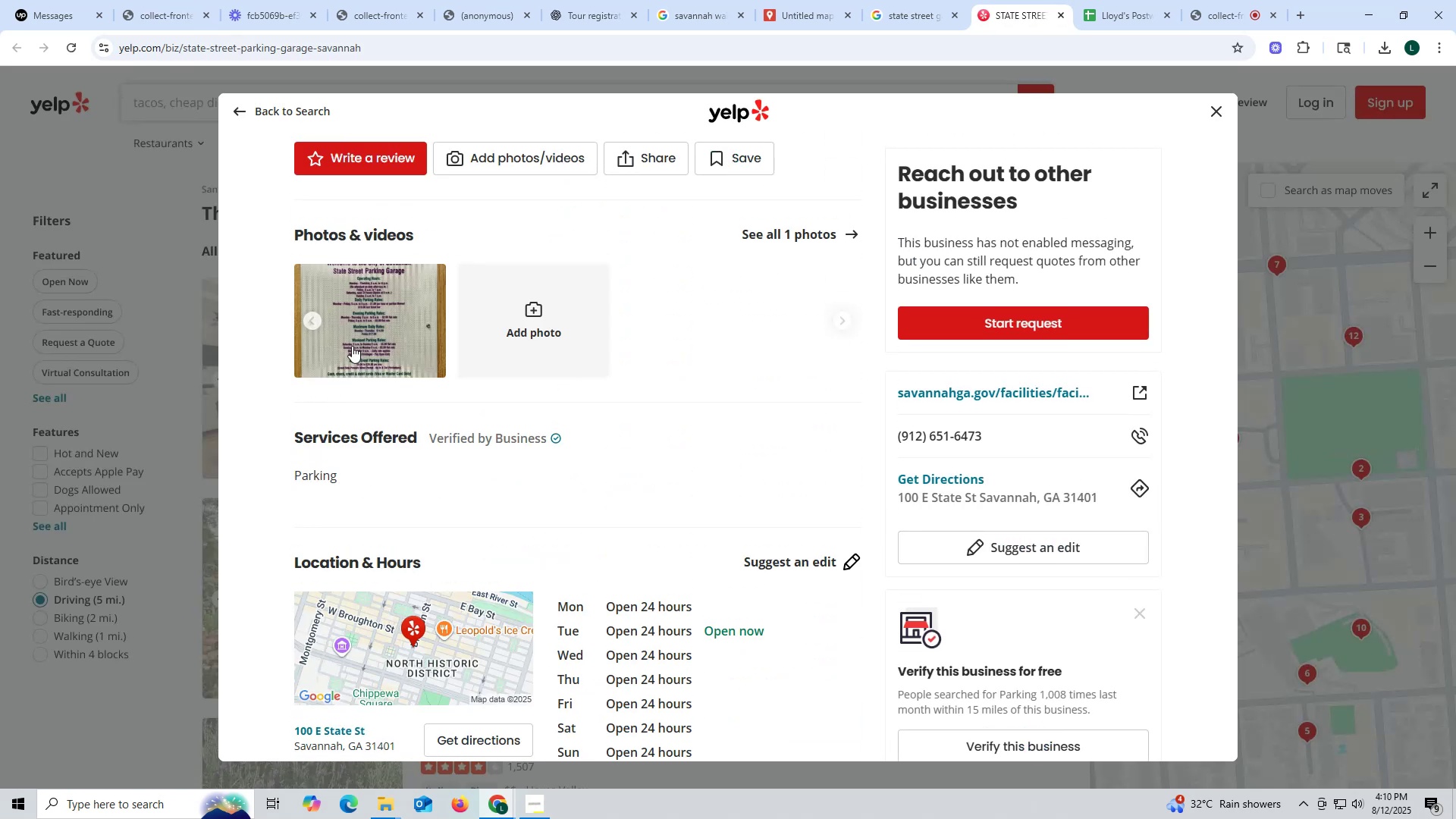 
left_click([375, 316])
 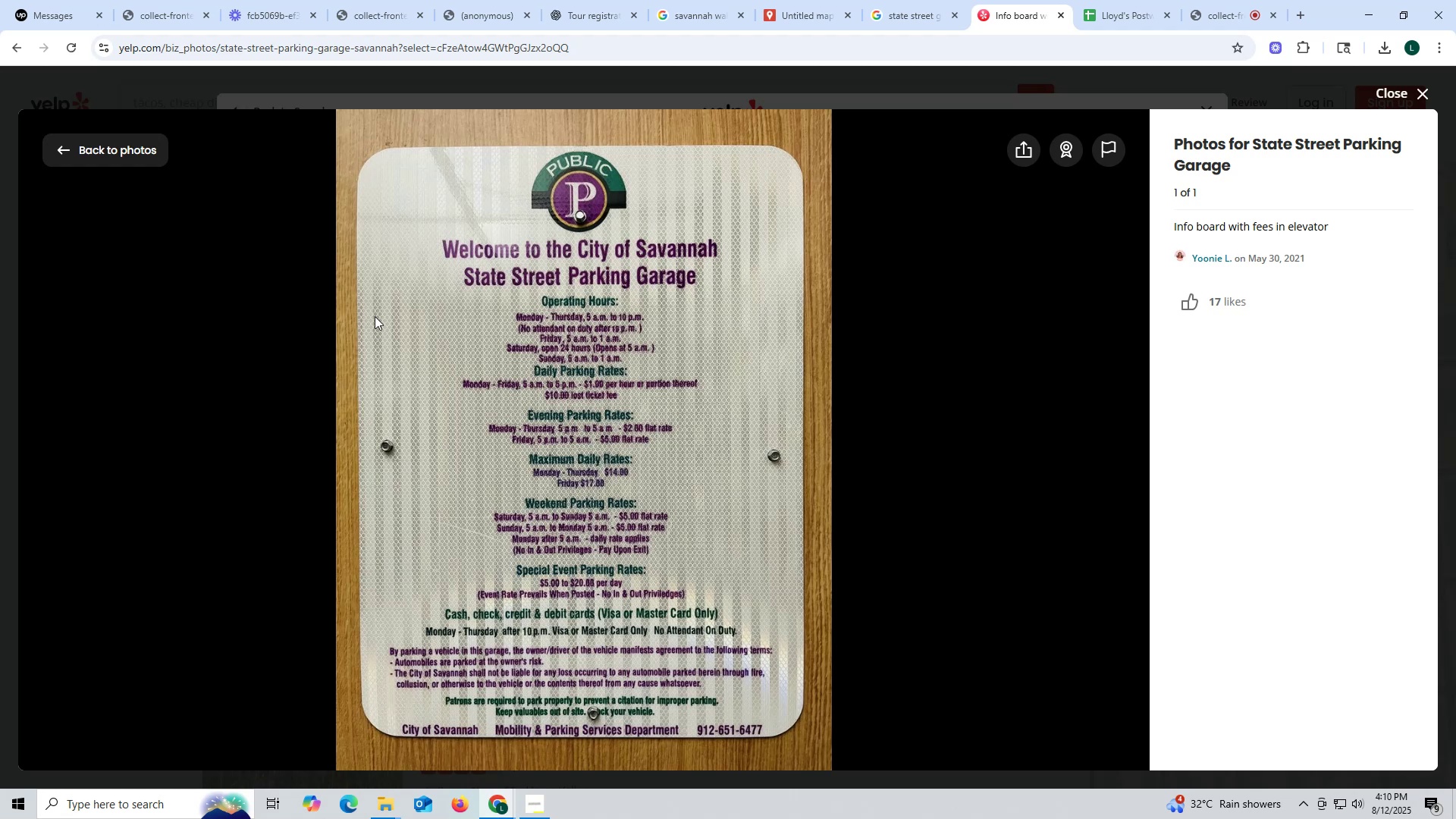 
wait(6.13)
 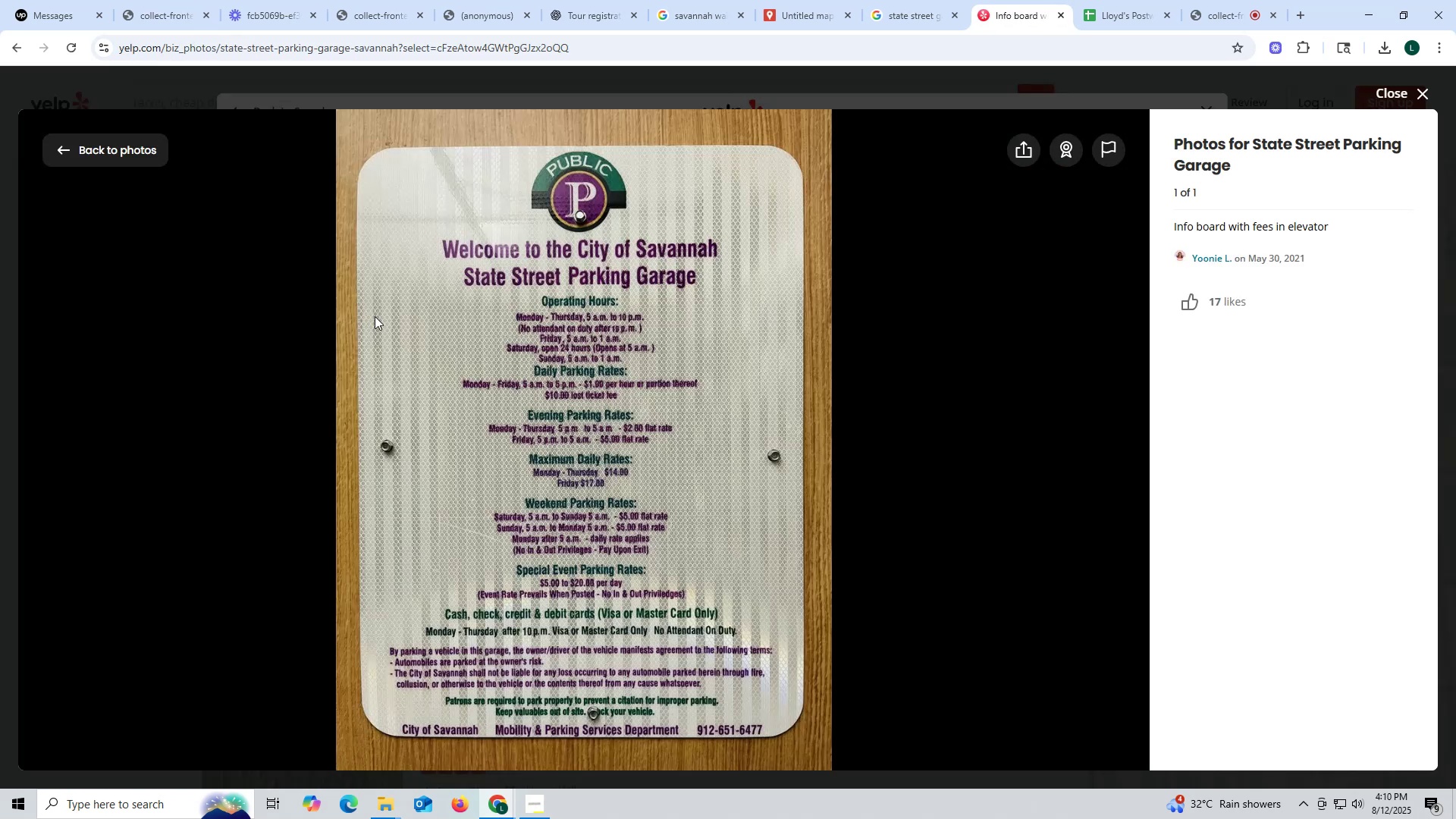 
key(Escape)
 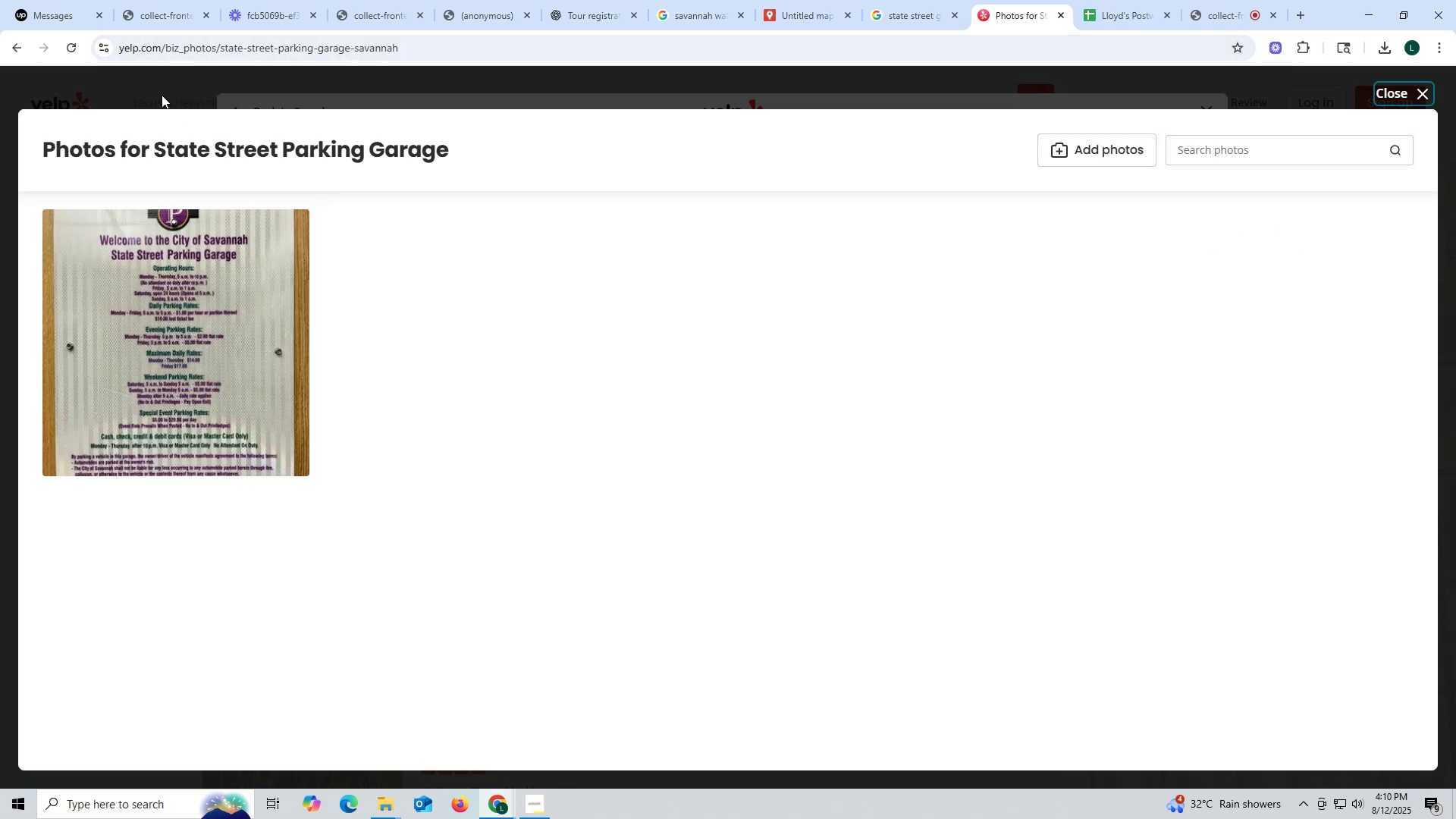 
left_click([18, 44])
 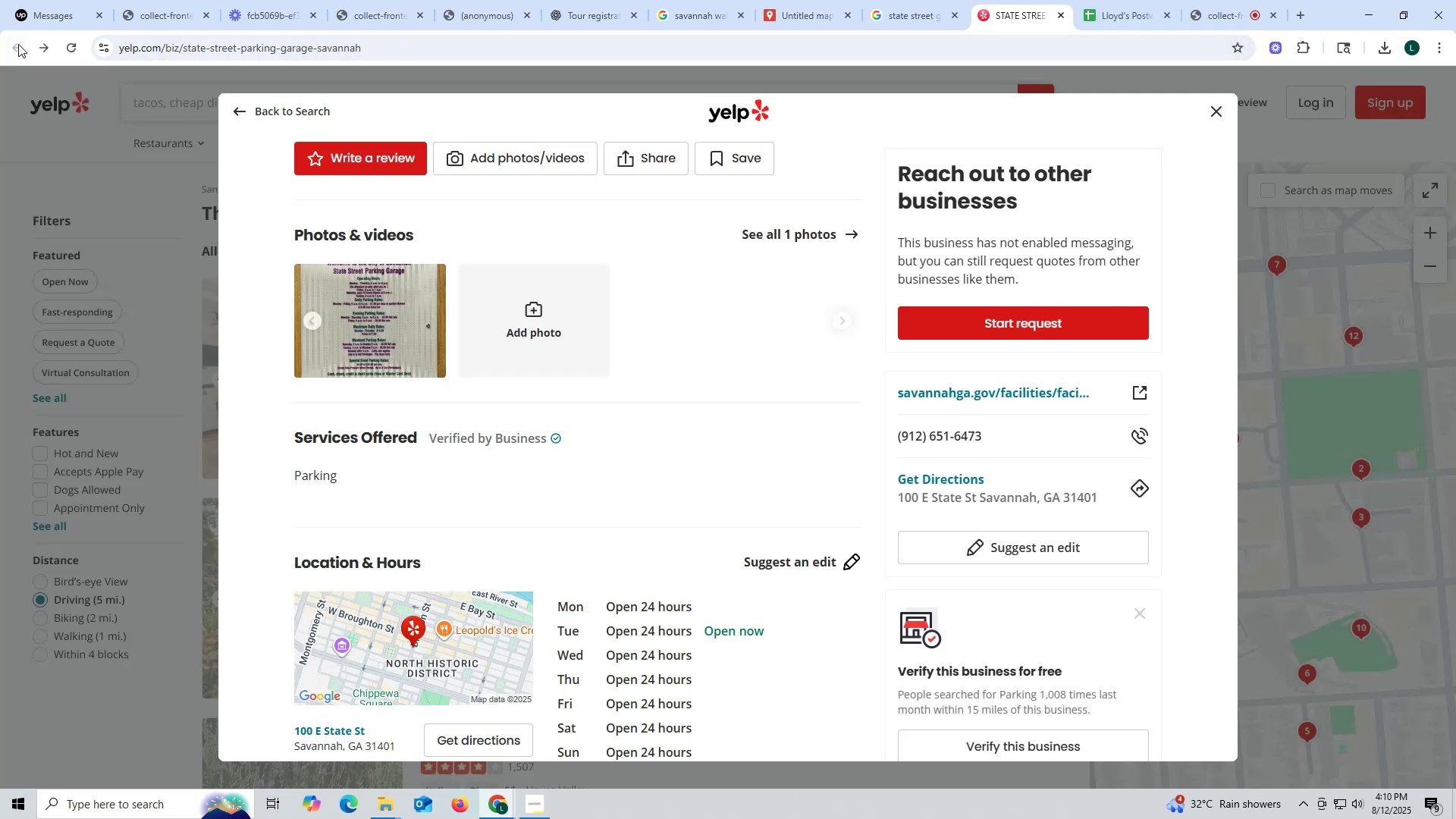 
left_click([18, 44])
 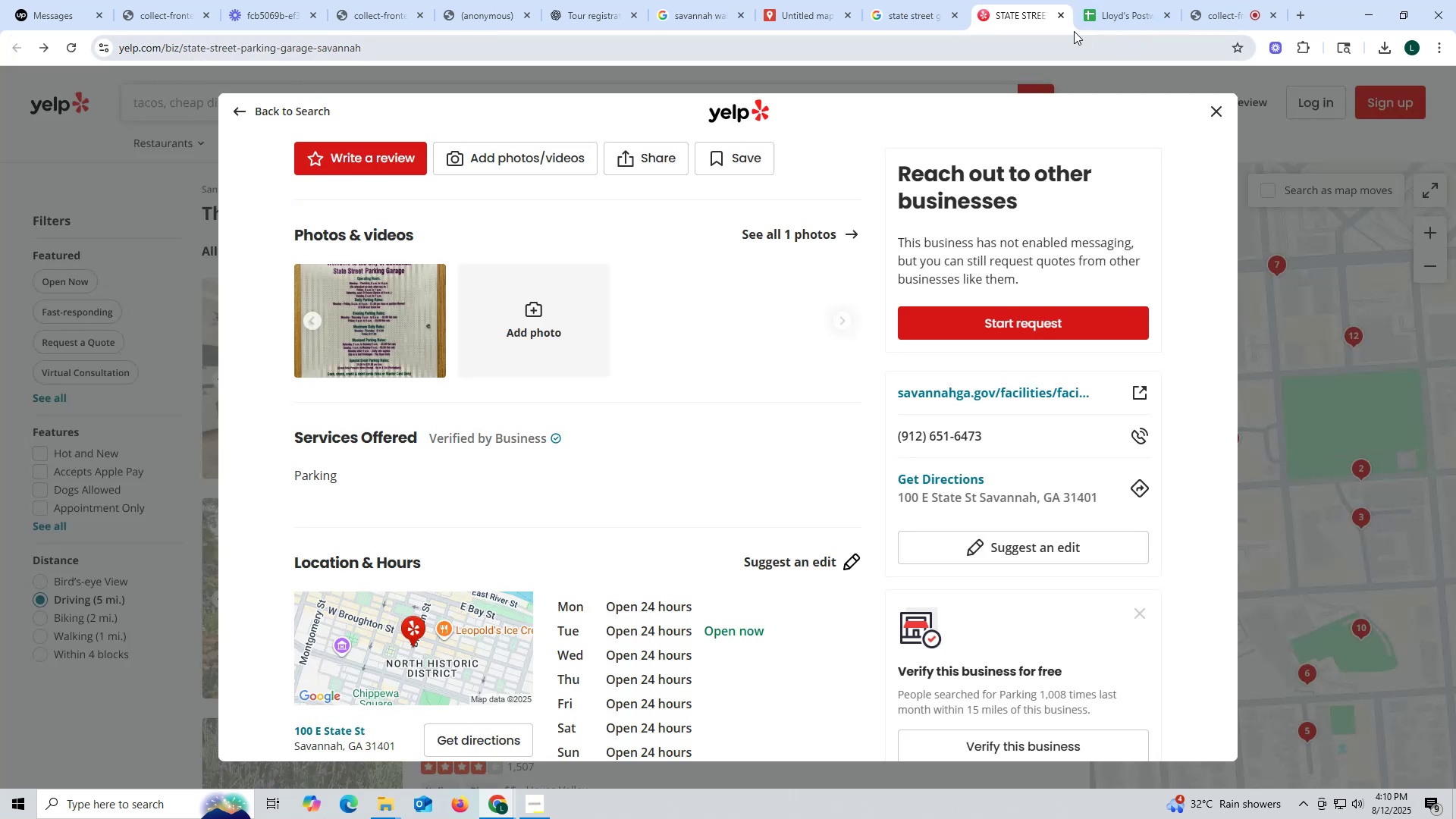 
left_click([1064, 14])
 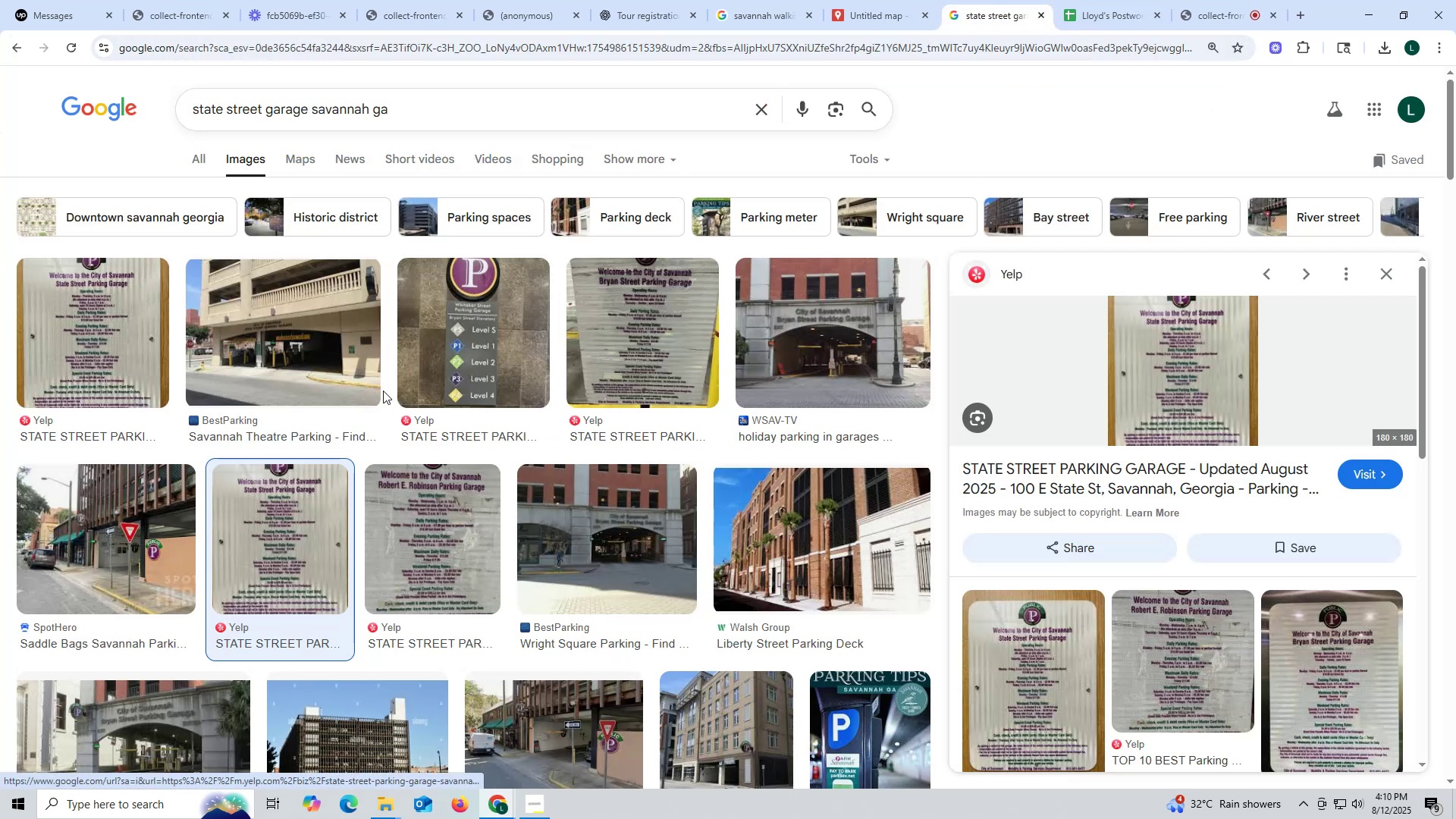 
scroll: coordinate [86, 407], scroll_direction: down, amount: 6.0
 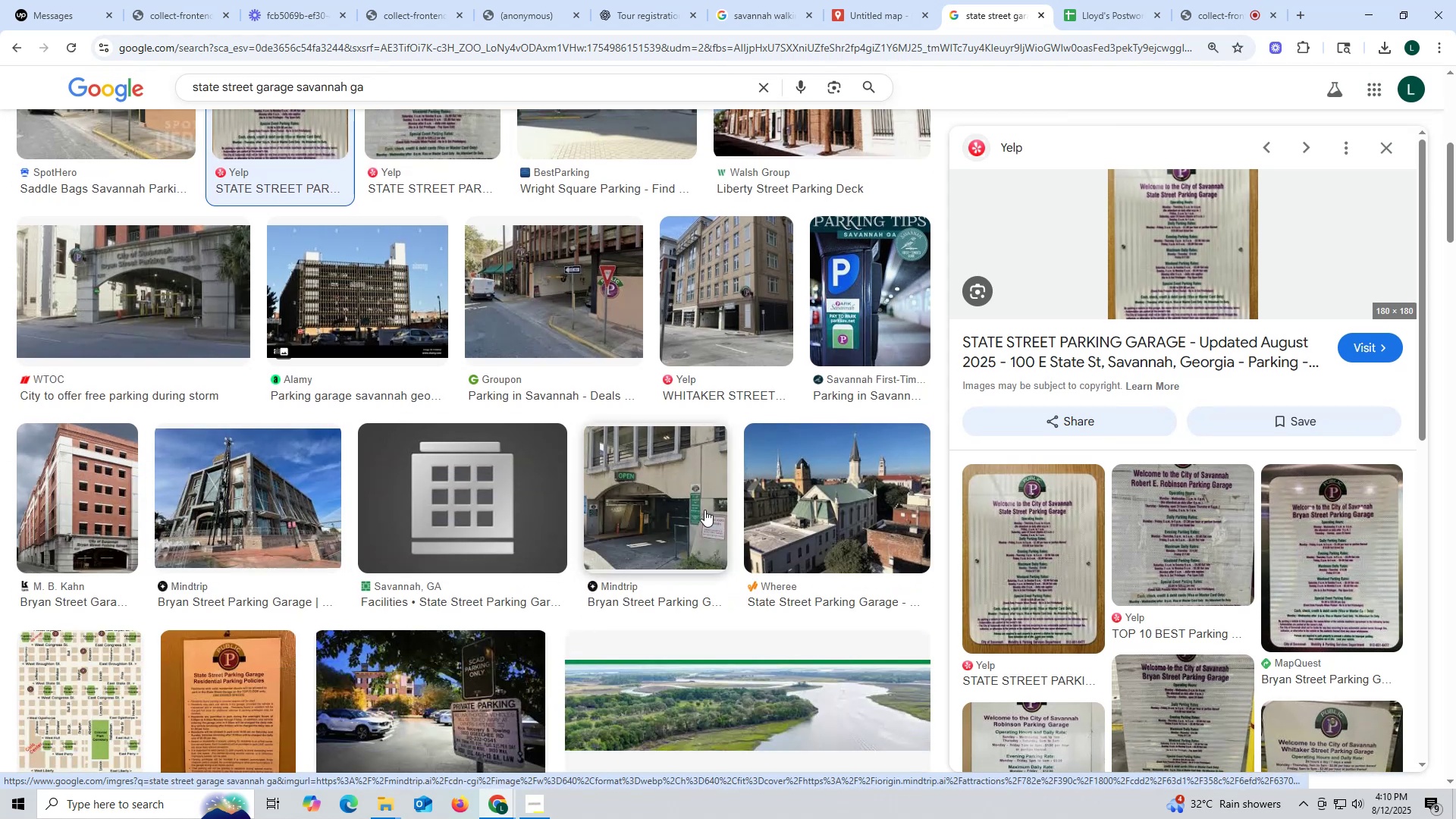 
left_click([833, 485])
 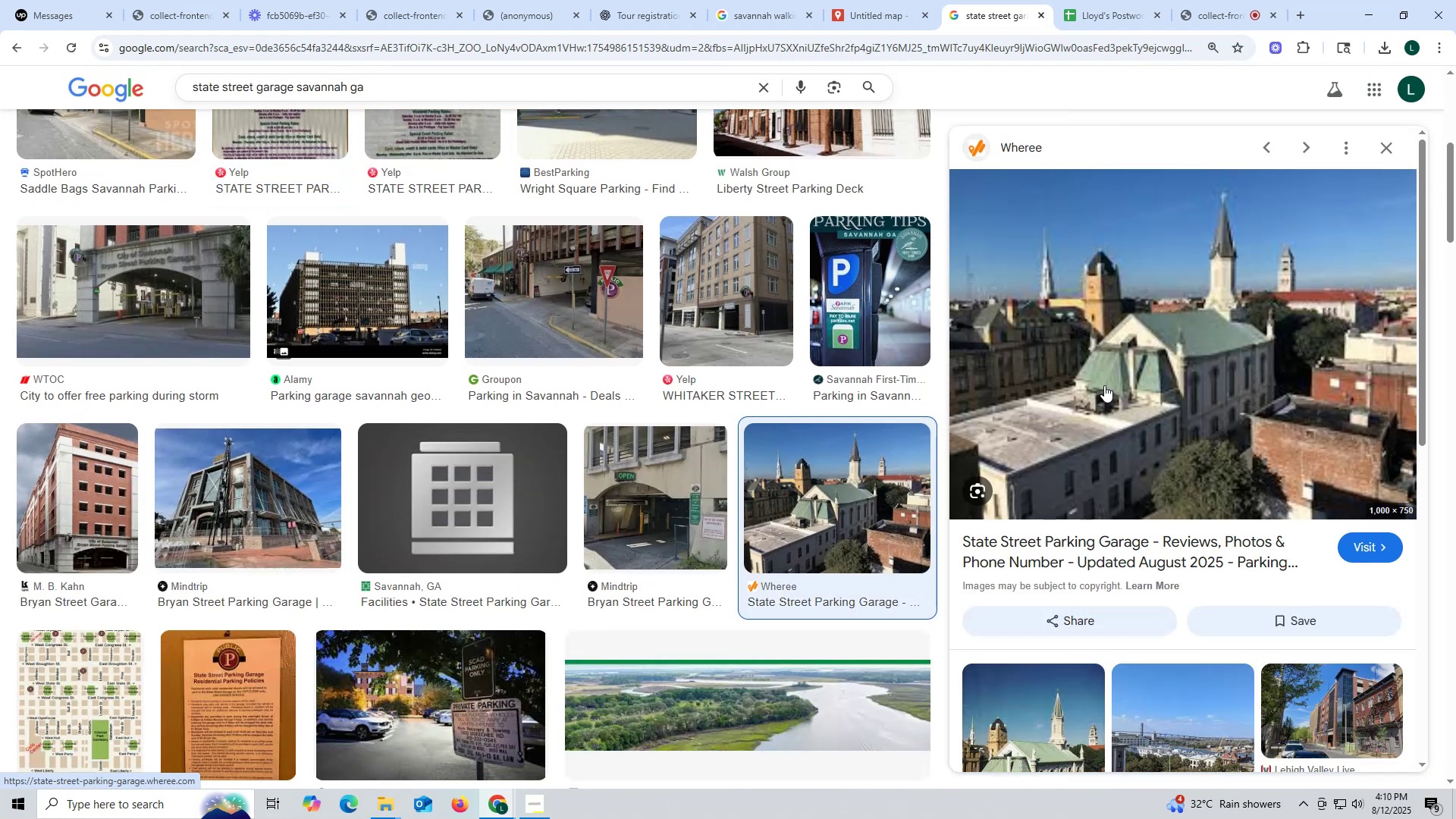 
left_click([1104, 385])
 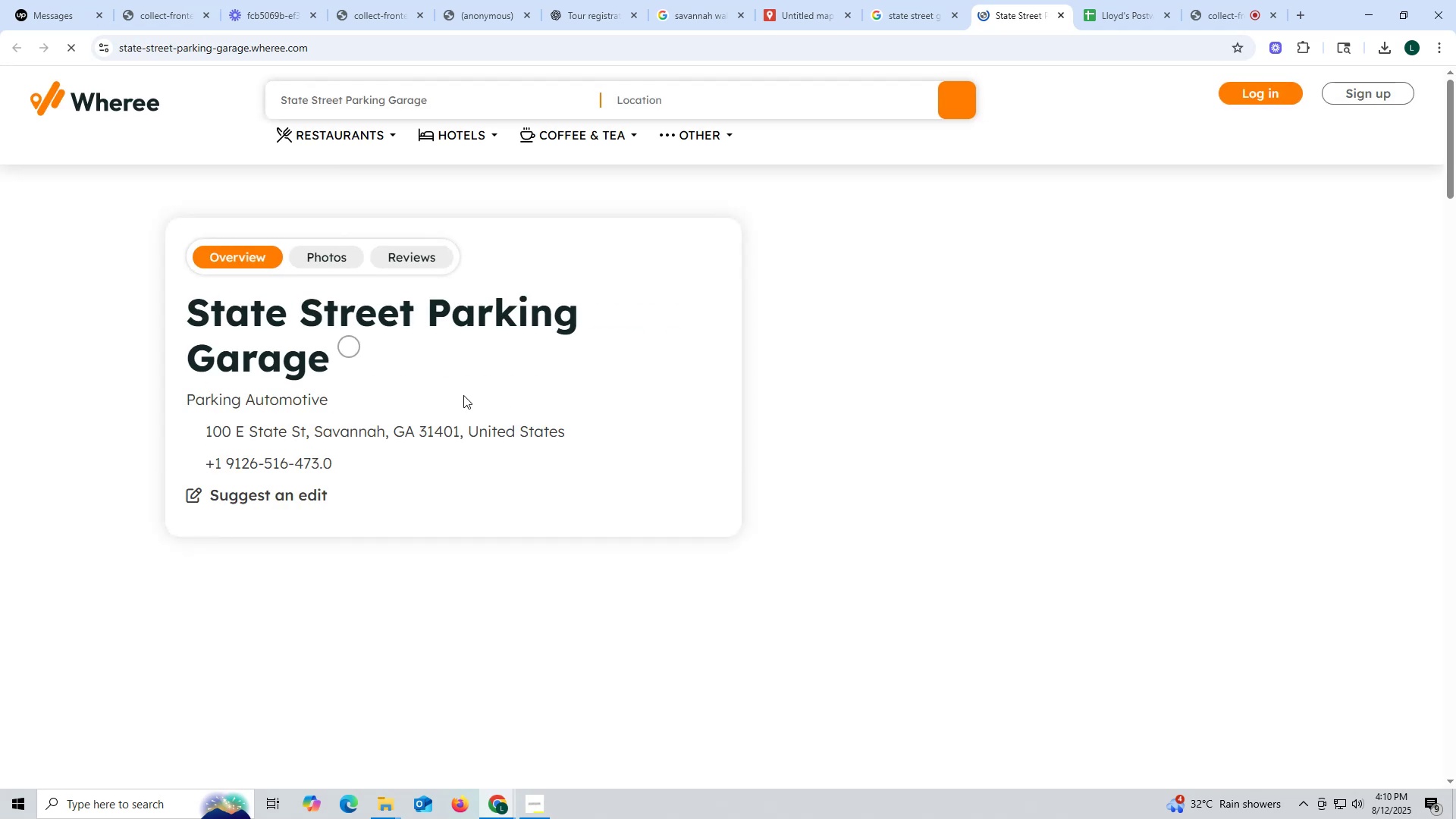 
scroll: coordinate [632, 449], scroll_direction: down, amount: 4.0
 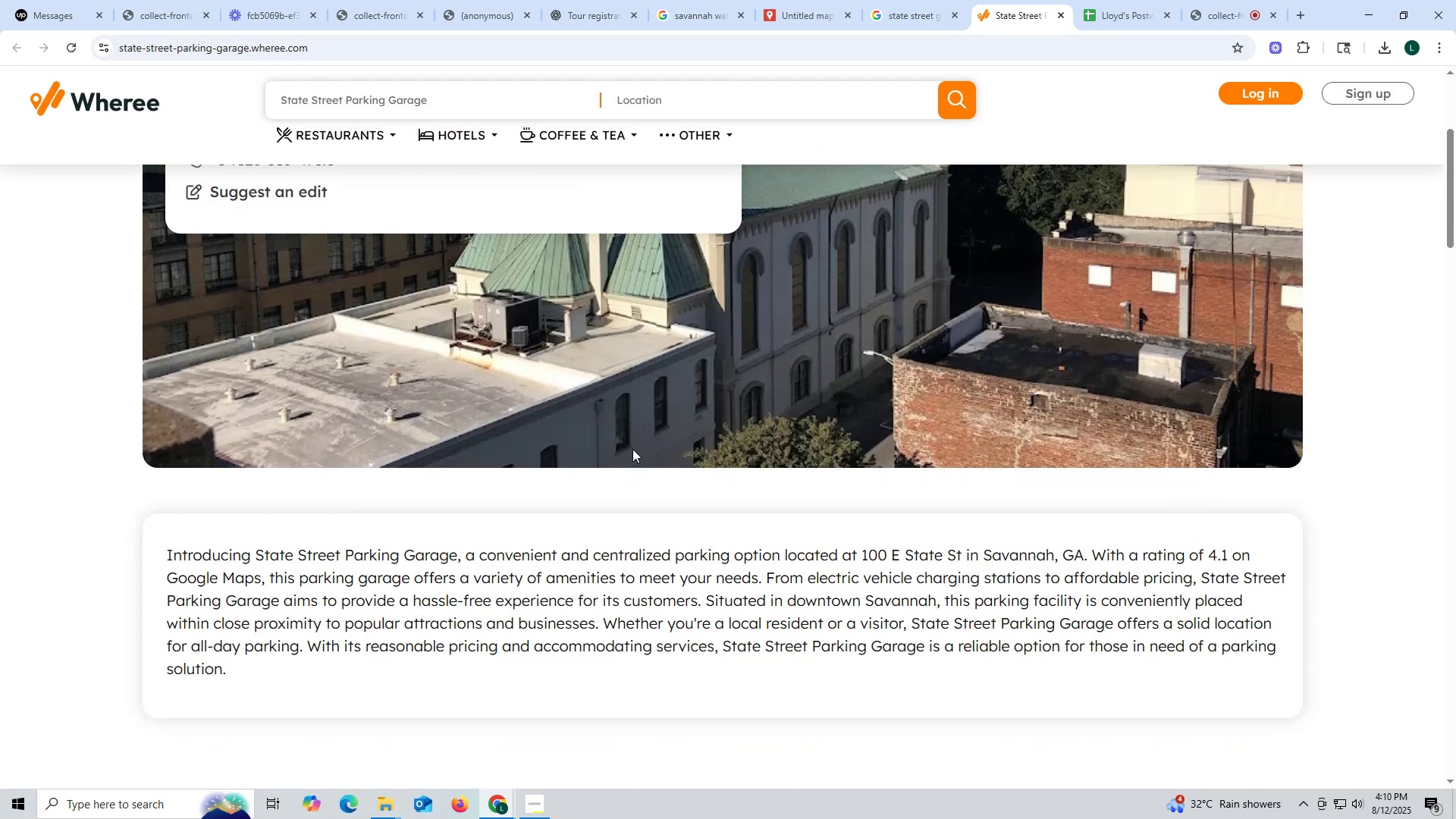 
scroll: coordinate [632, 449], scroll_direction: up, amount: 2.0
 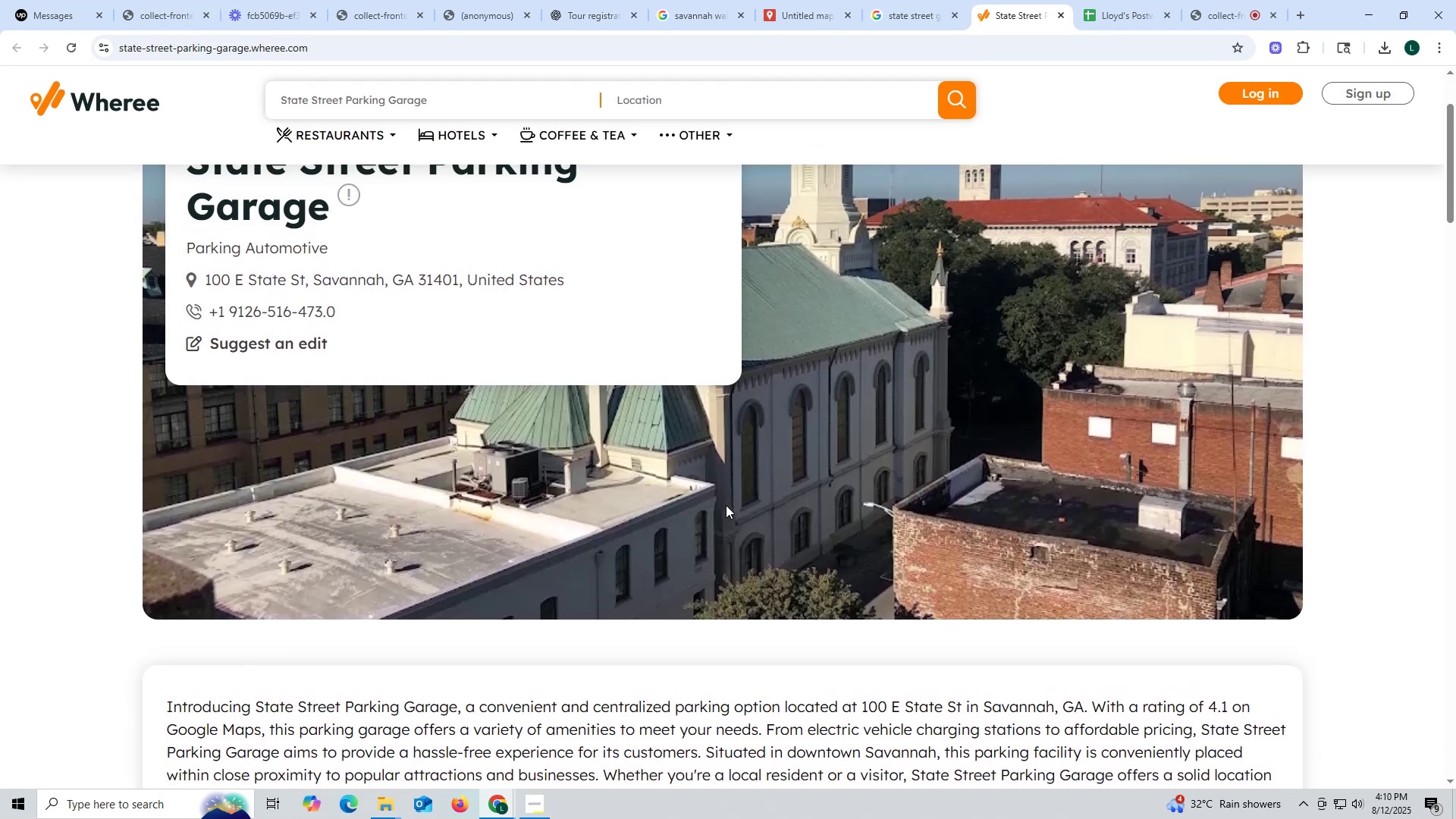 
scroll: coordinate [726, 505], scroll_direction: down, amount: 12.0
 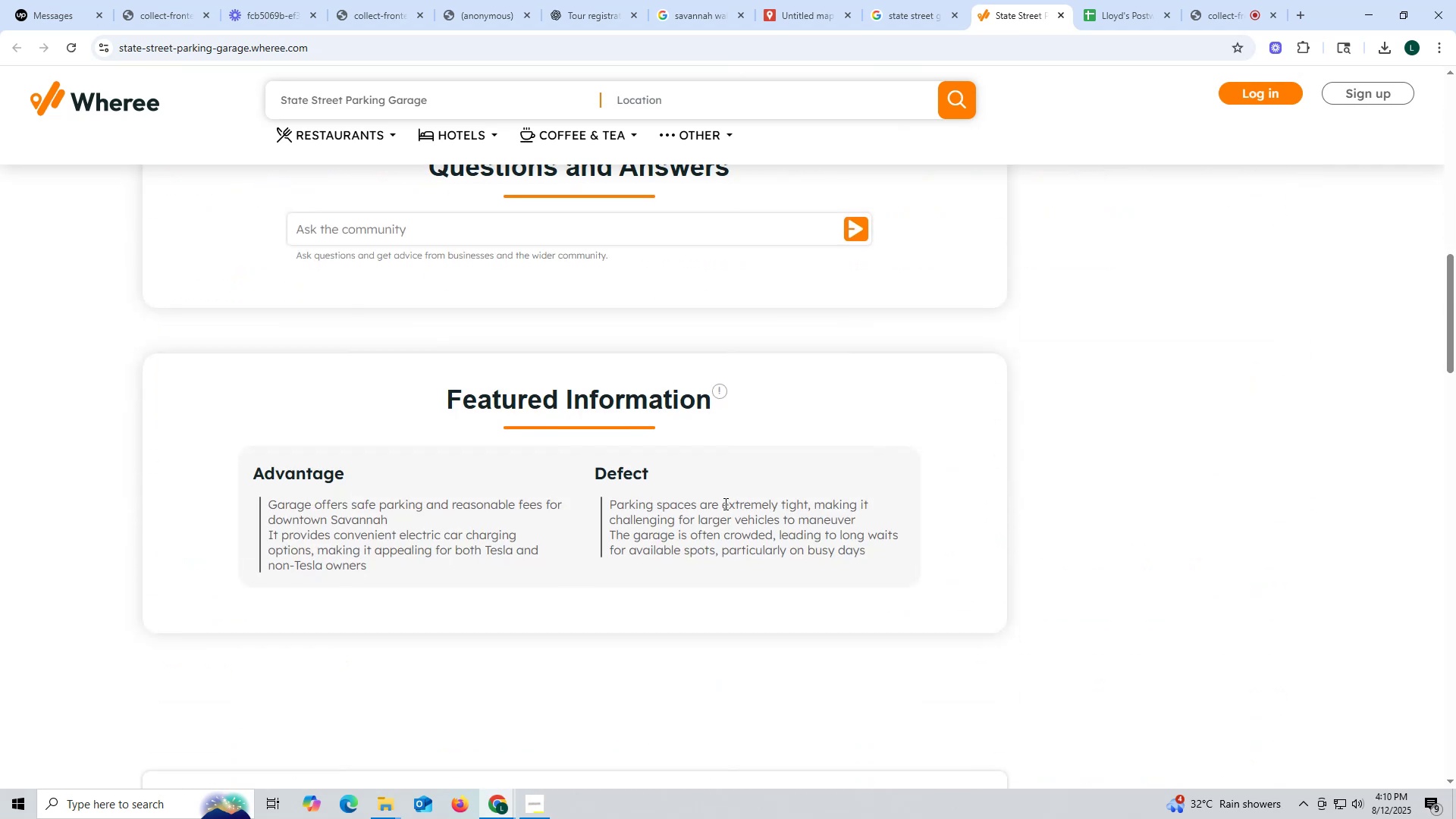 
scroll: coordinate [724, 502], scroll_direction: up, amount: 14.0
 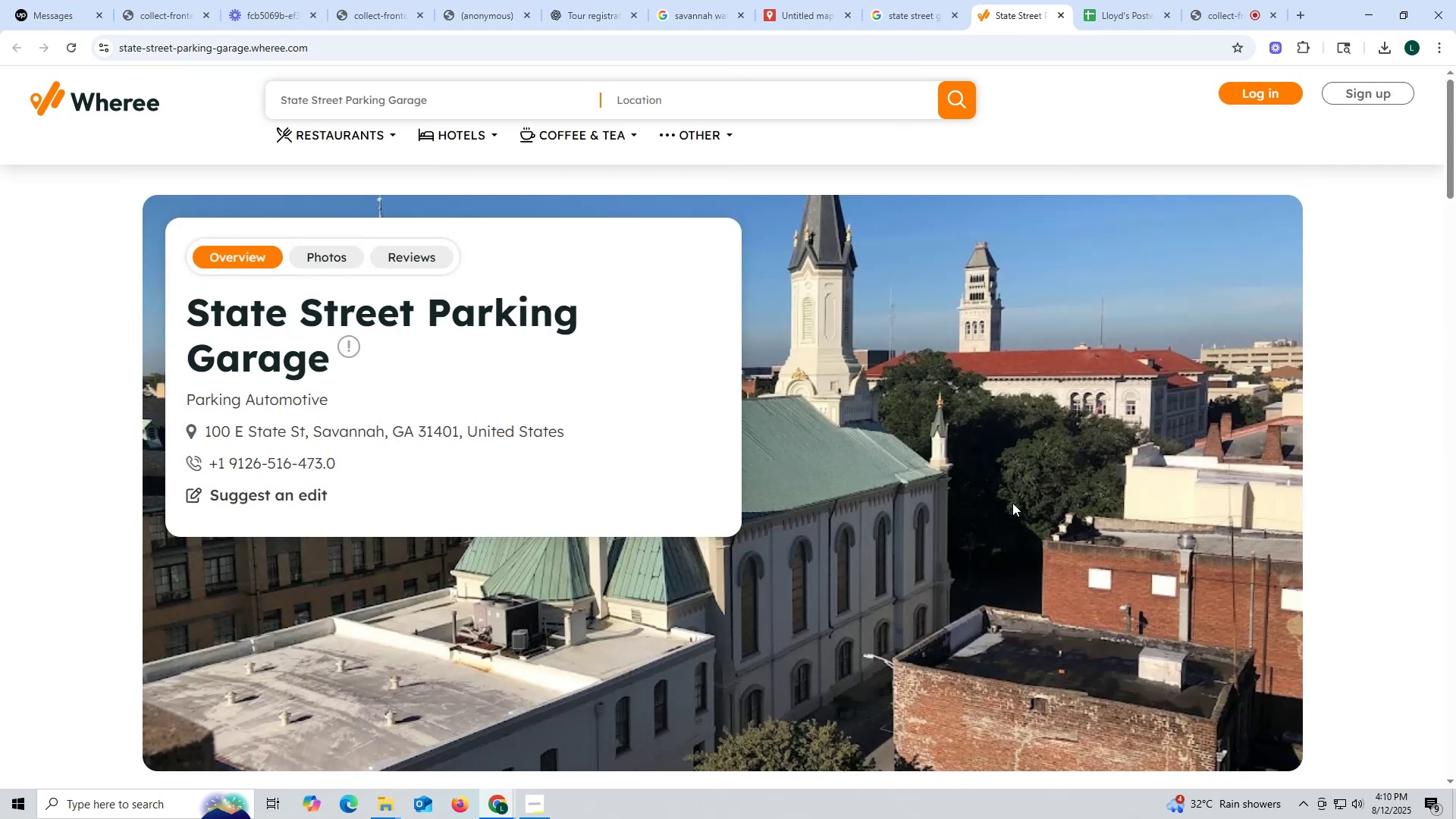 
left_click([1026, 503])
 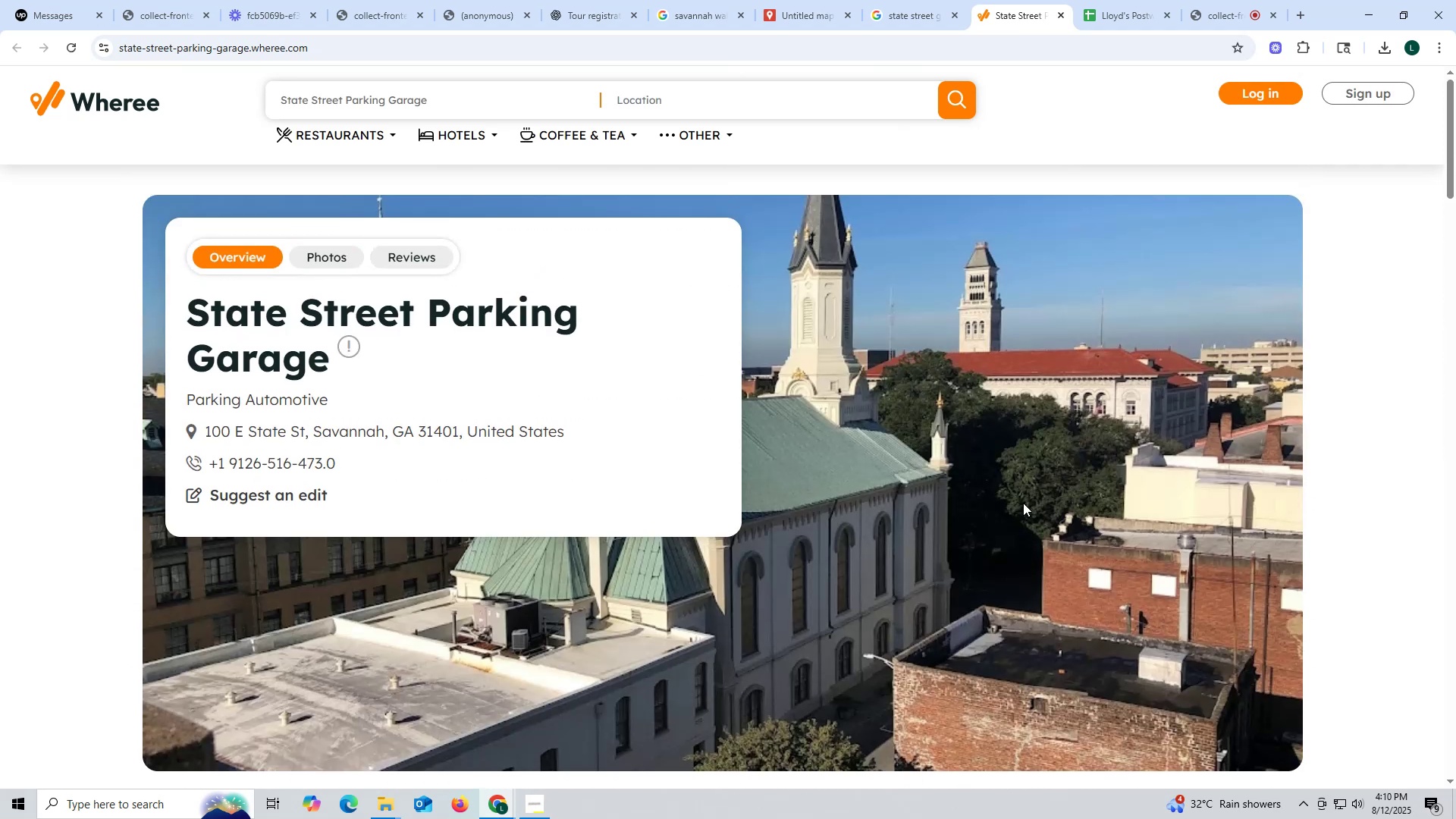 
scroll: coordinate [1021, 501], scroll_direction: down, amount: 2.0
 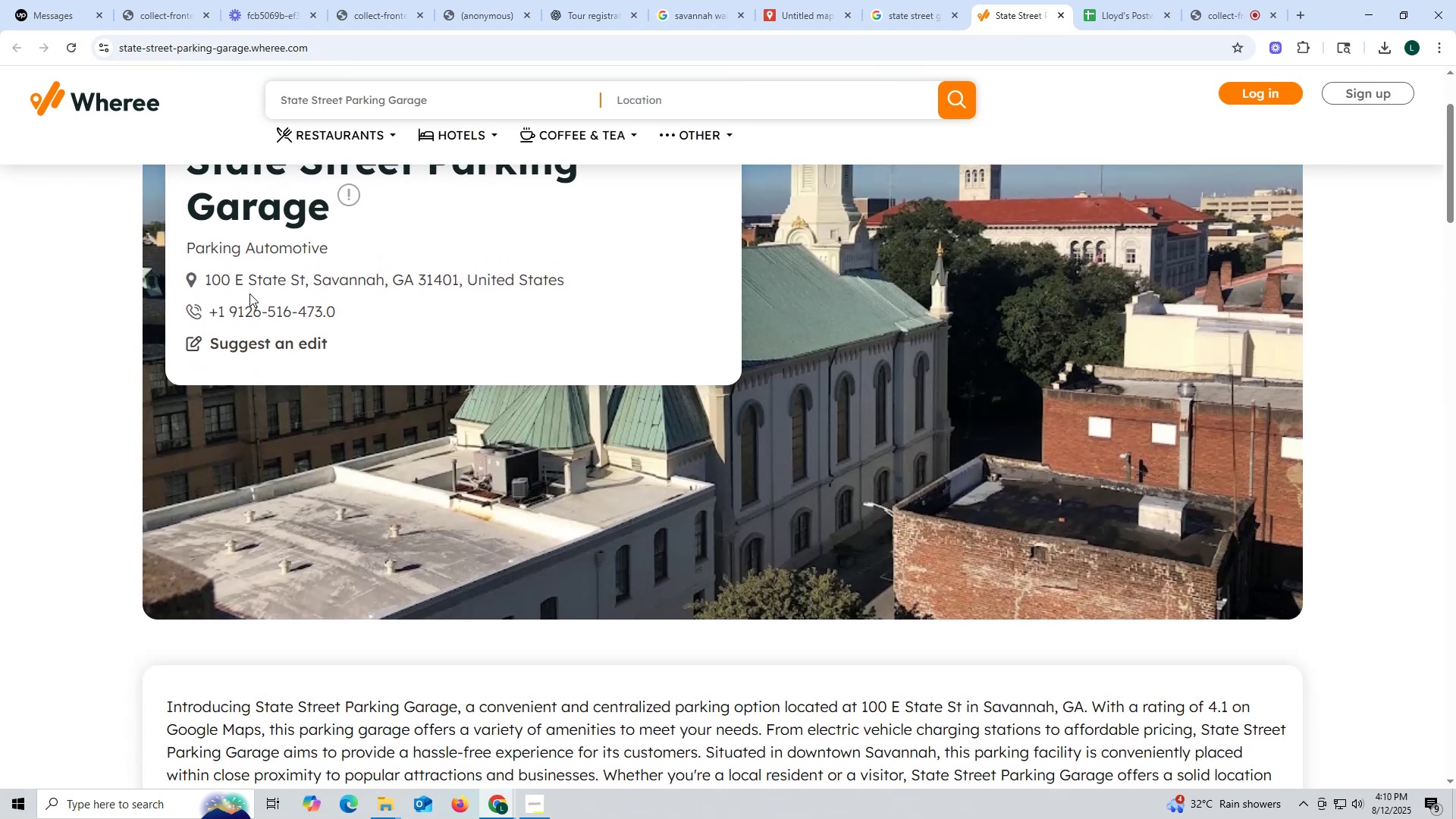 
scroll: coordinate [284, 339], scroll_direction: up, amount: 4.0
 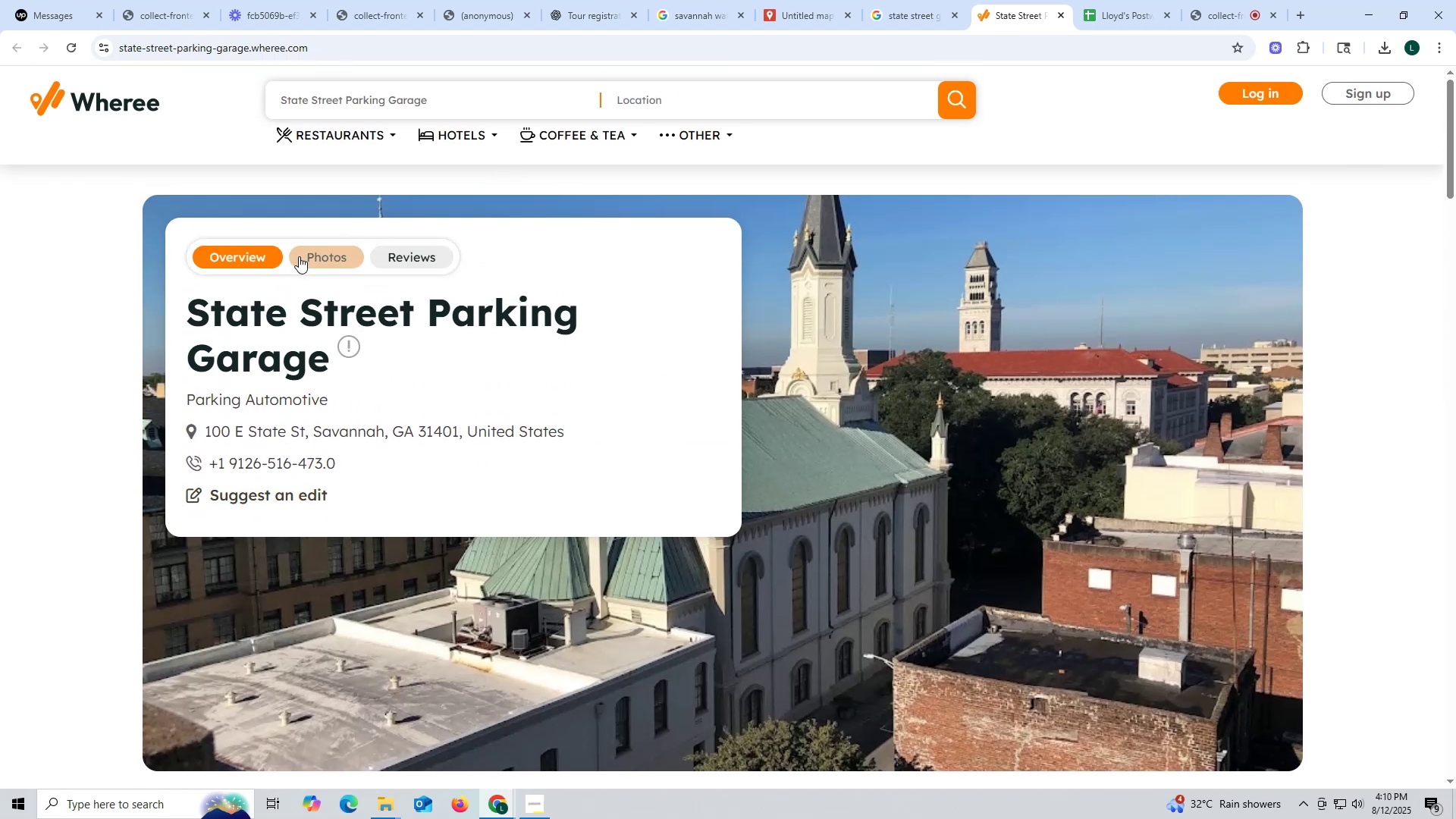 
left_click([299, 254])
 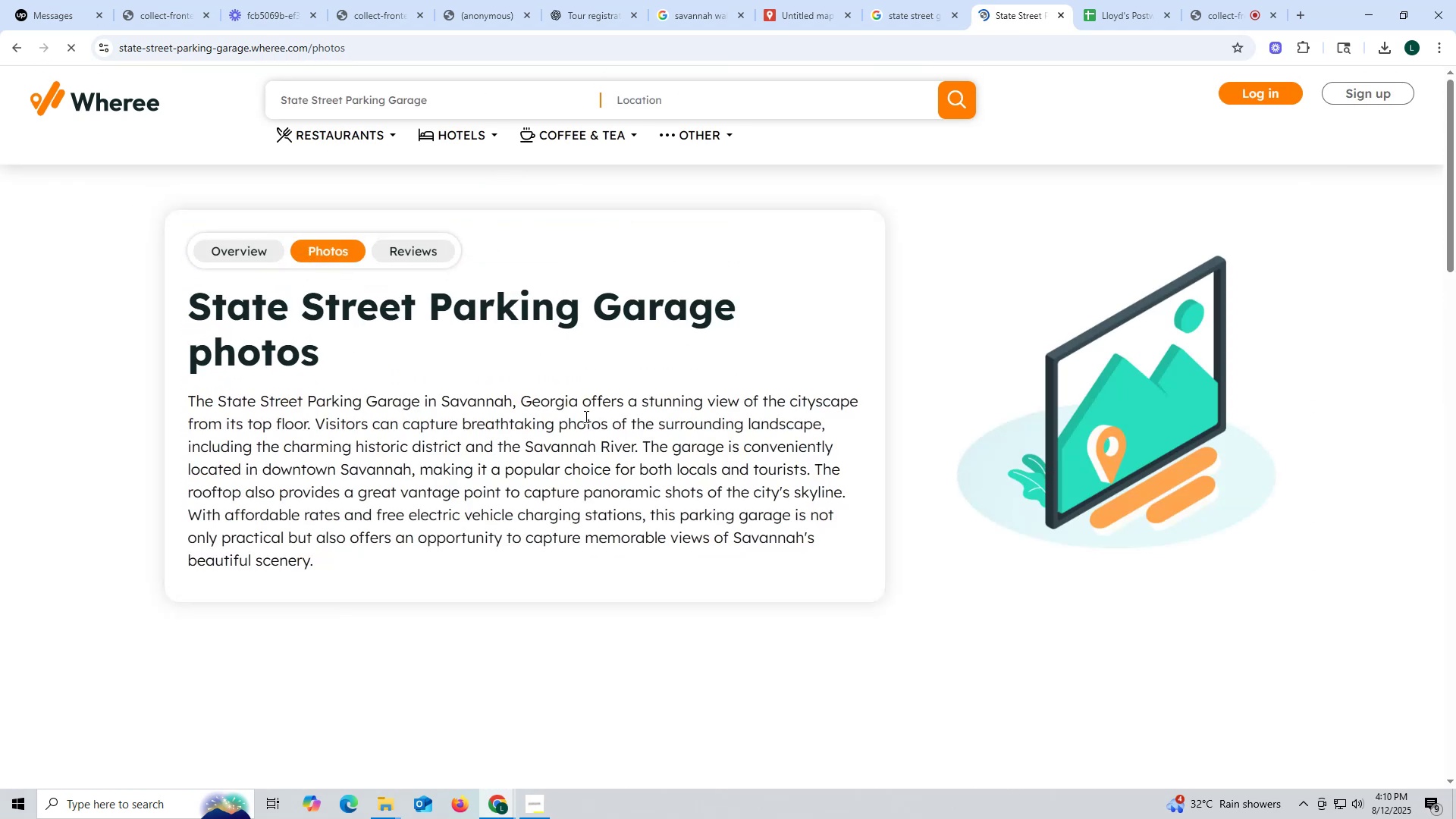 
scroll: coordinate [606, 440], scroll_direction: down, amount: 10.0
 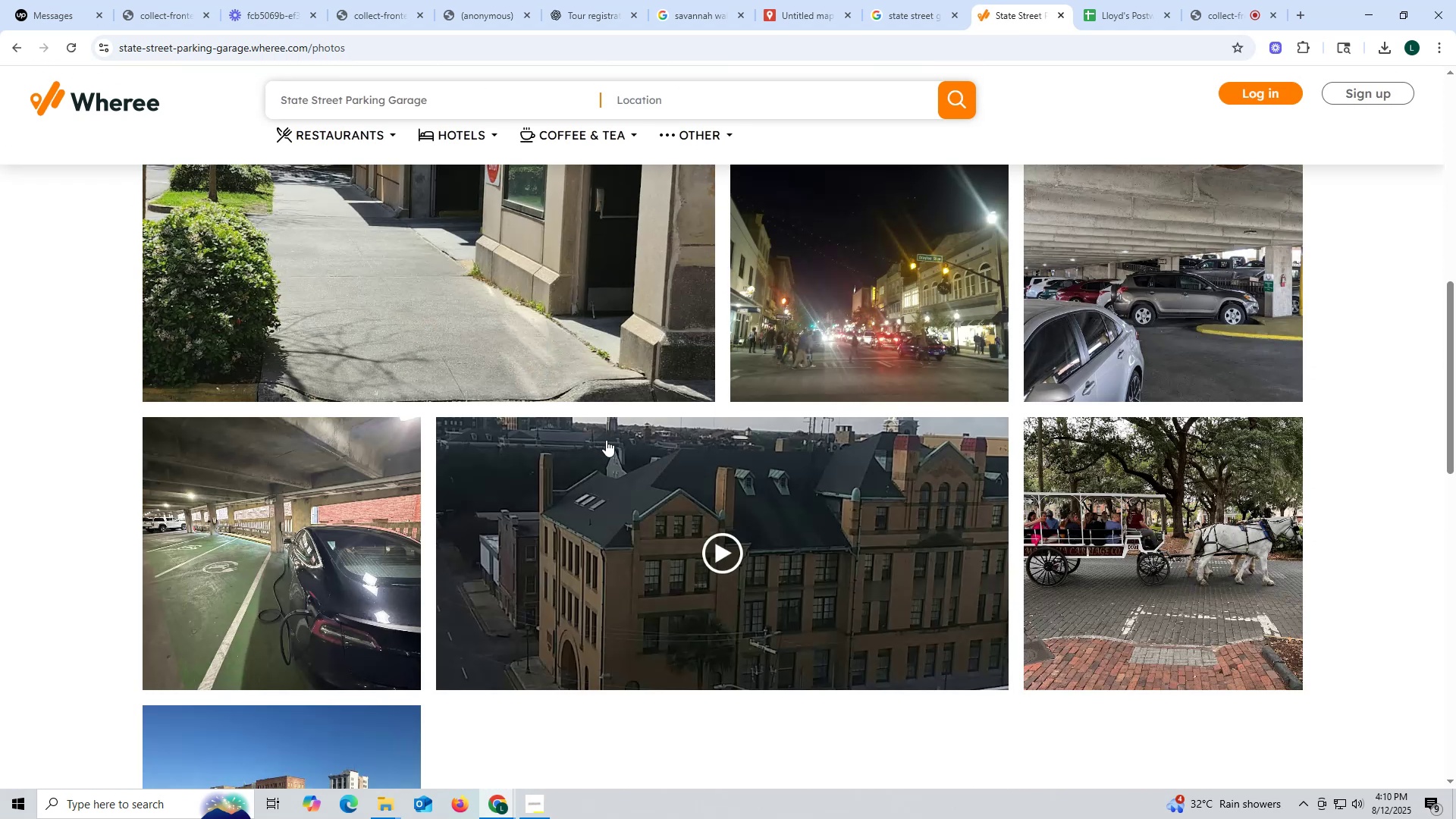 
scroll: coordinate [606, 440], scroll_direction: up, amount: 3.0
 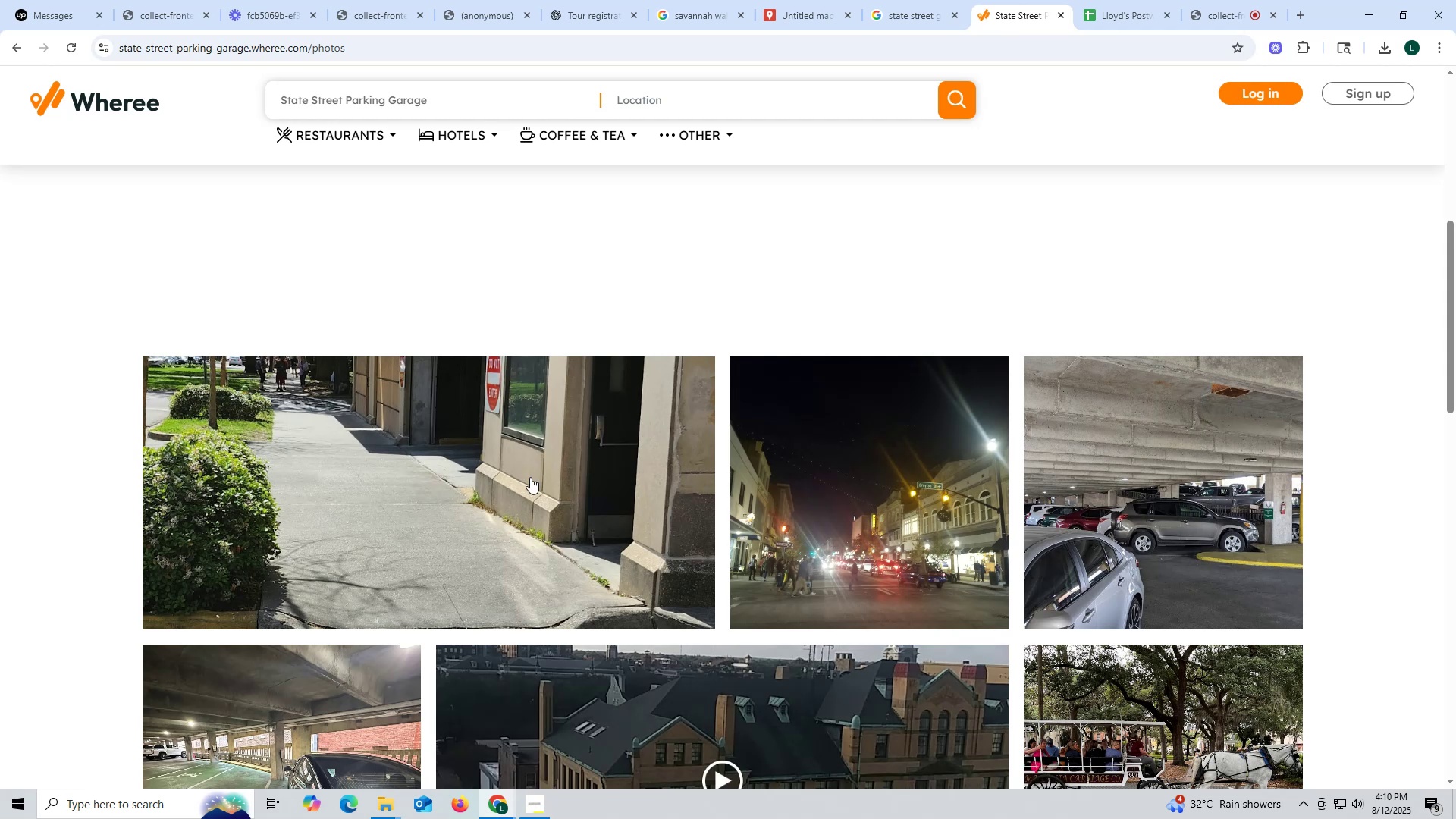 
scroll: coordinate [528, 479], scroll_direction: down, amount: 3.0
 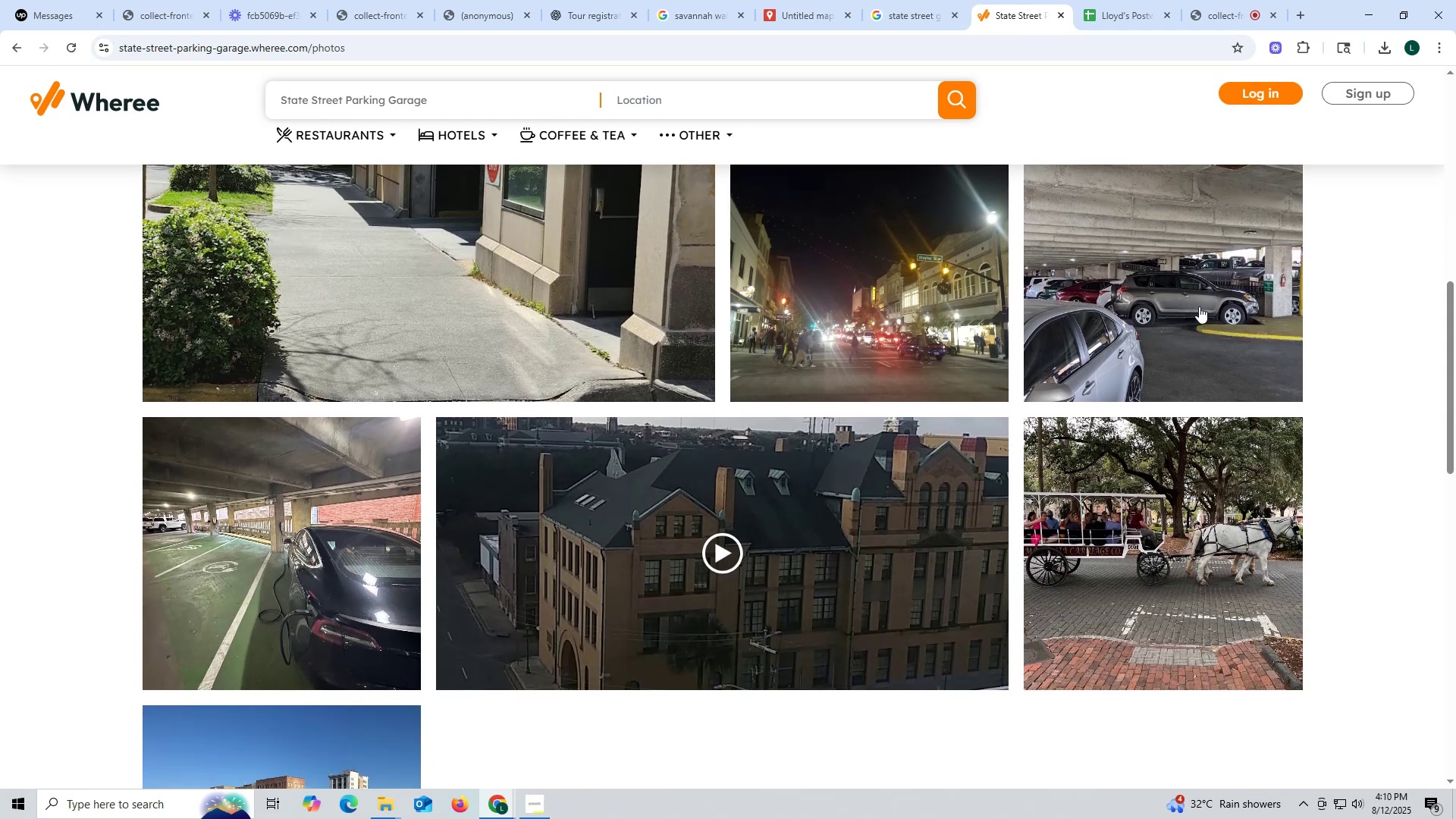 
left_click([568, 304])
 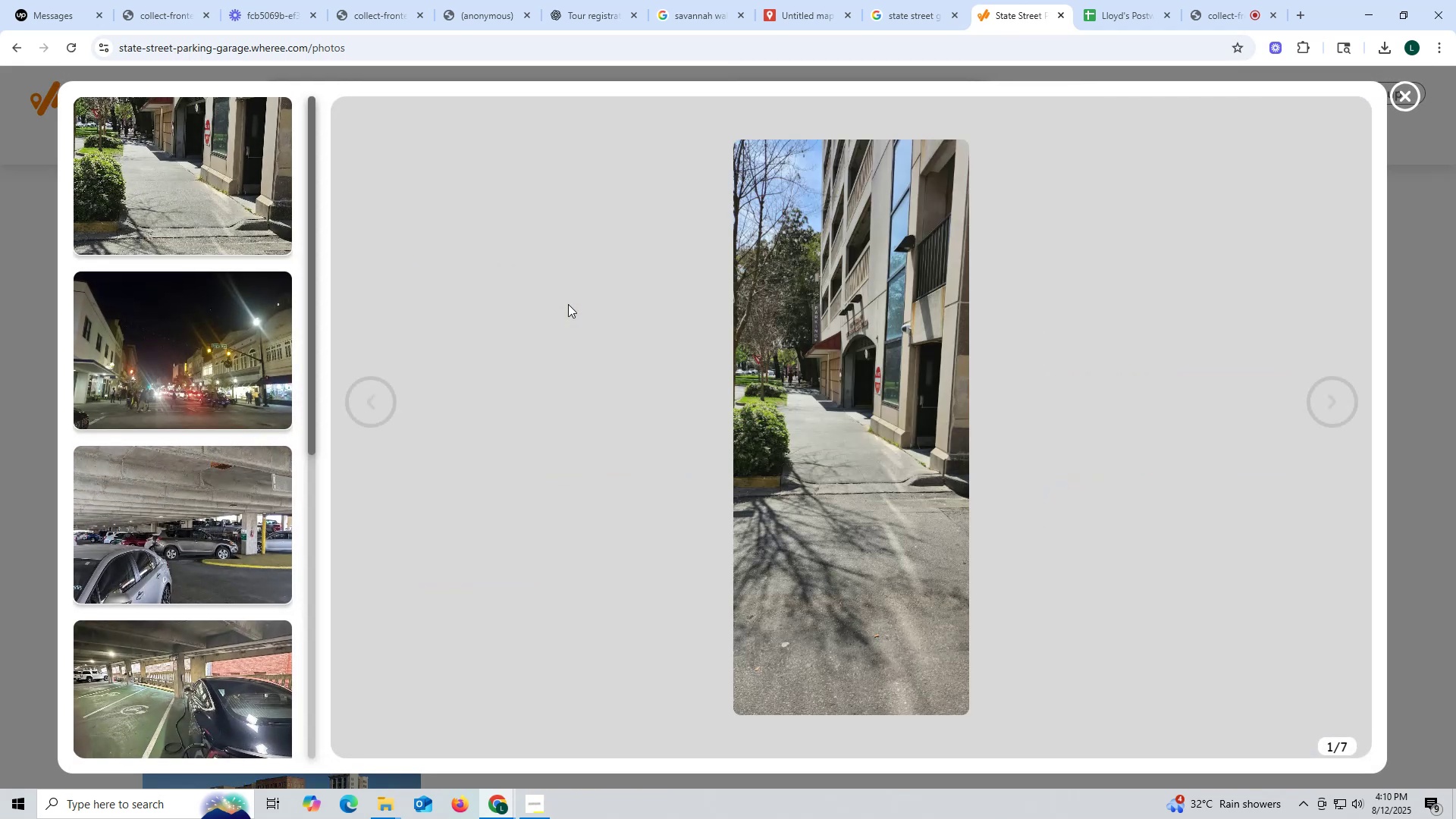 
scroll: coordinate [754, 368], scroll_direction: down, amount: 2.0
 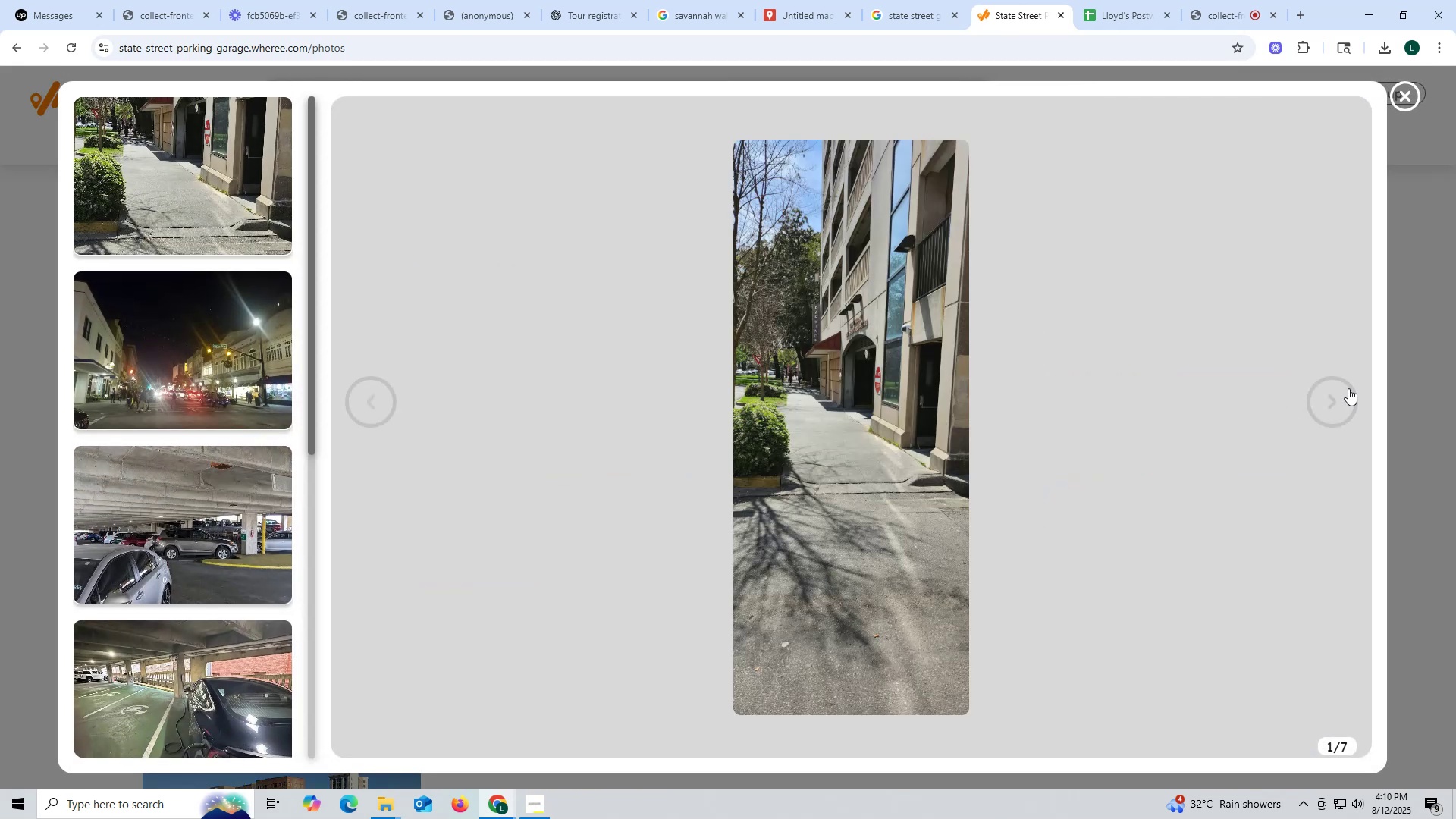 
left_click([1348, 388])
 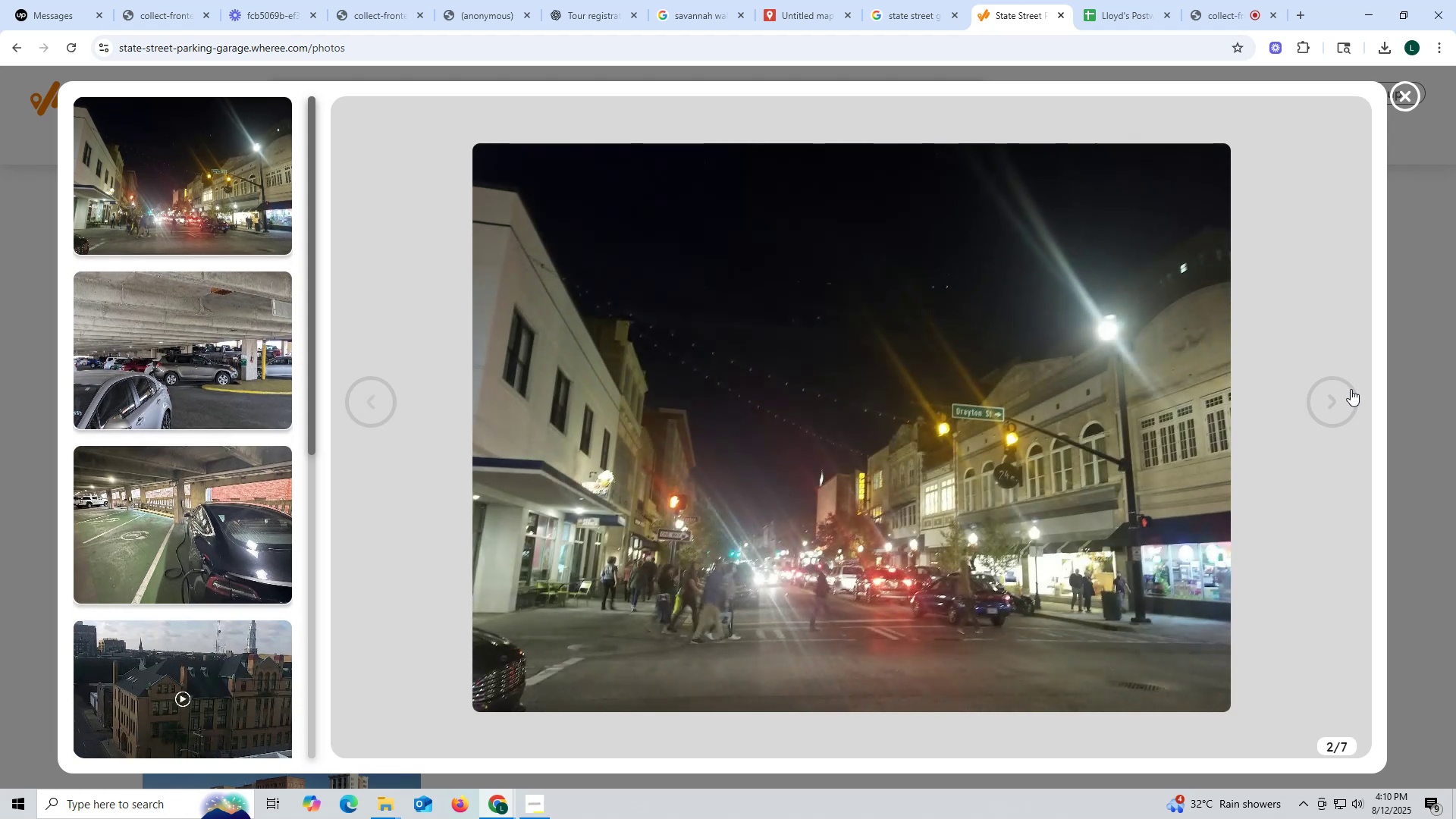 
left_click([1346, 394])
 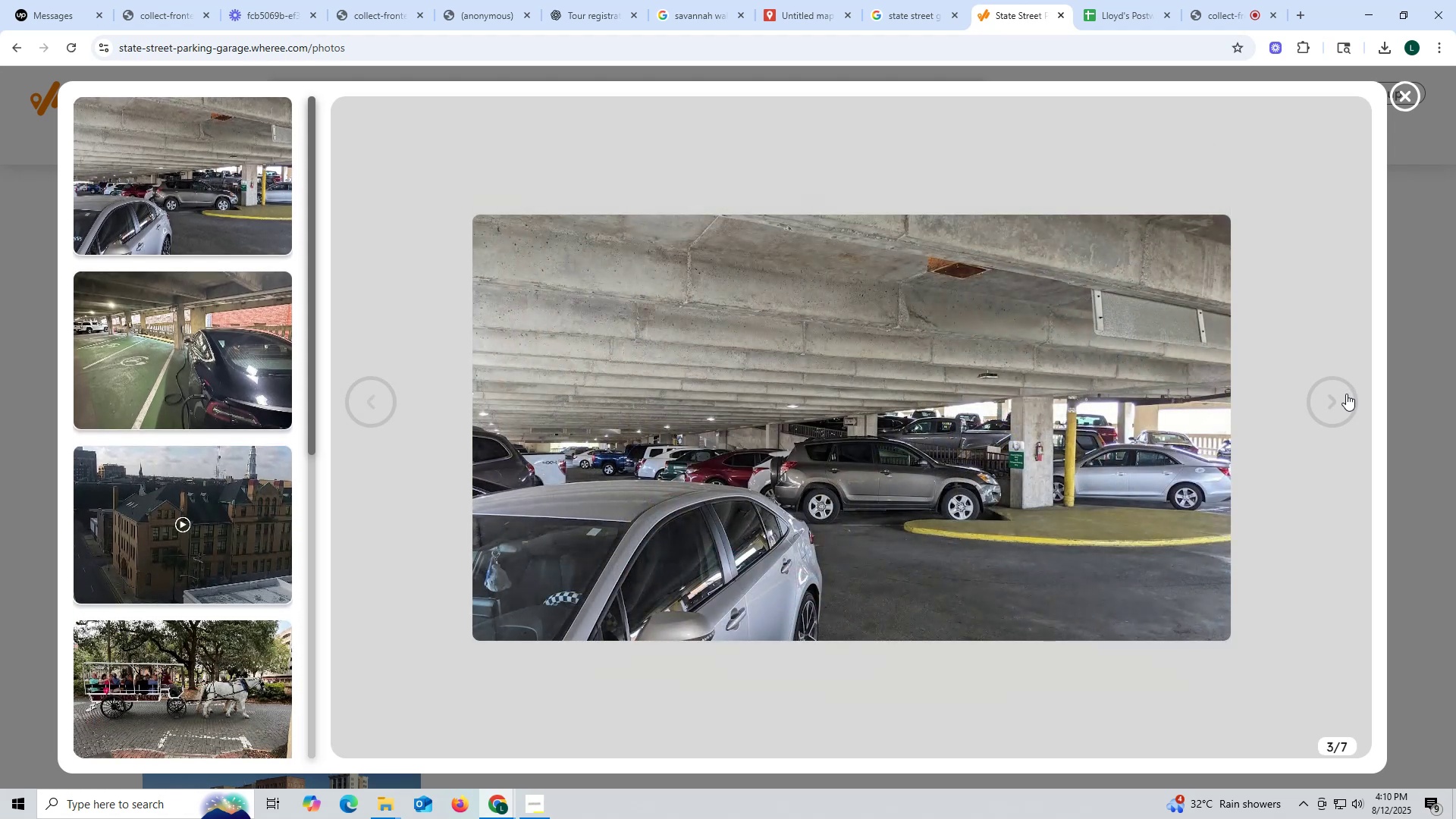 
left_click([1346, 394])
 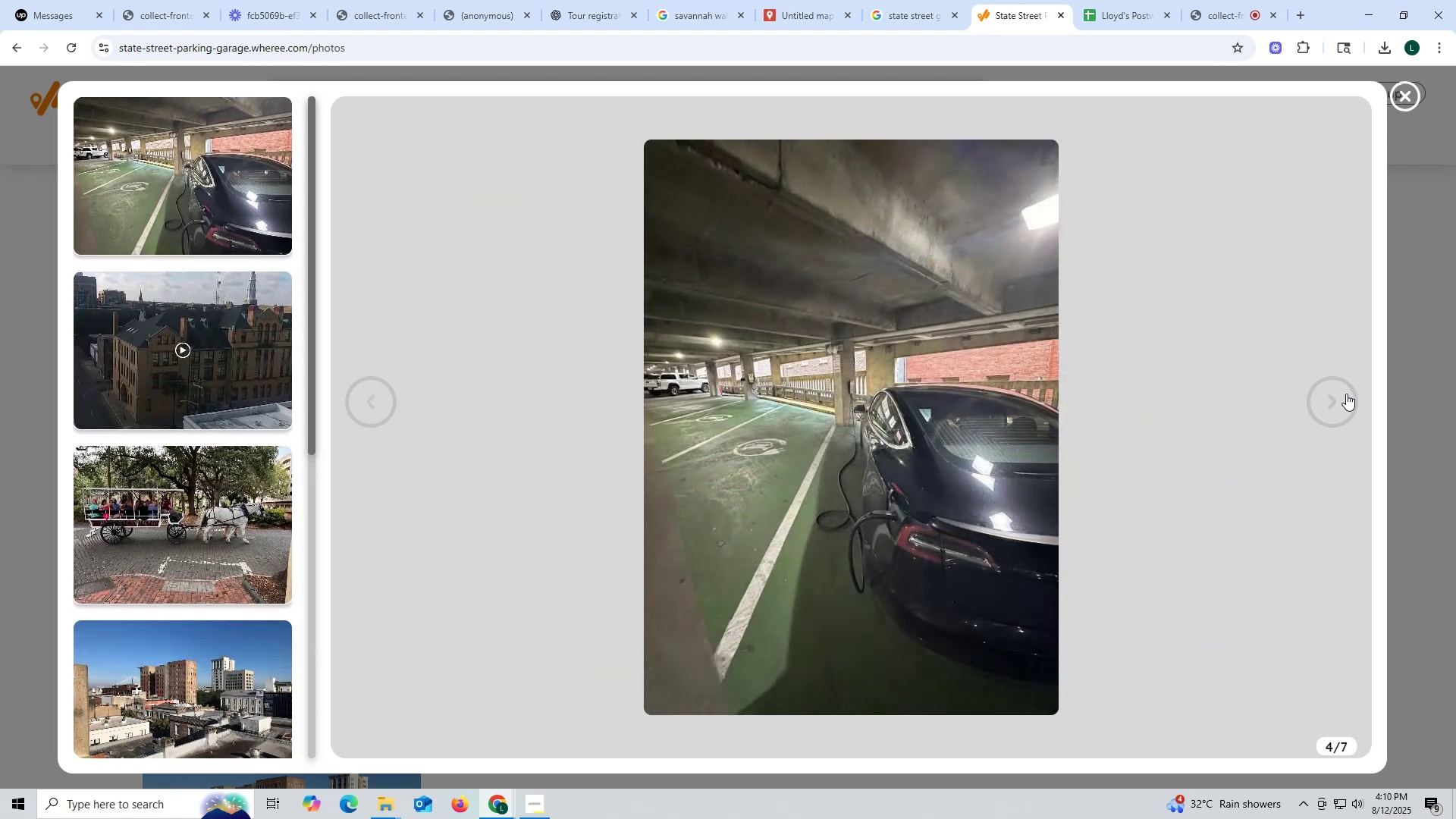 
left_click([1346, 394])
 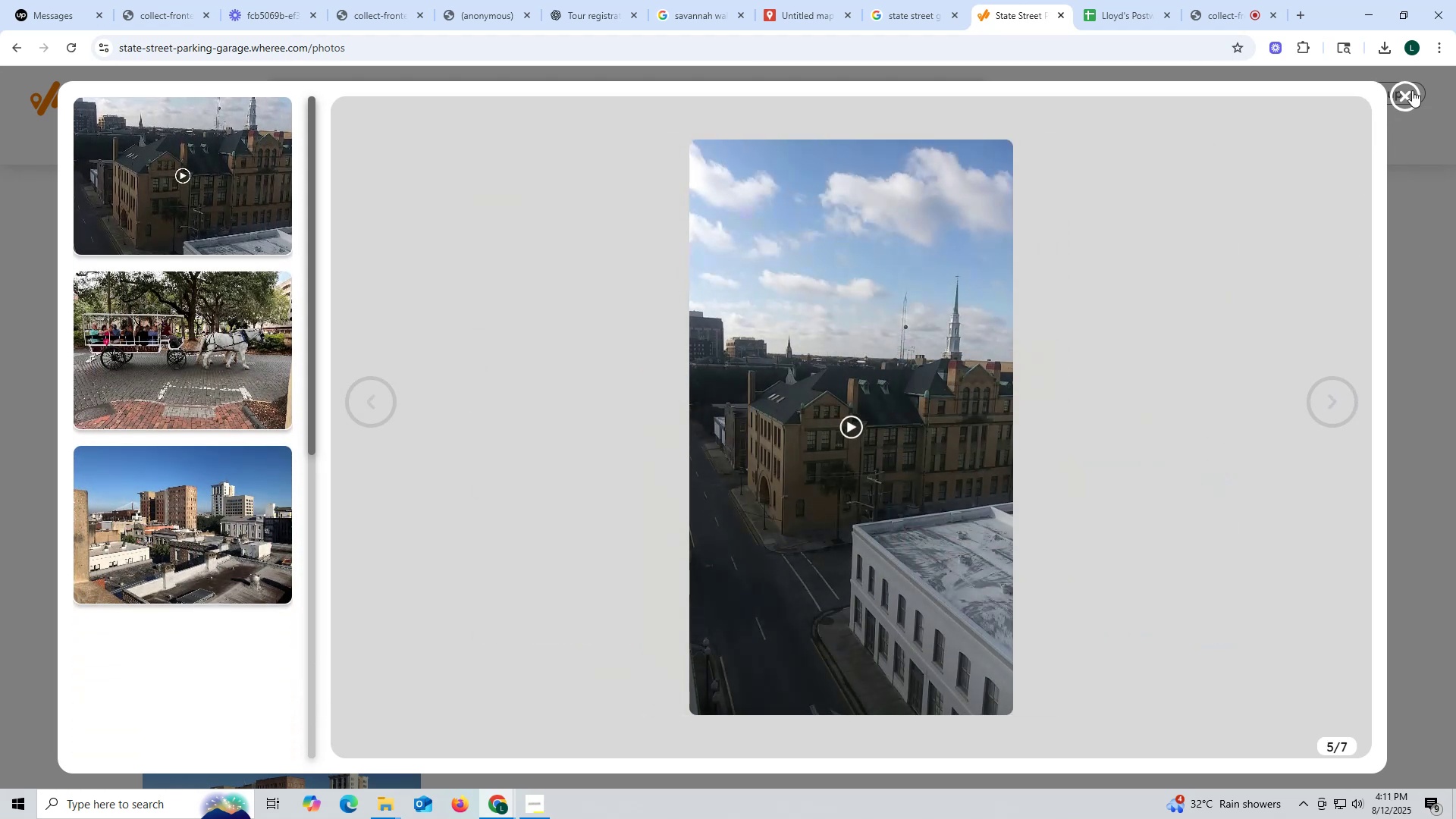 
scroll: coordinate [541, 318], scroll_direction: up, amount: 10.0
 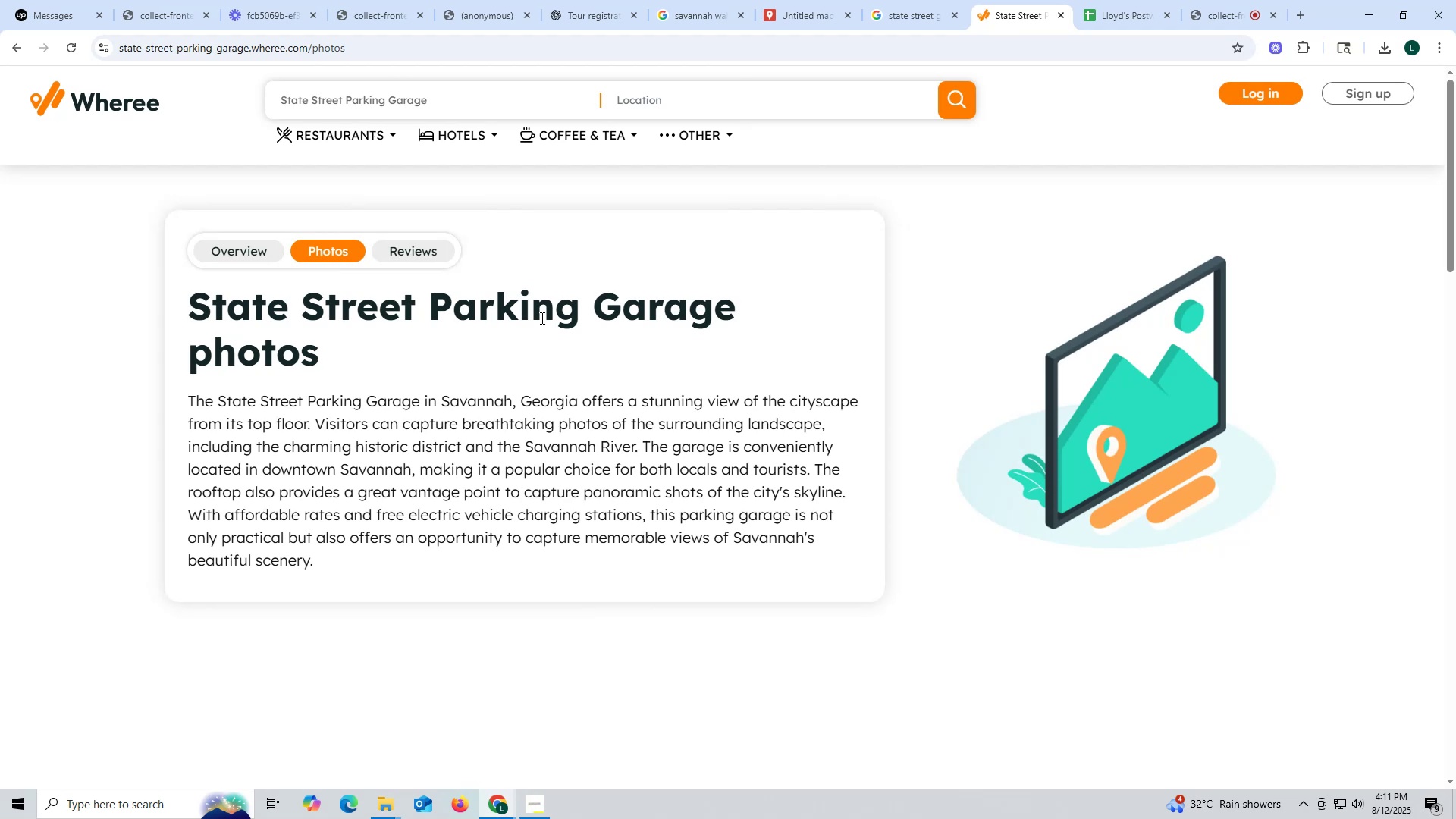 
wait(9.5)
 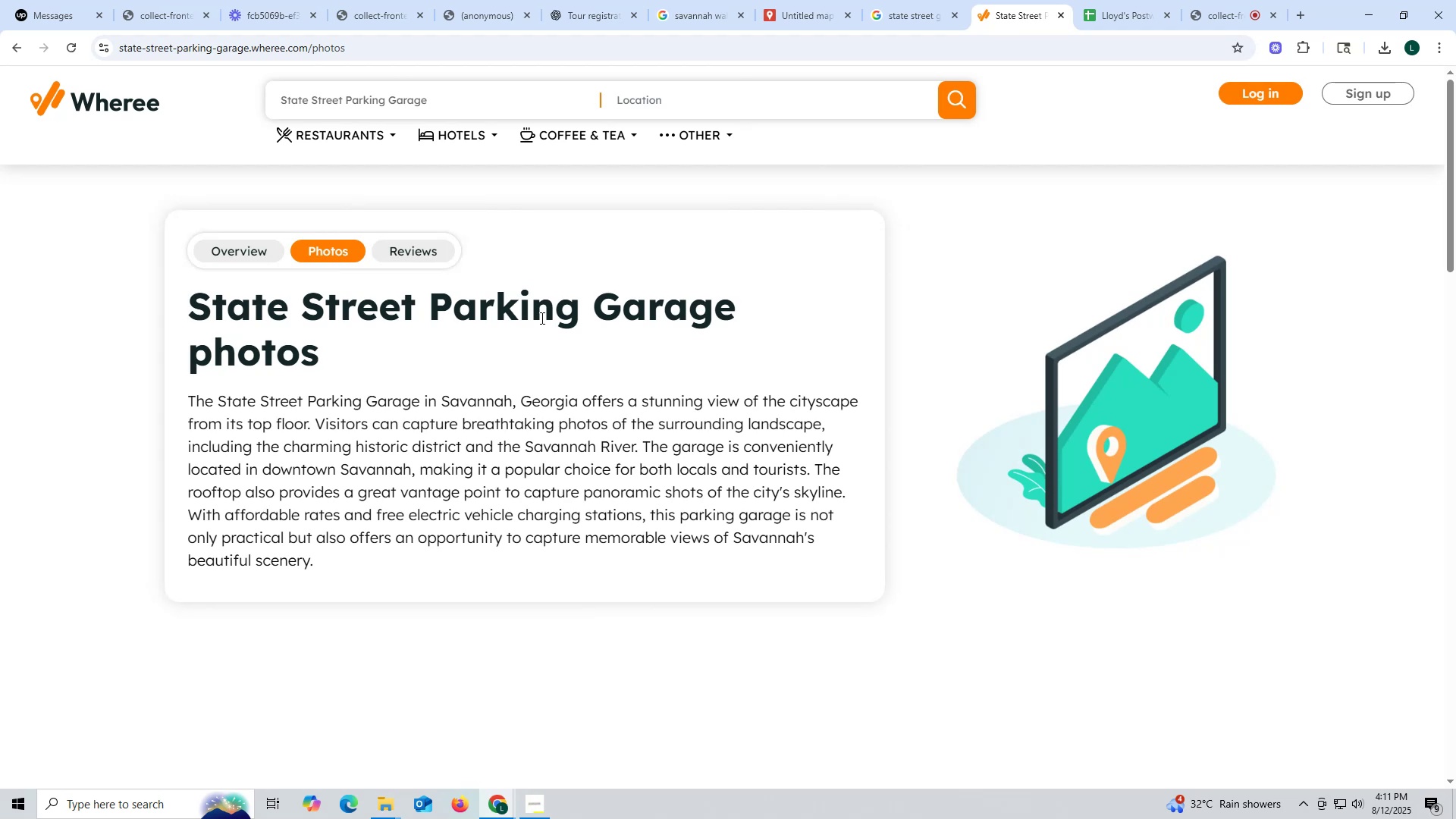 
scroll: coordinate [541, 318], scroll_direction: down, amount: 5.0
 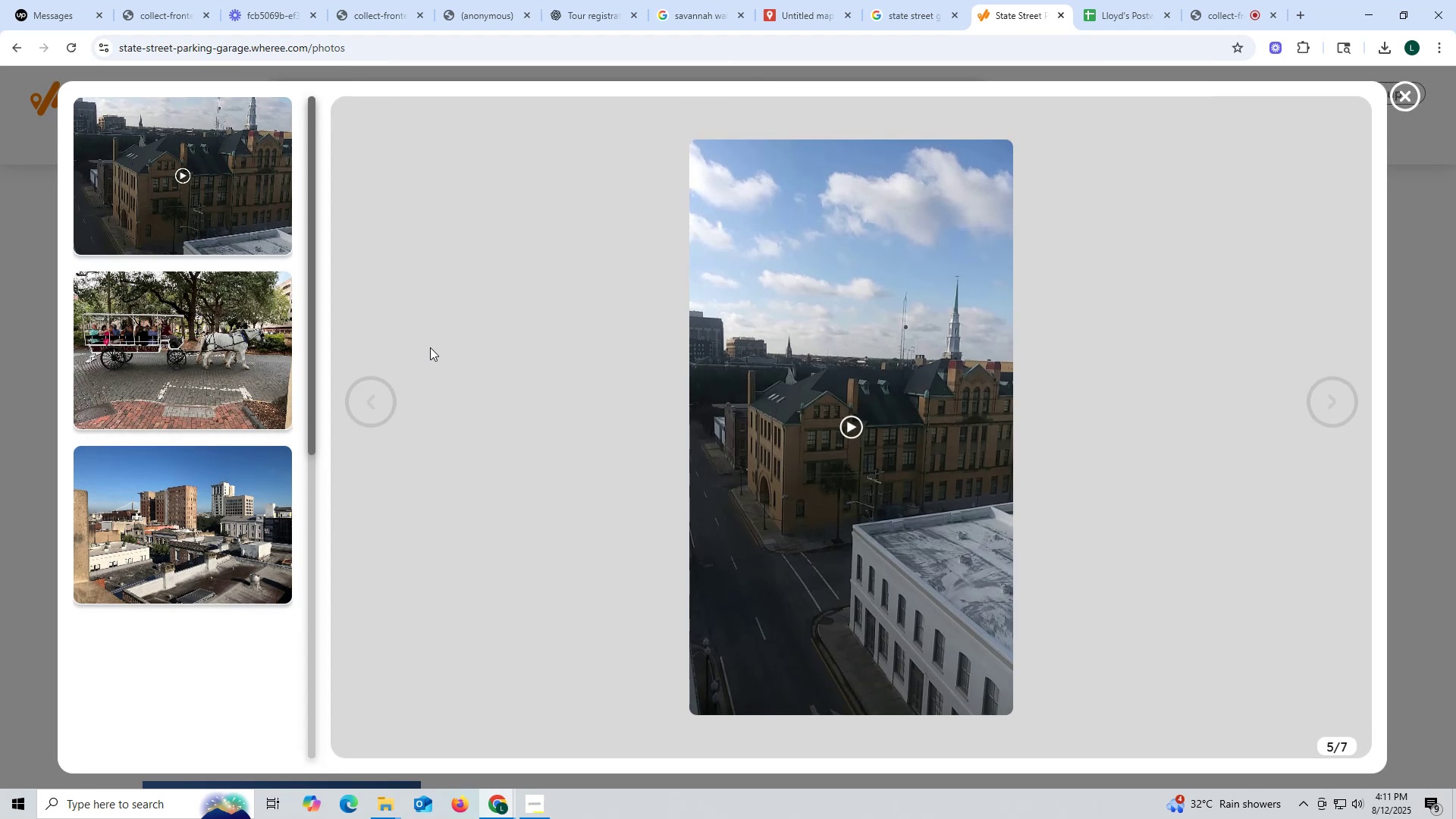 
scroll: coordinate [146, 241], scroll_direction: up, amount: 12.0
 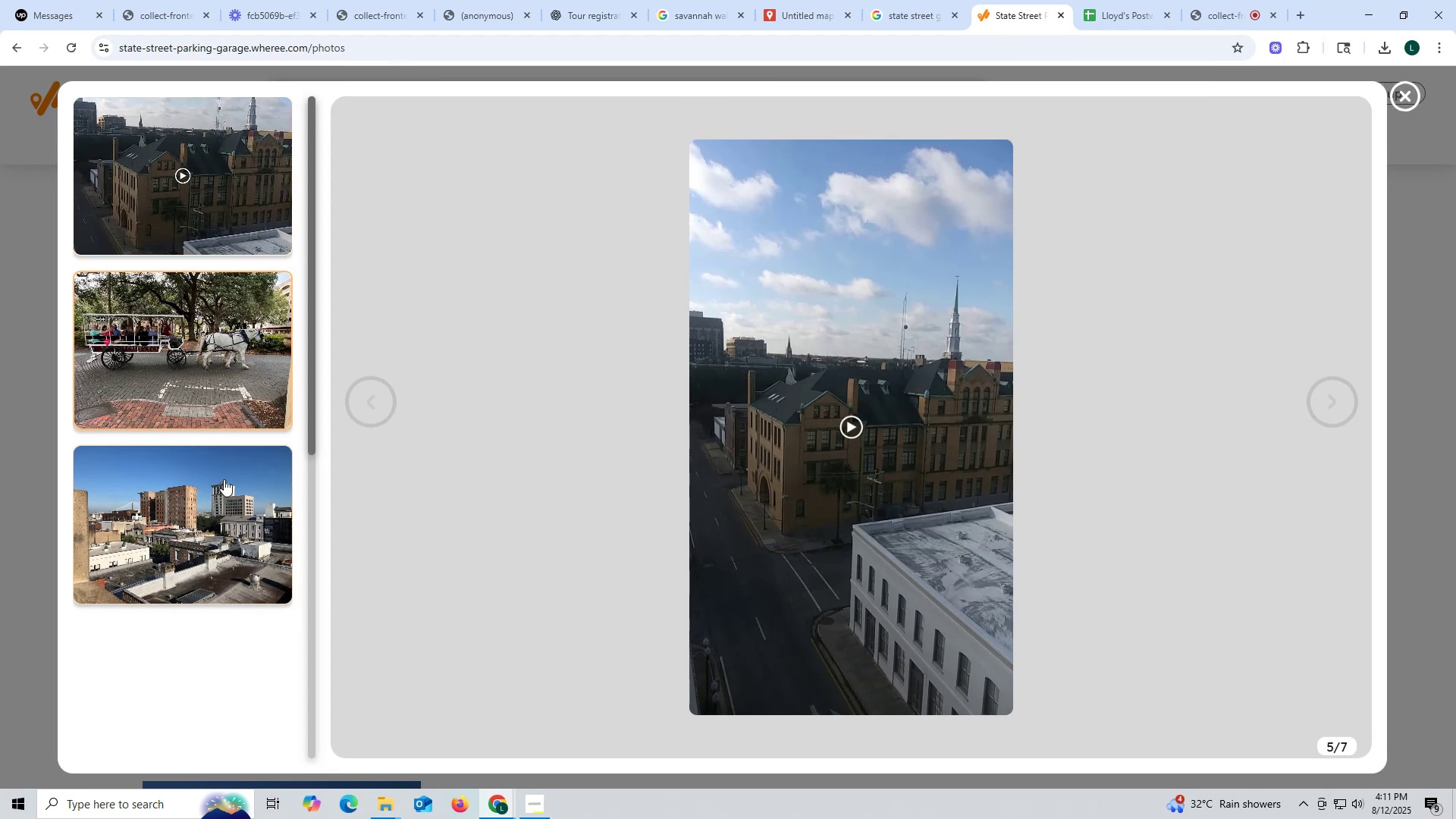 
key(Escape)
 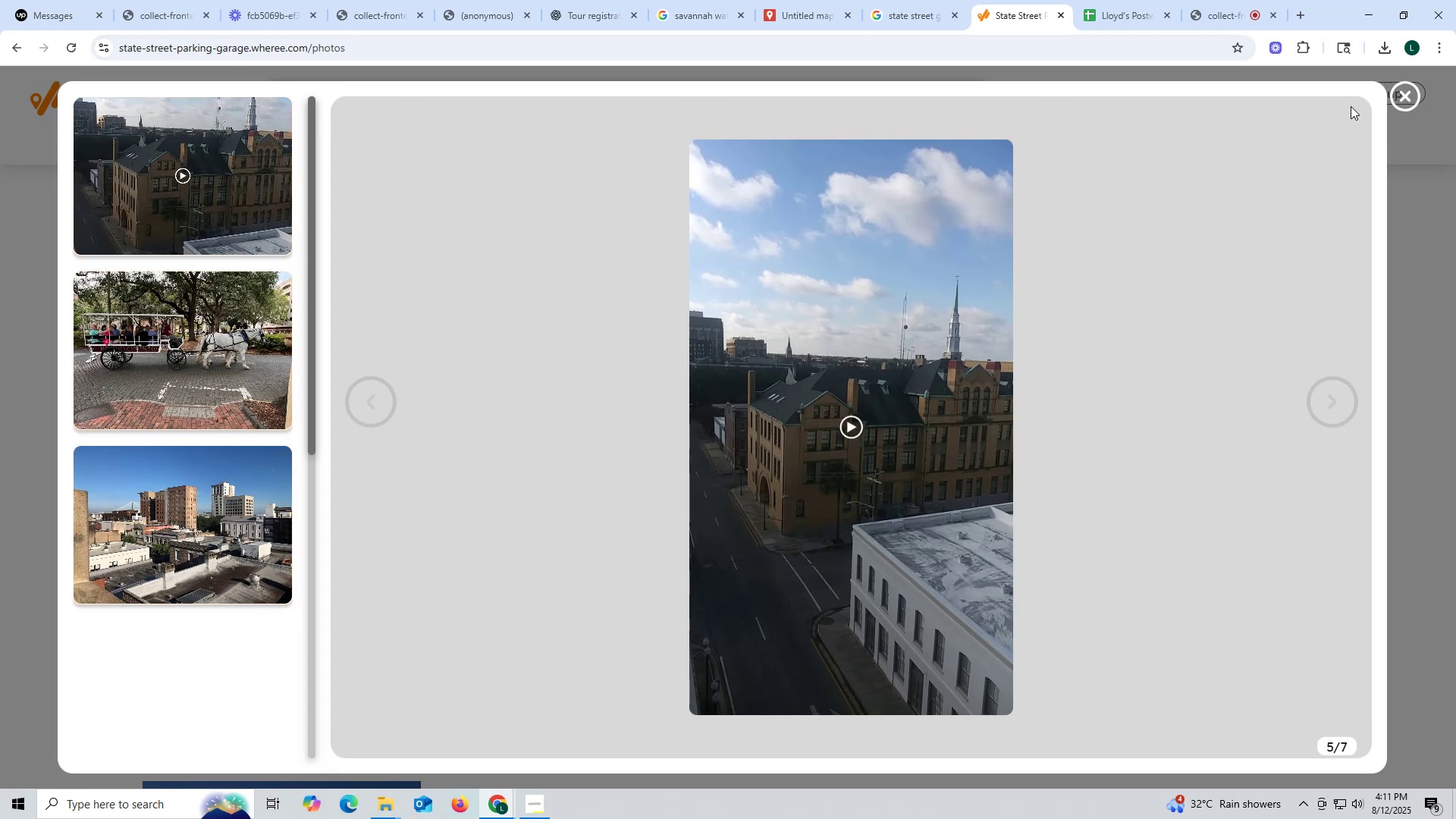 
left_click_drag(start_coordinate=[1395, 93], to_coordinate=[1390, 97])
 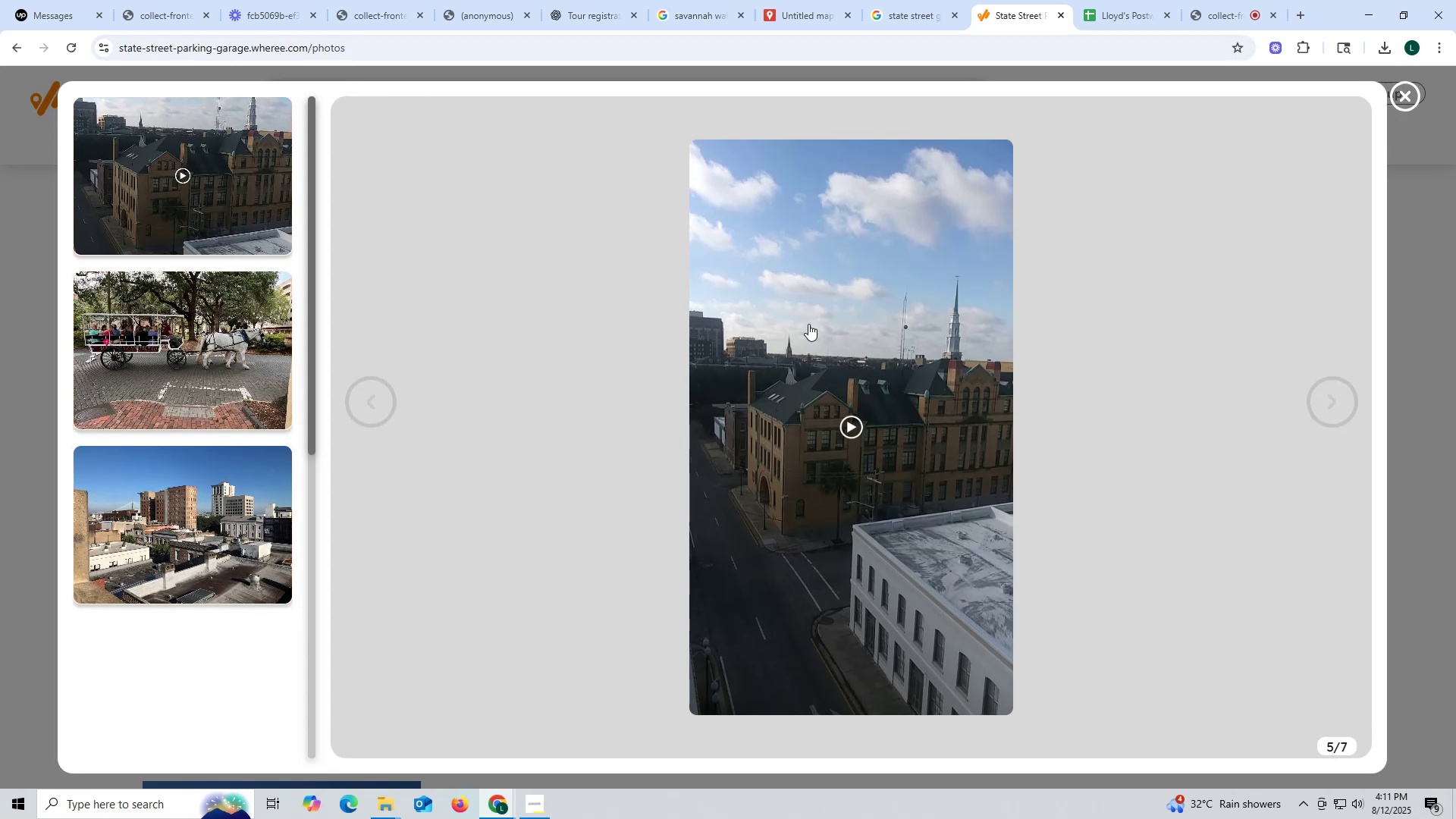 
scroll: coordinate [228, 204], scroll_direction: up, amount: 16.0
 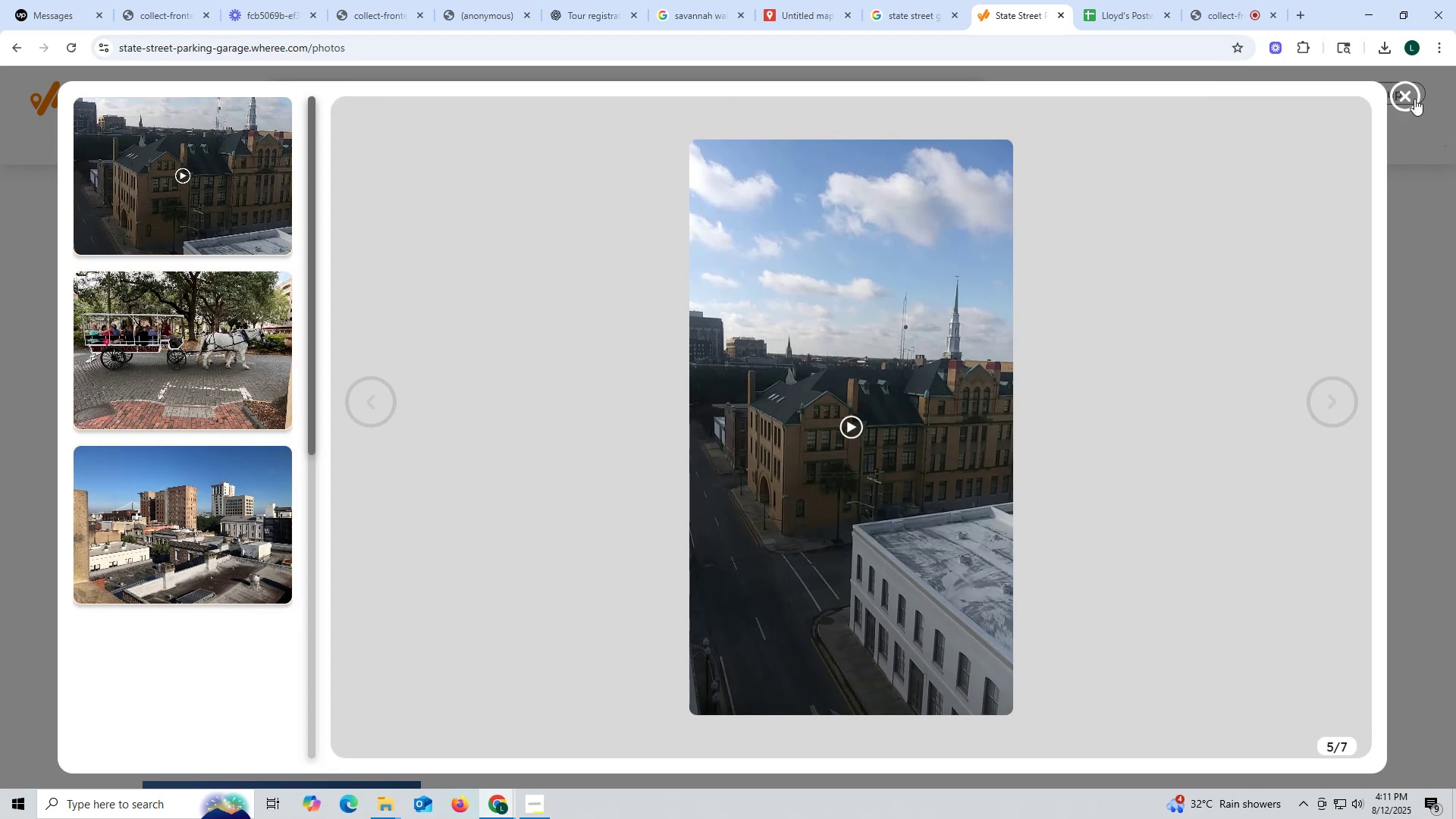 
left_click([1414, 95])
 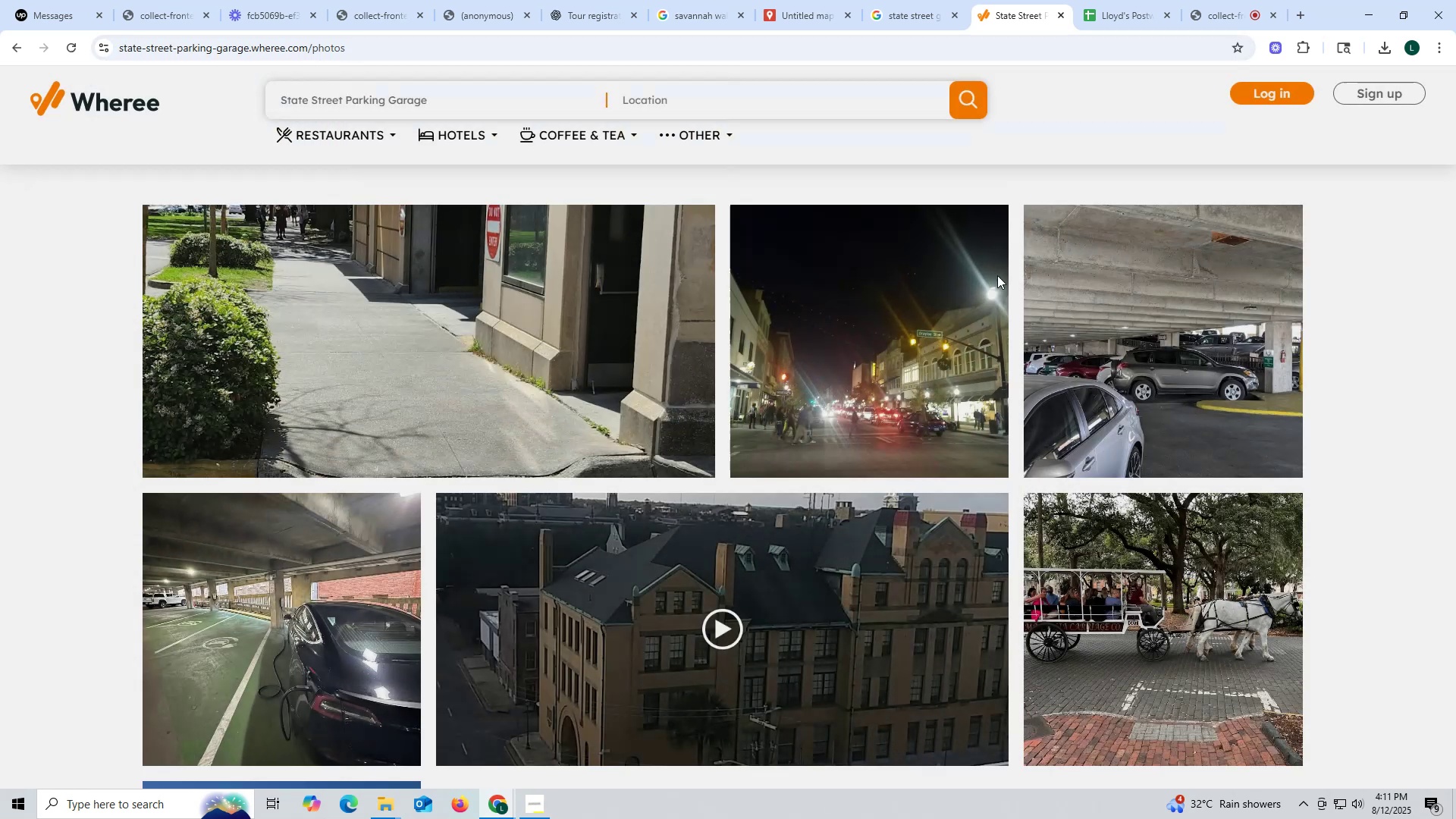 
scroll: coordinate [537, 463], scroll_direction: up, amount: 2.0
 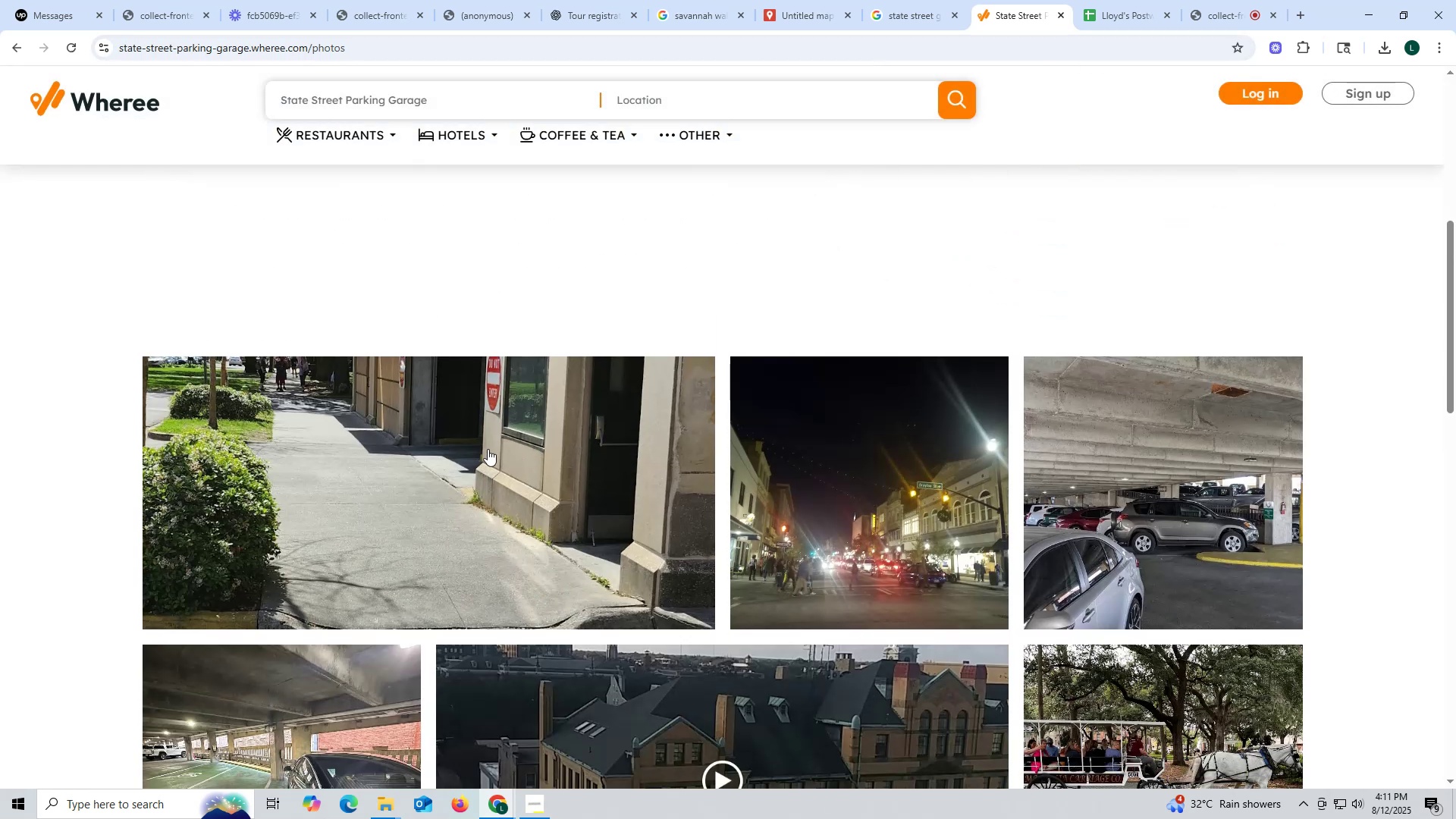 
left_click([488, 448])
 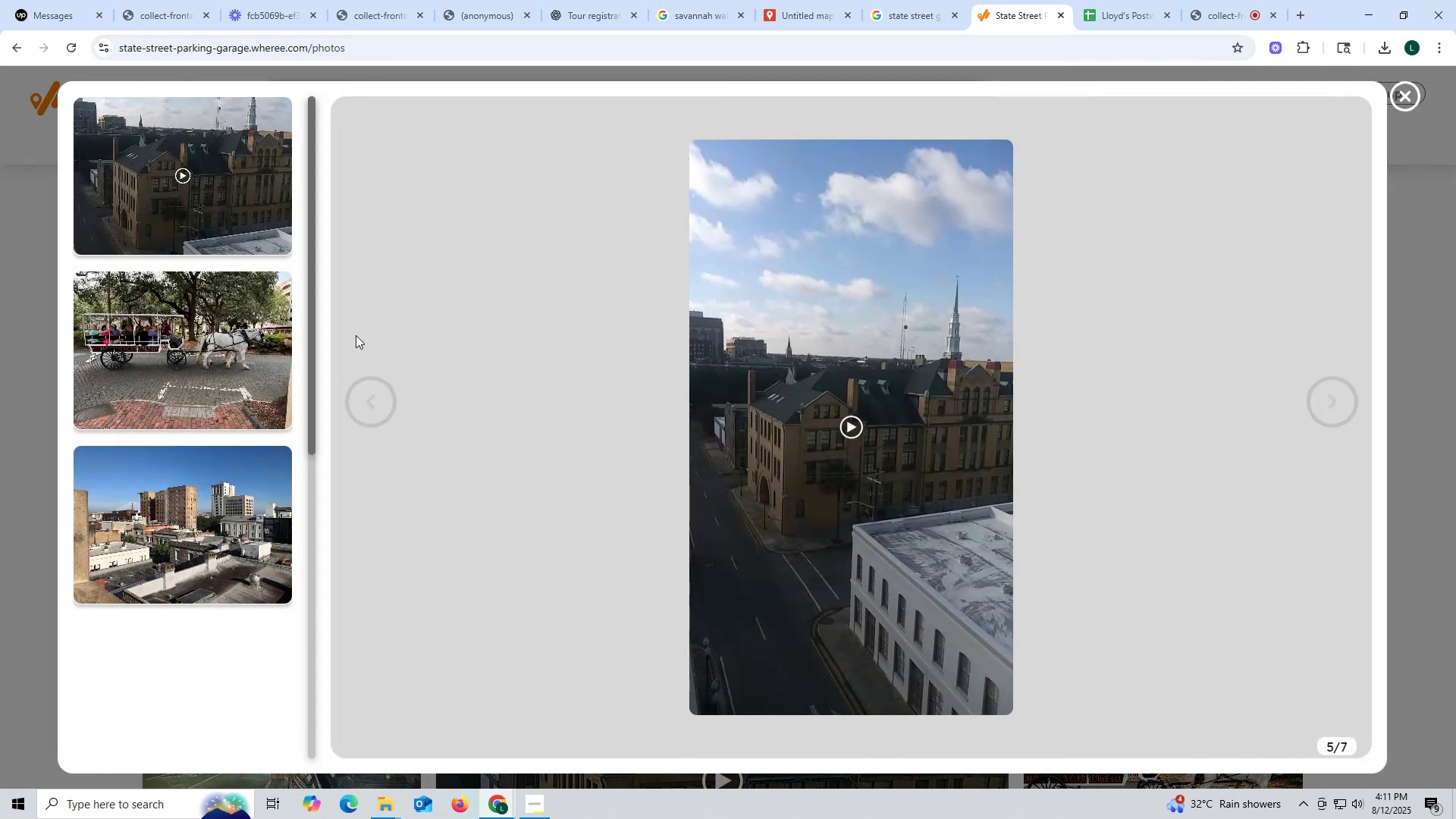 
scroll: coordinate [232, 243], scroll_direction: up, amount: 5.0
 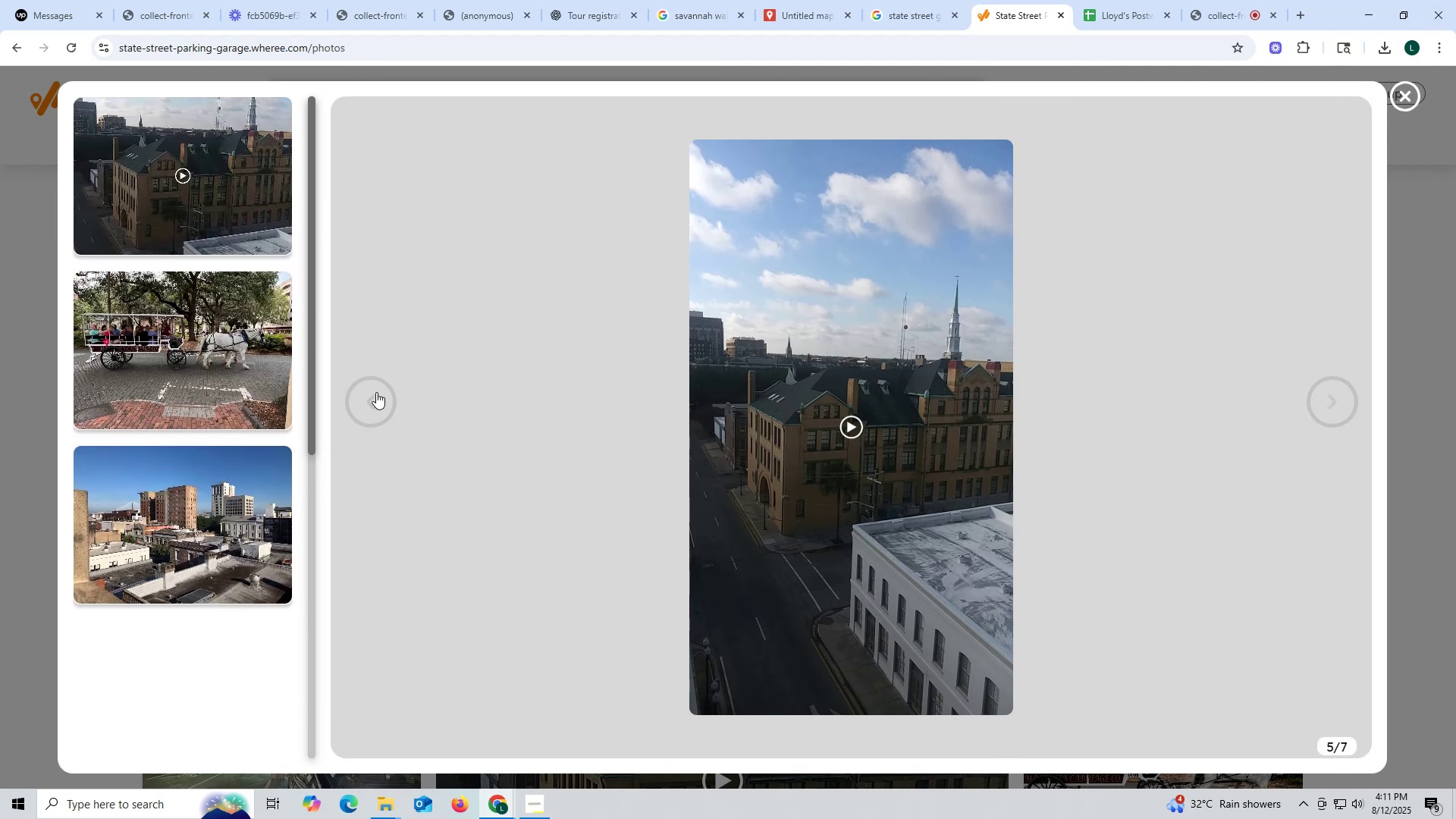 
double_click([377, 393])
 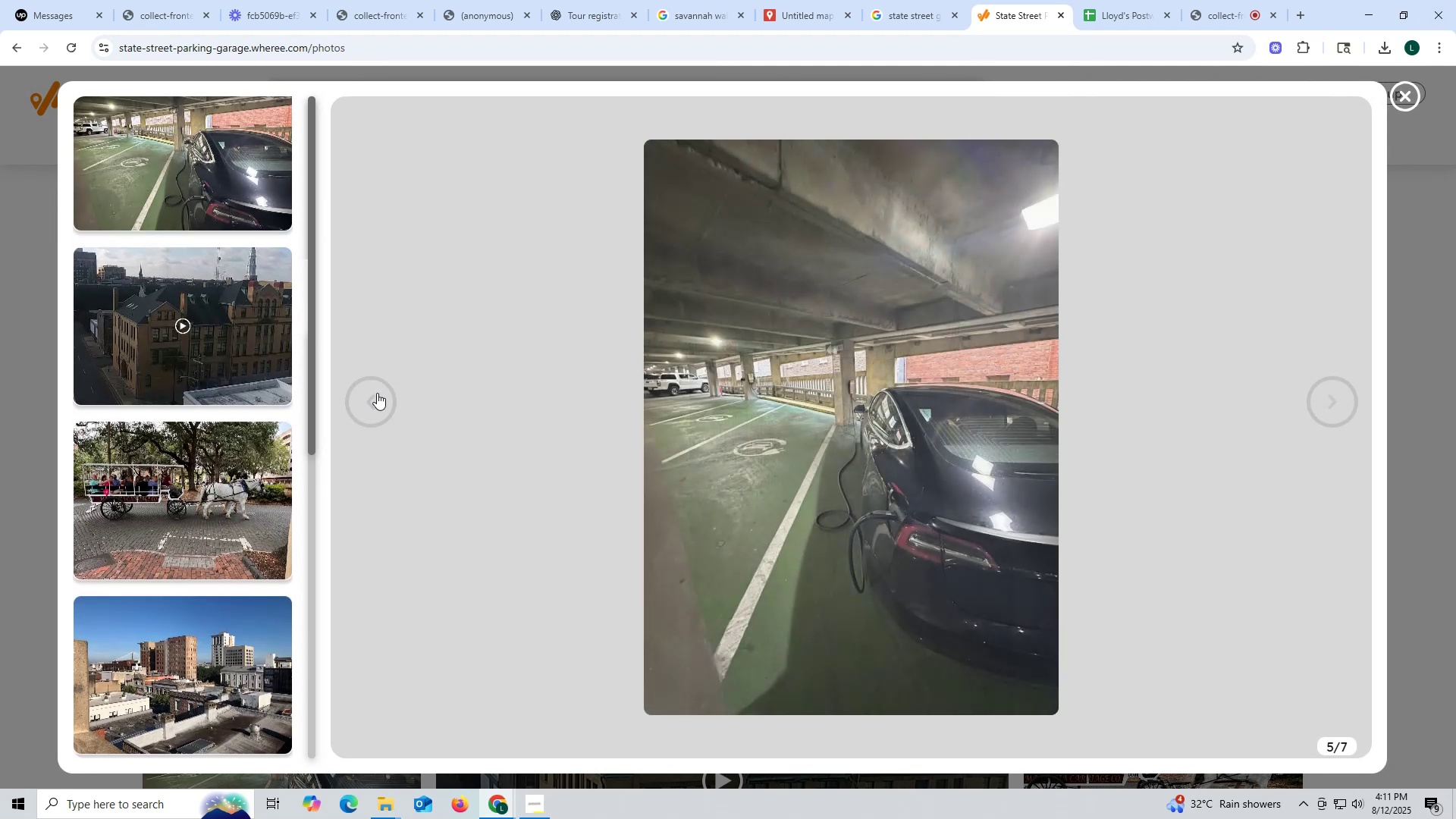 
triple_click([377, 393])
 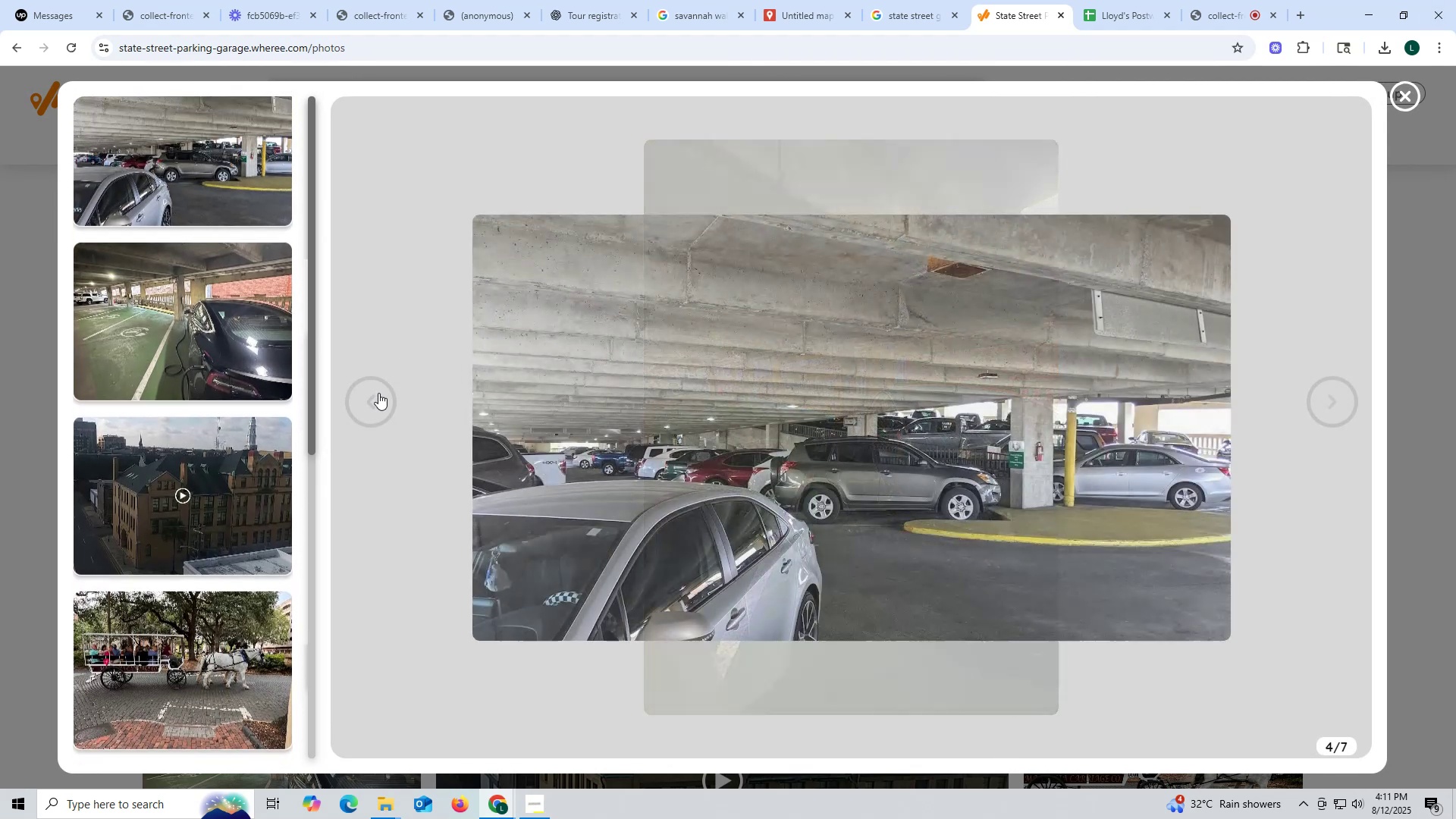 
triple_click([378, 393])
 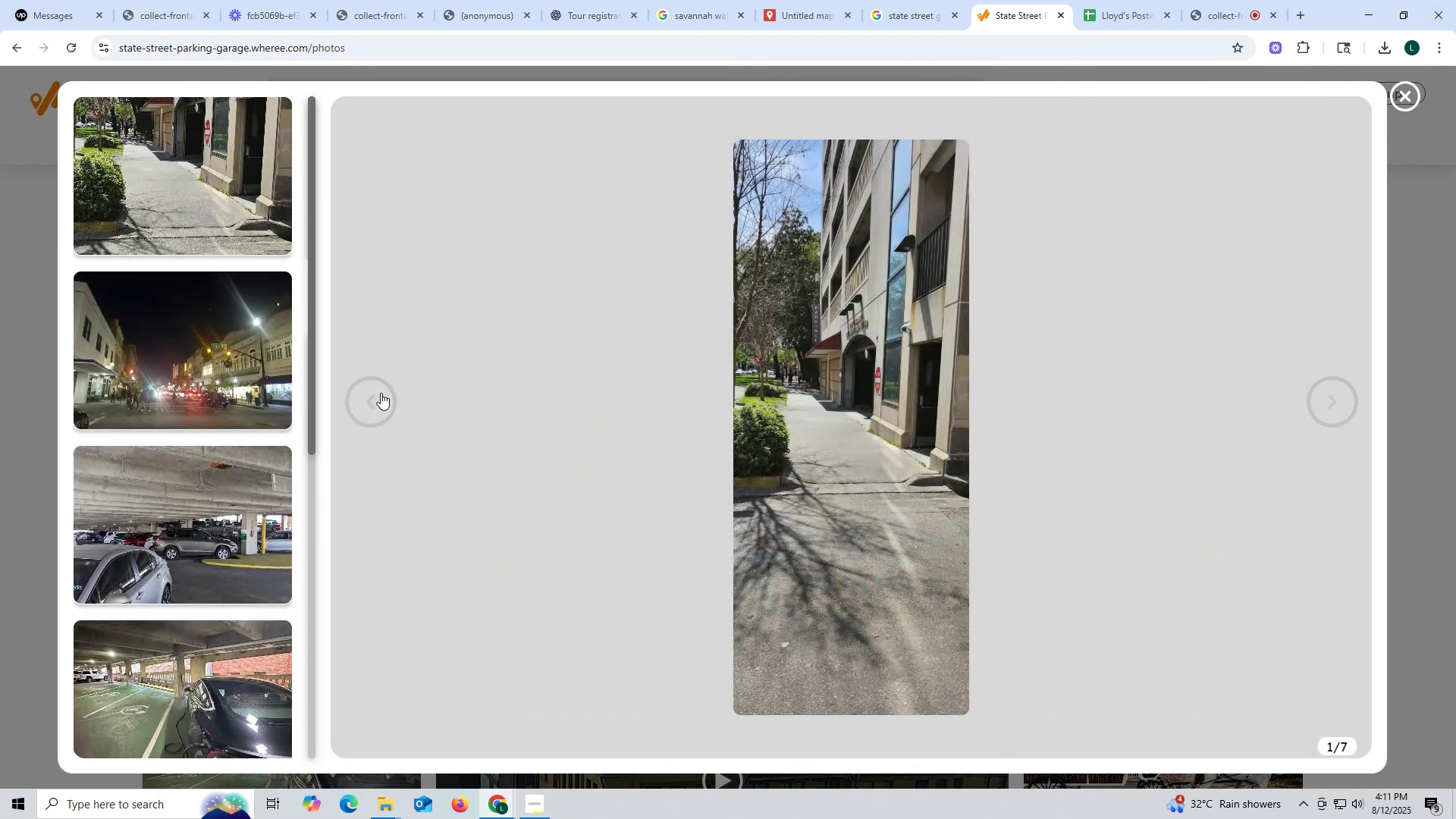 
wait(6.13)
 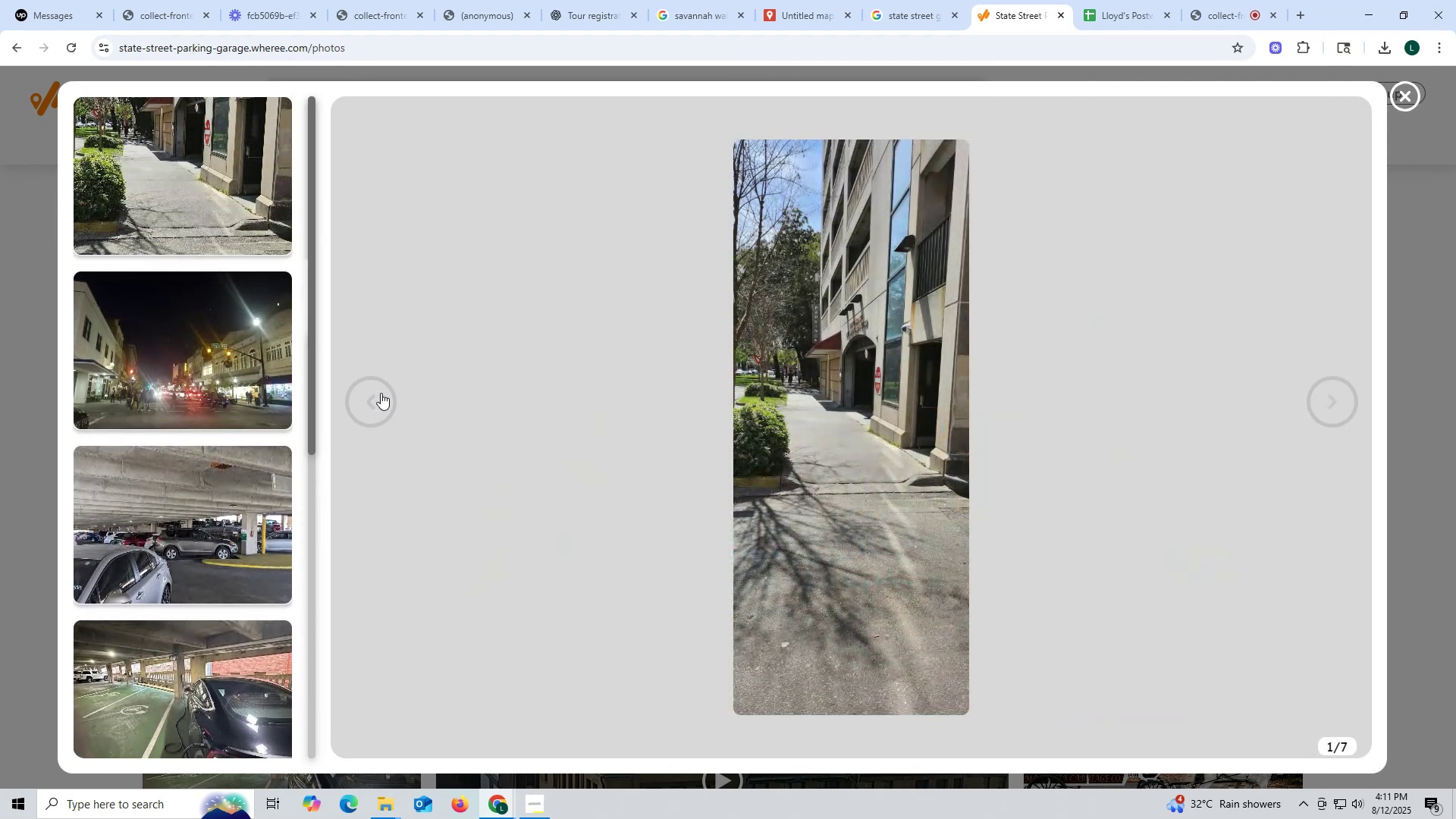 
right_click([871, 265])
 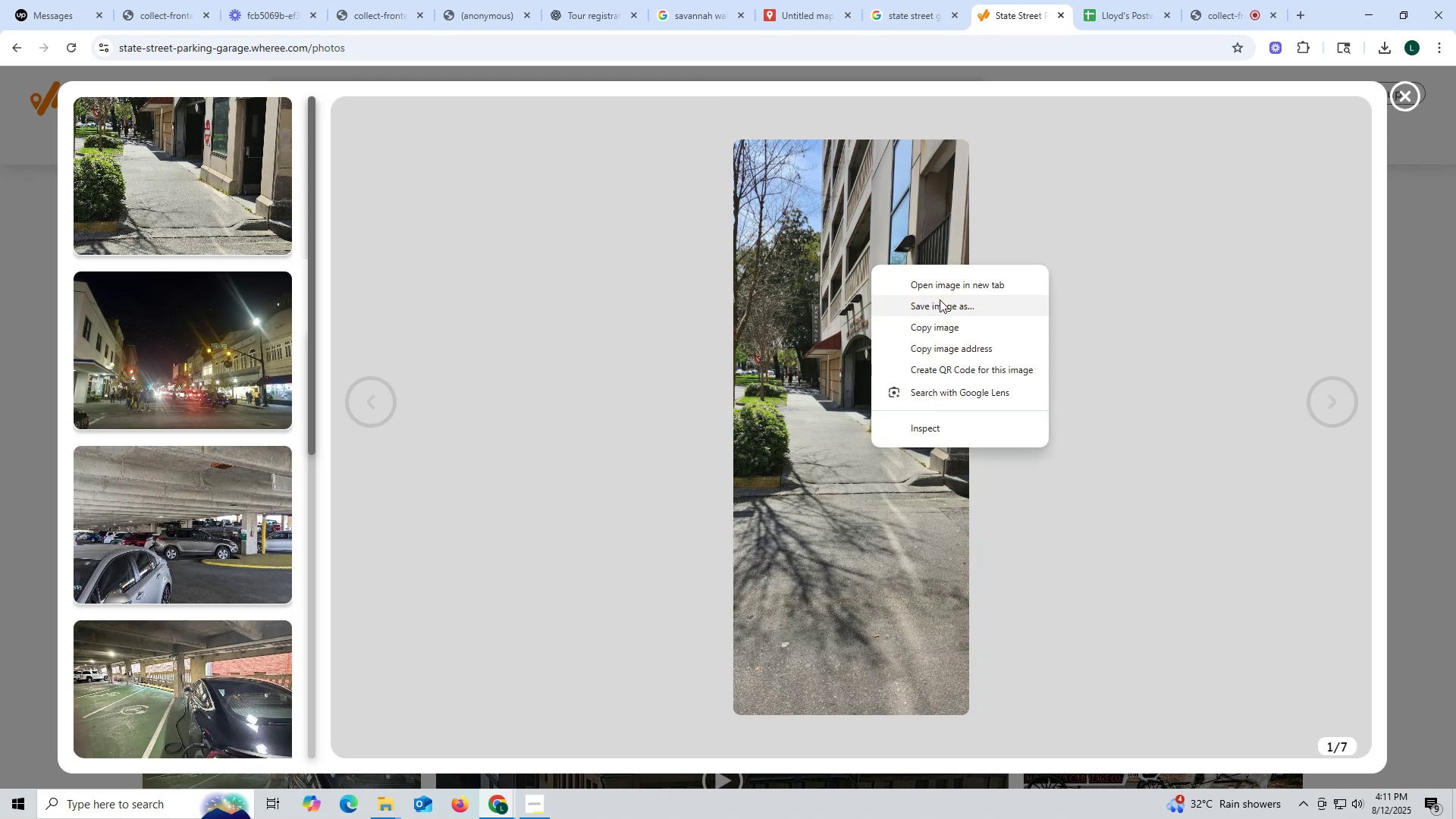 
left_click([940, 306])
 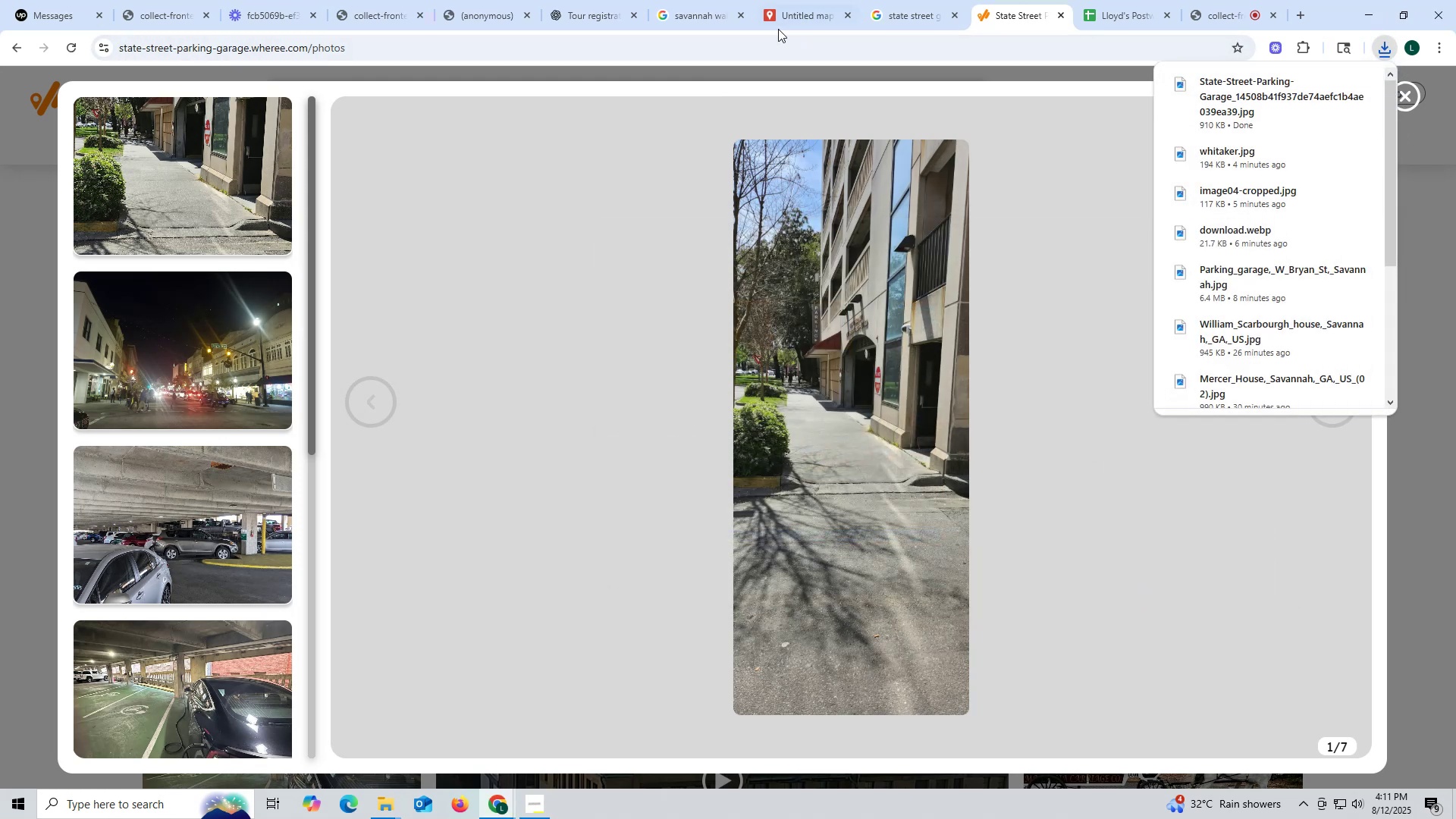 
wait(5.66)
 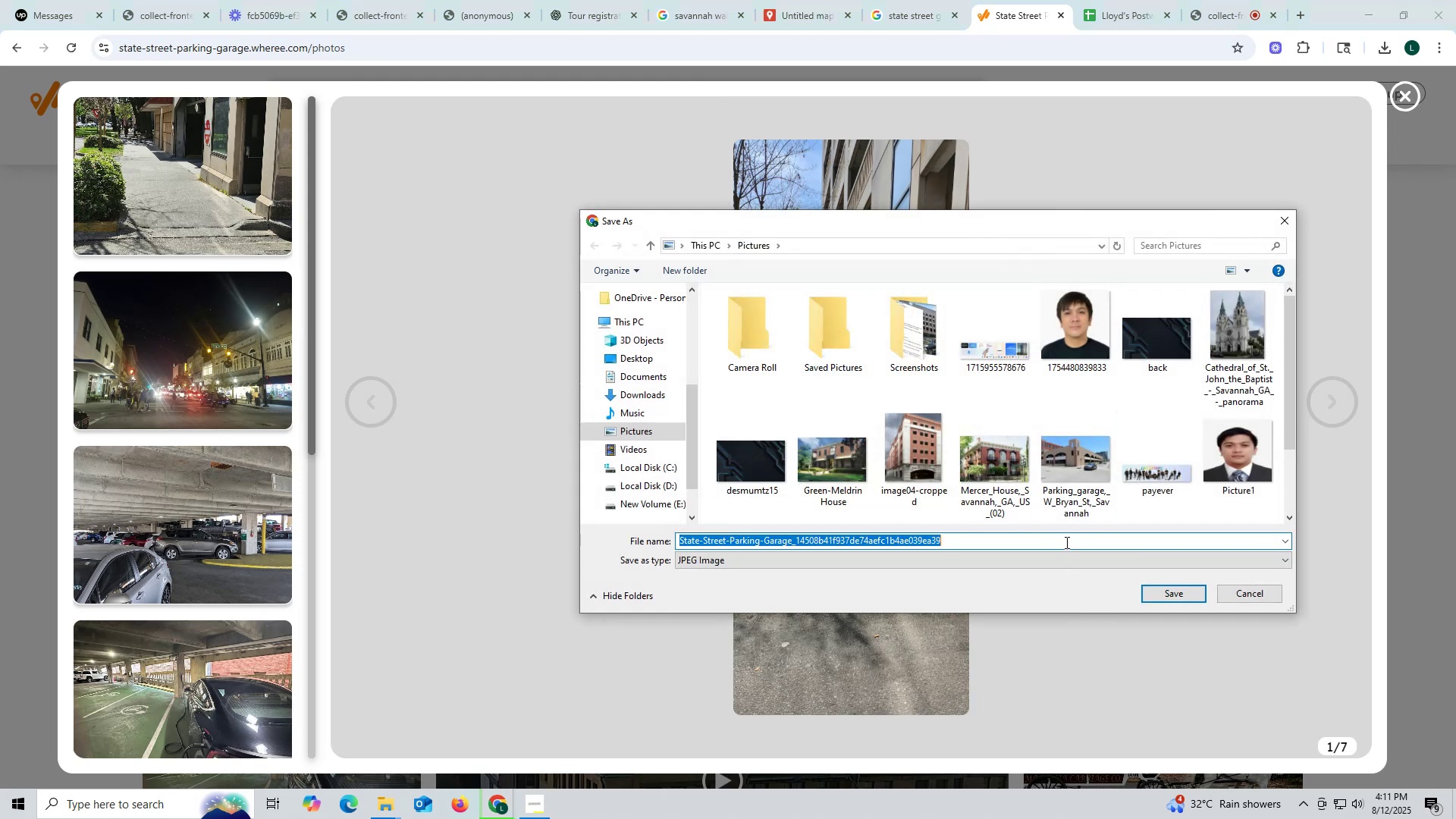 
left_click([806, 15])
 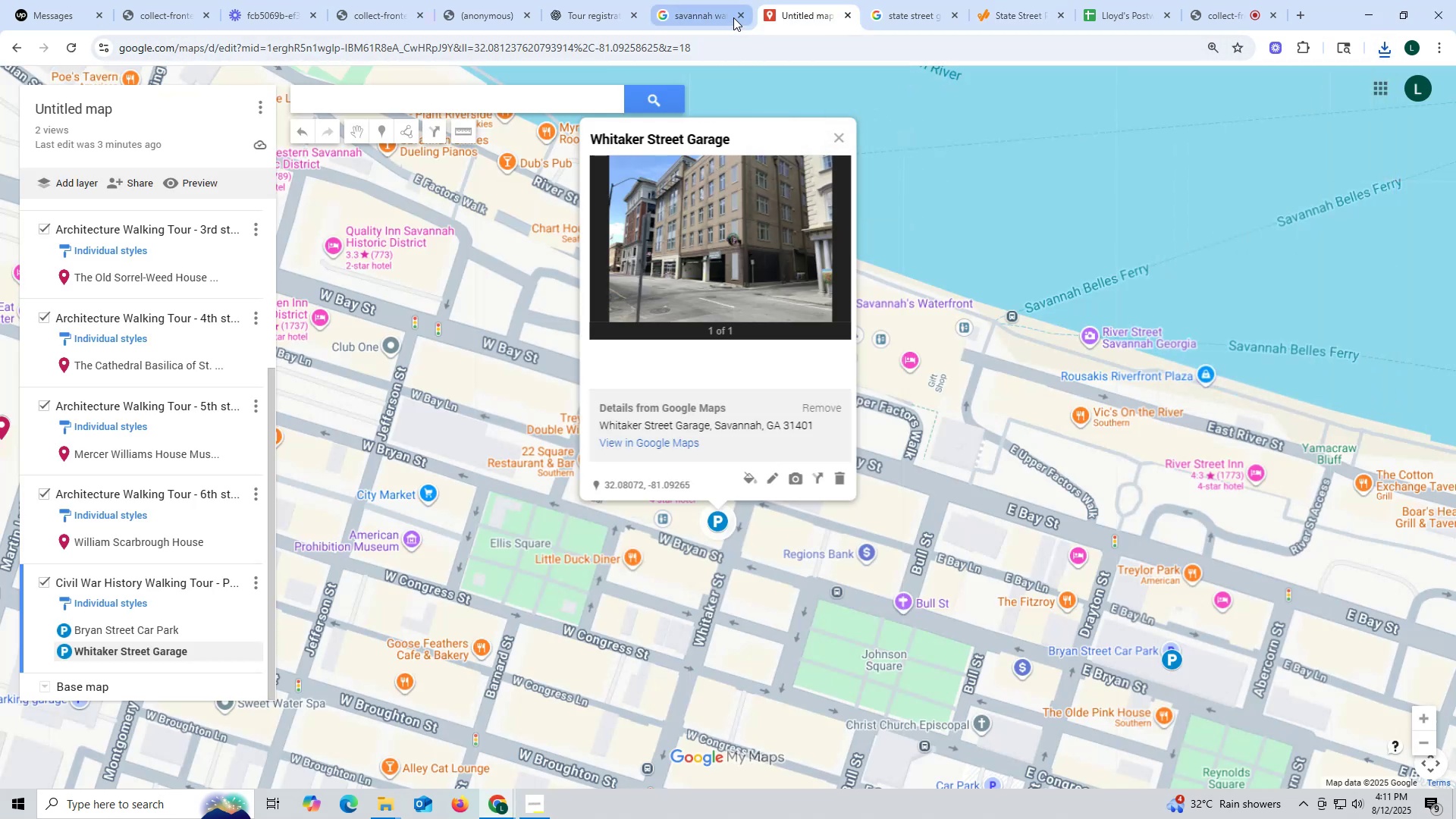 
left_click([565, 17])
 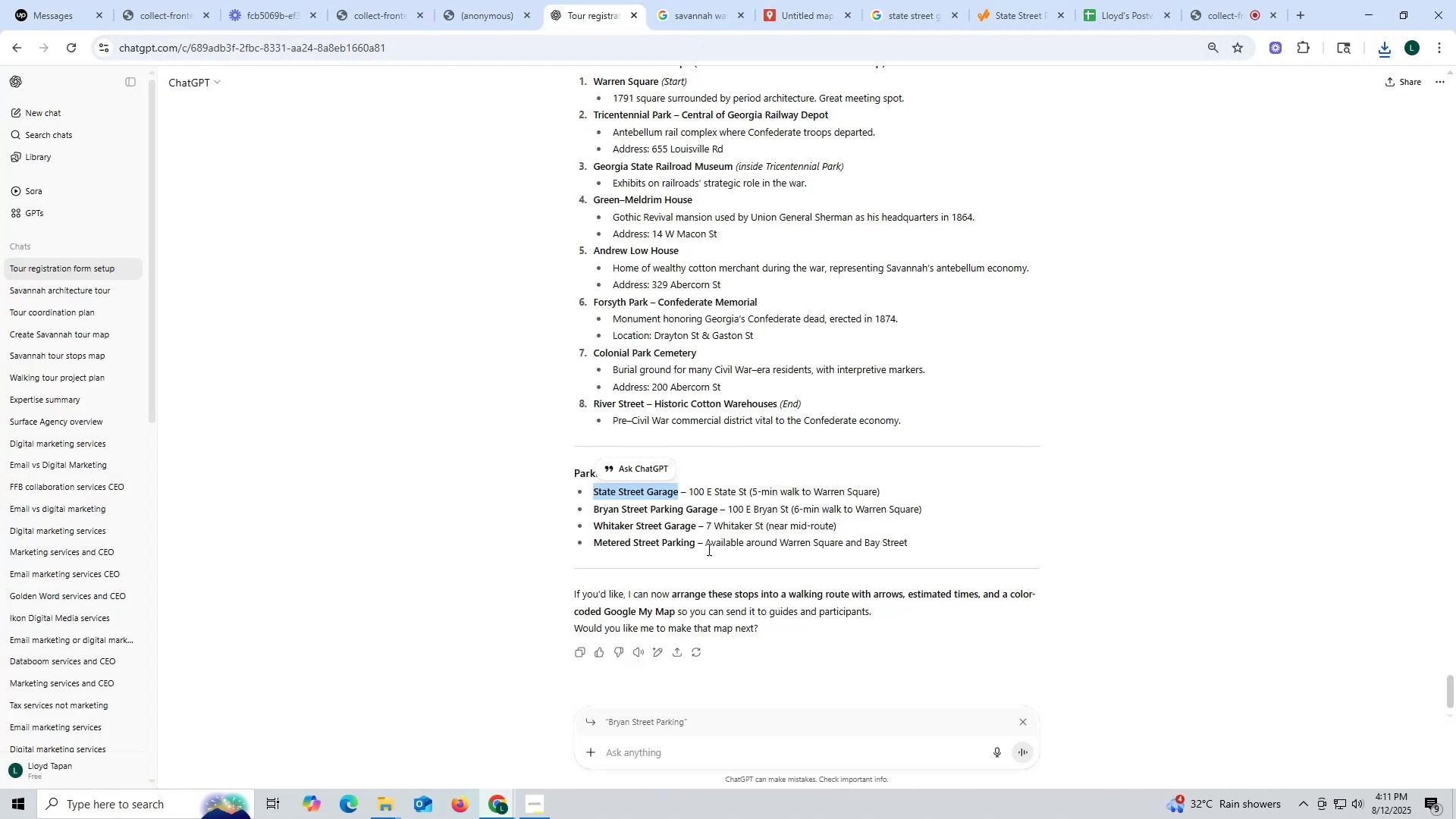 
key(Control+ControlLeft)
 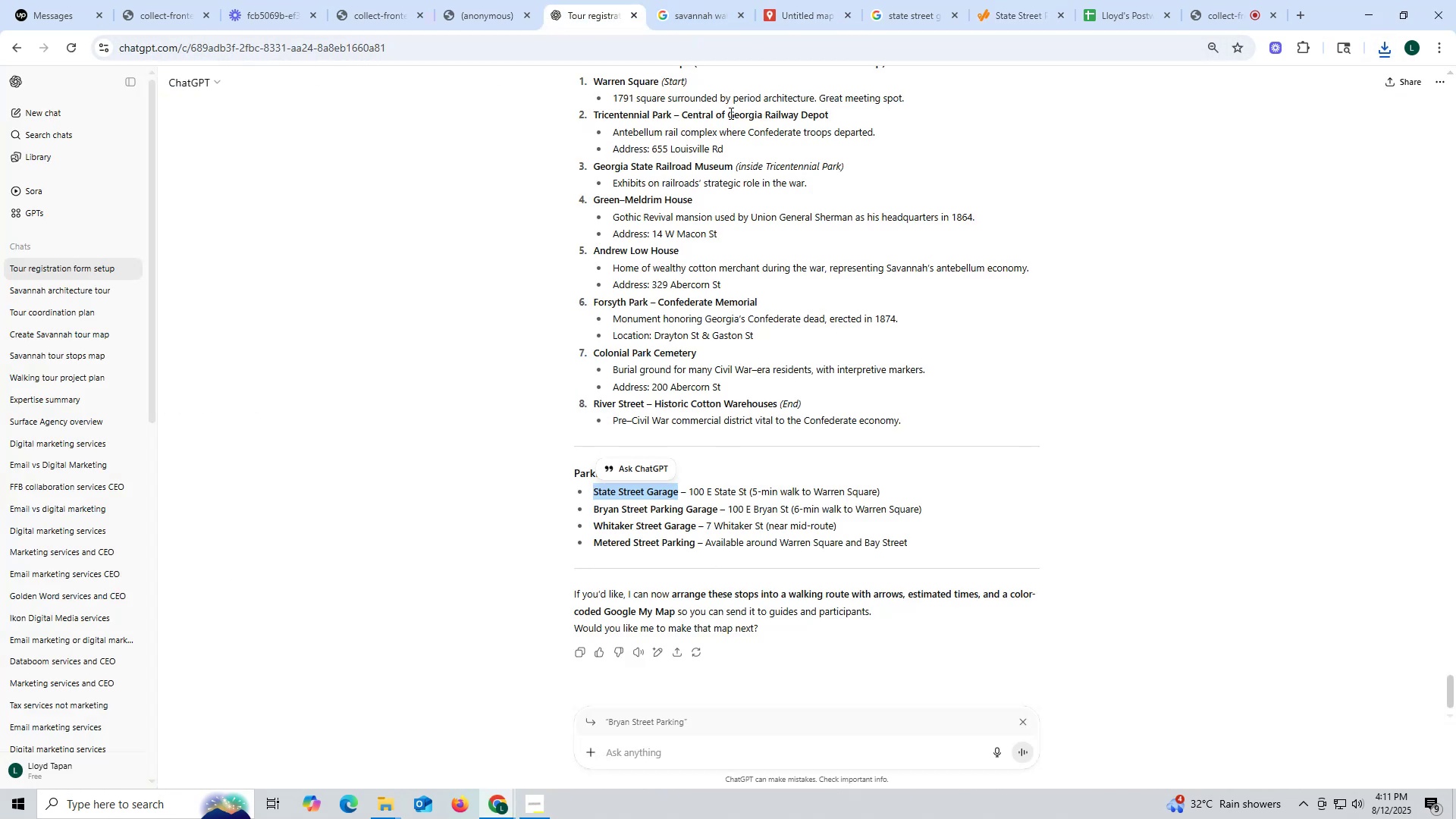 
key(Control+C)
 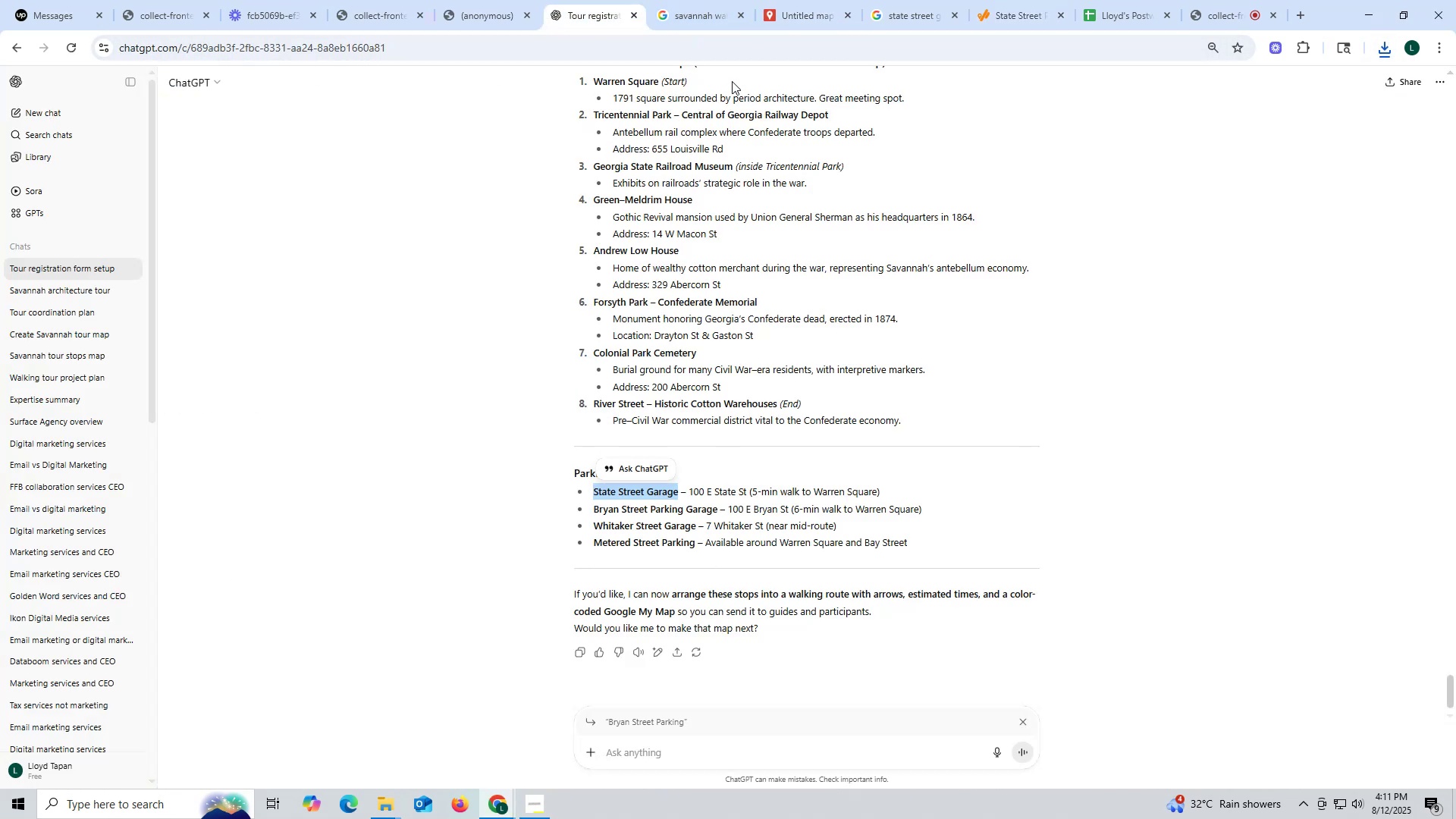 
key(Control+ControlLeft)
 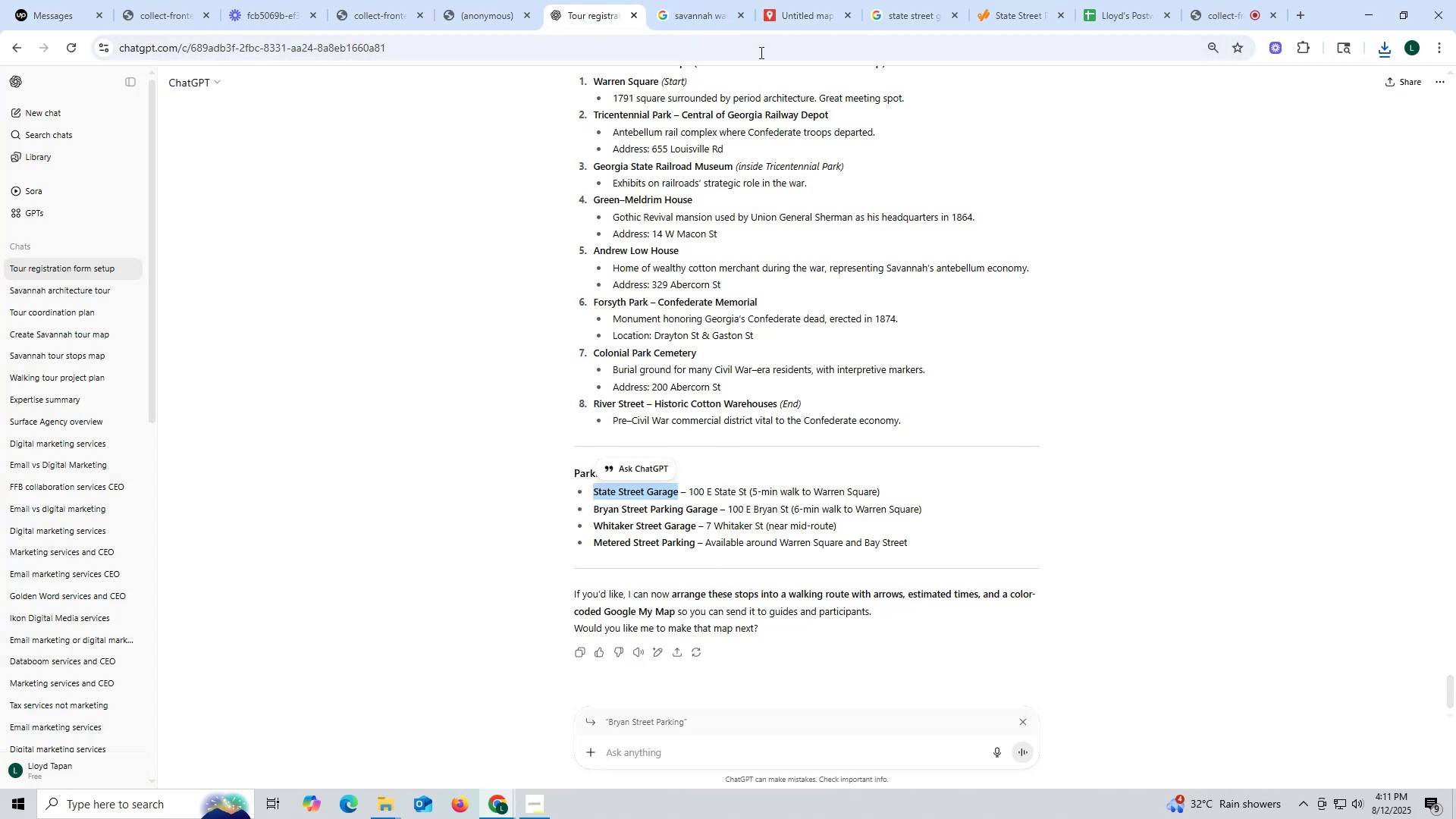 
key(Control+C)
 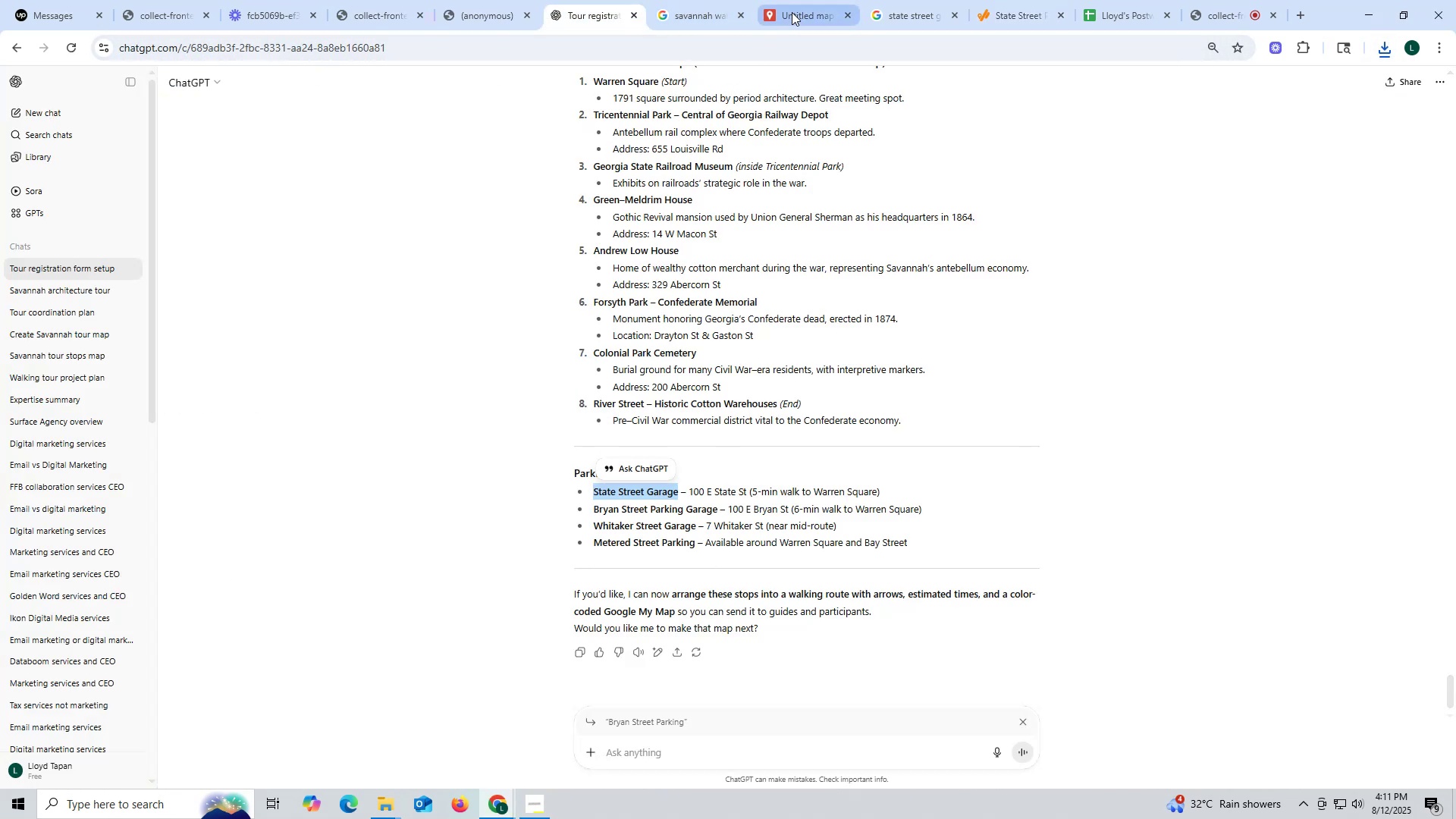 
left_click([792, 12])
 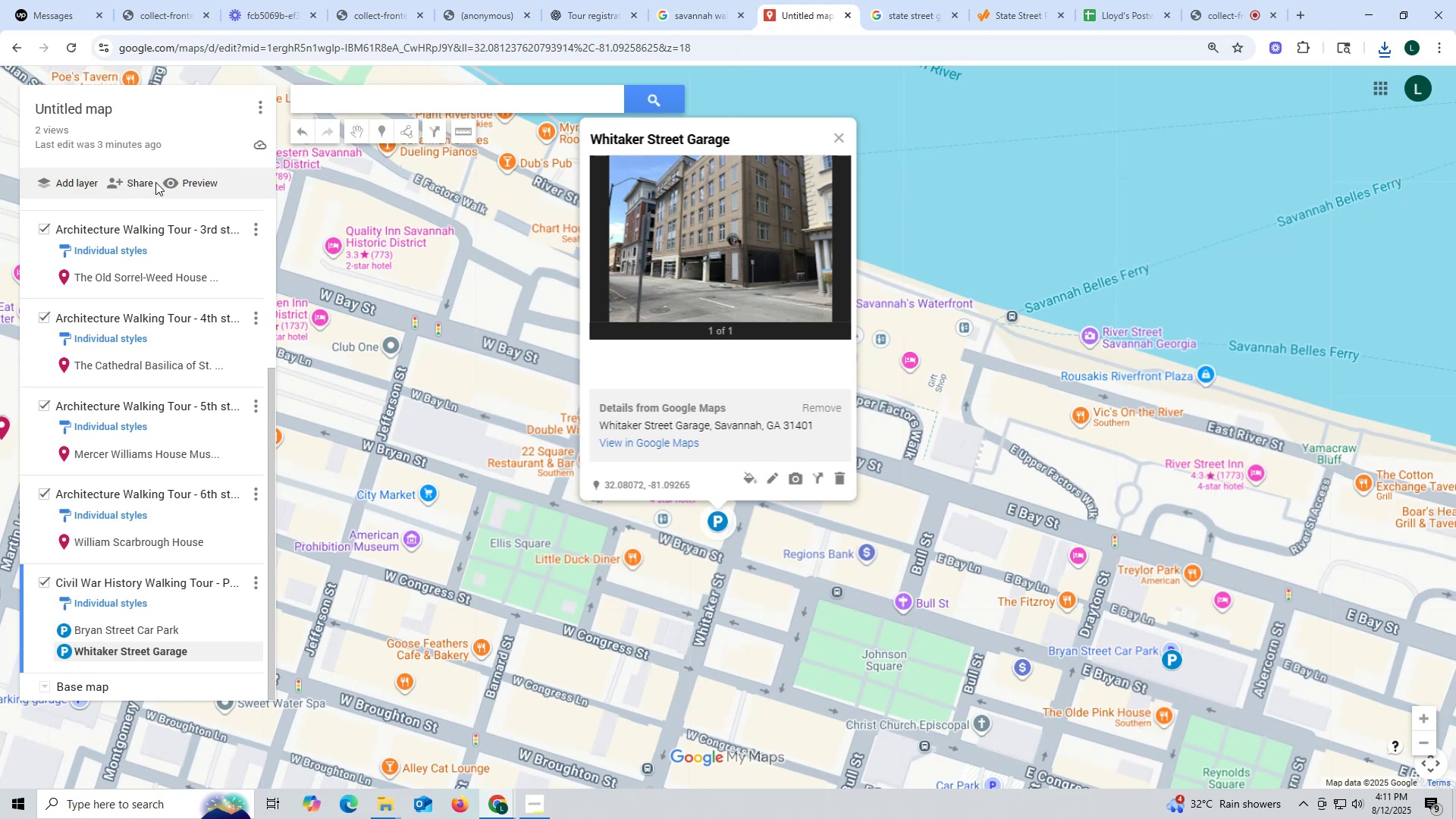 
left_click([372, 103])
 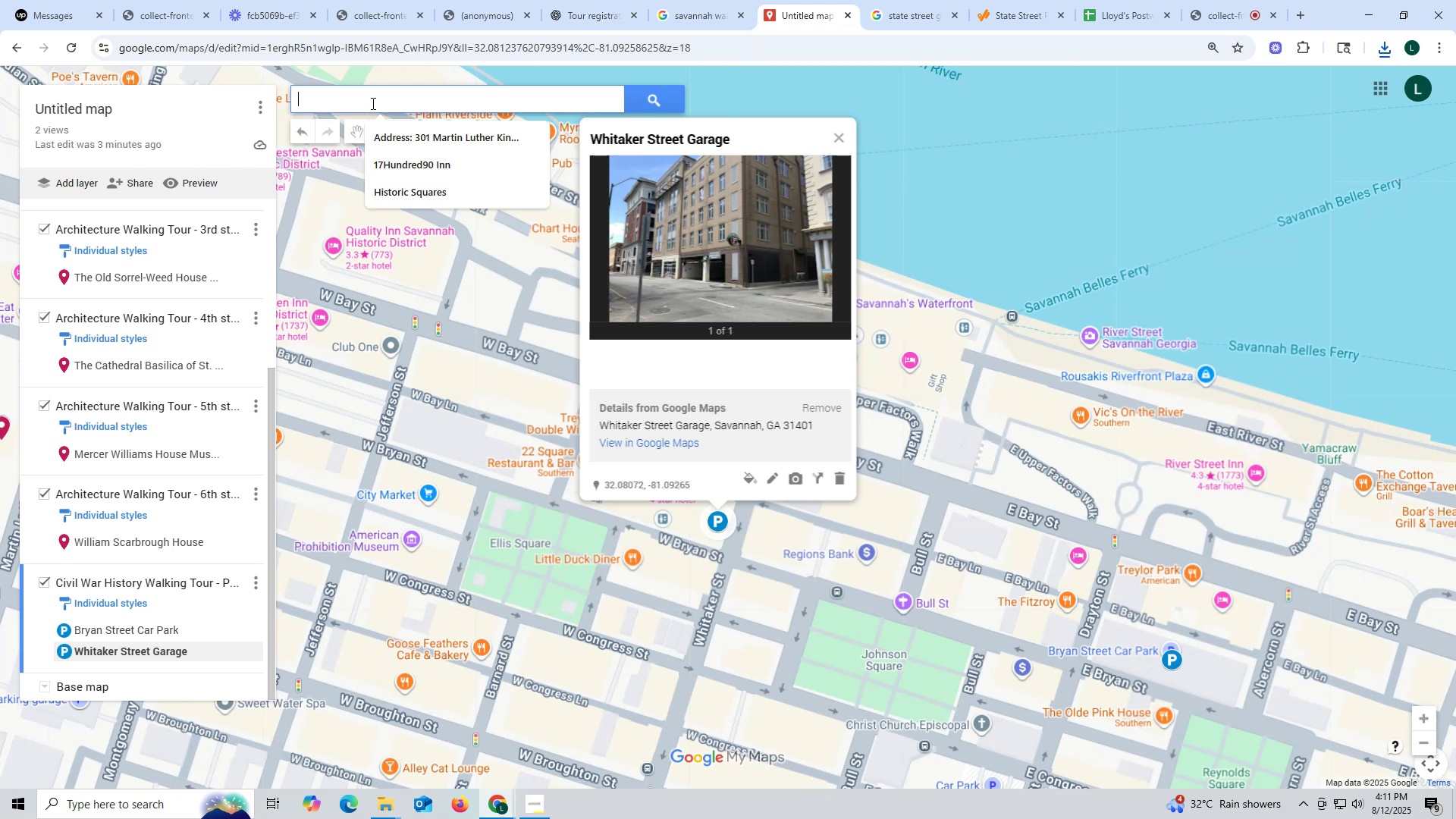 
key(Control+ControlLeft)
 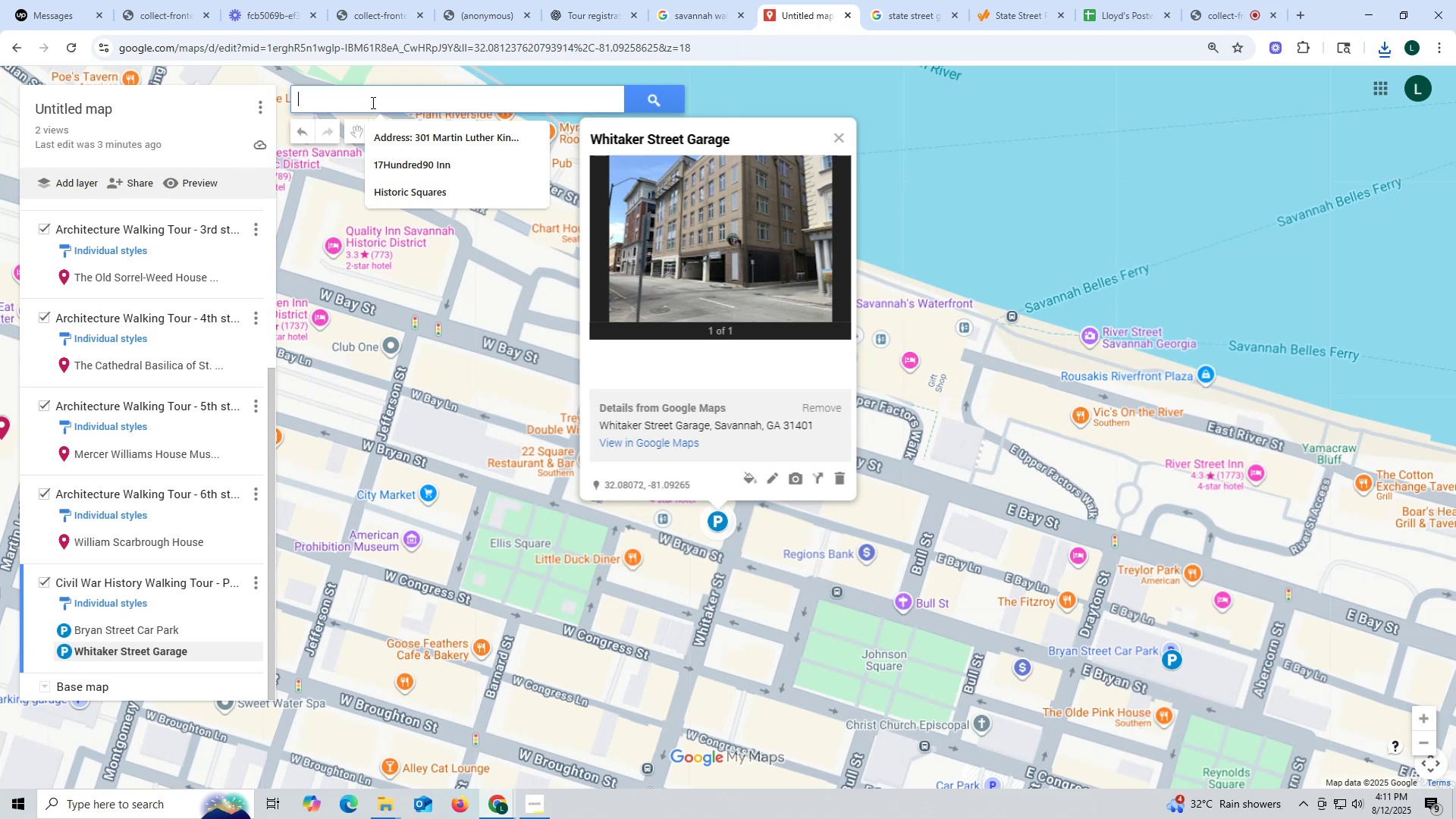 
key(Control+V)
 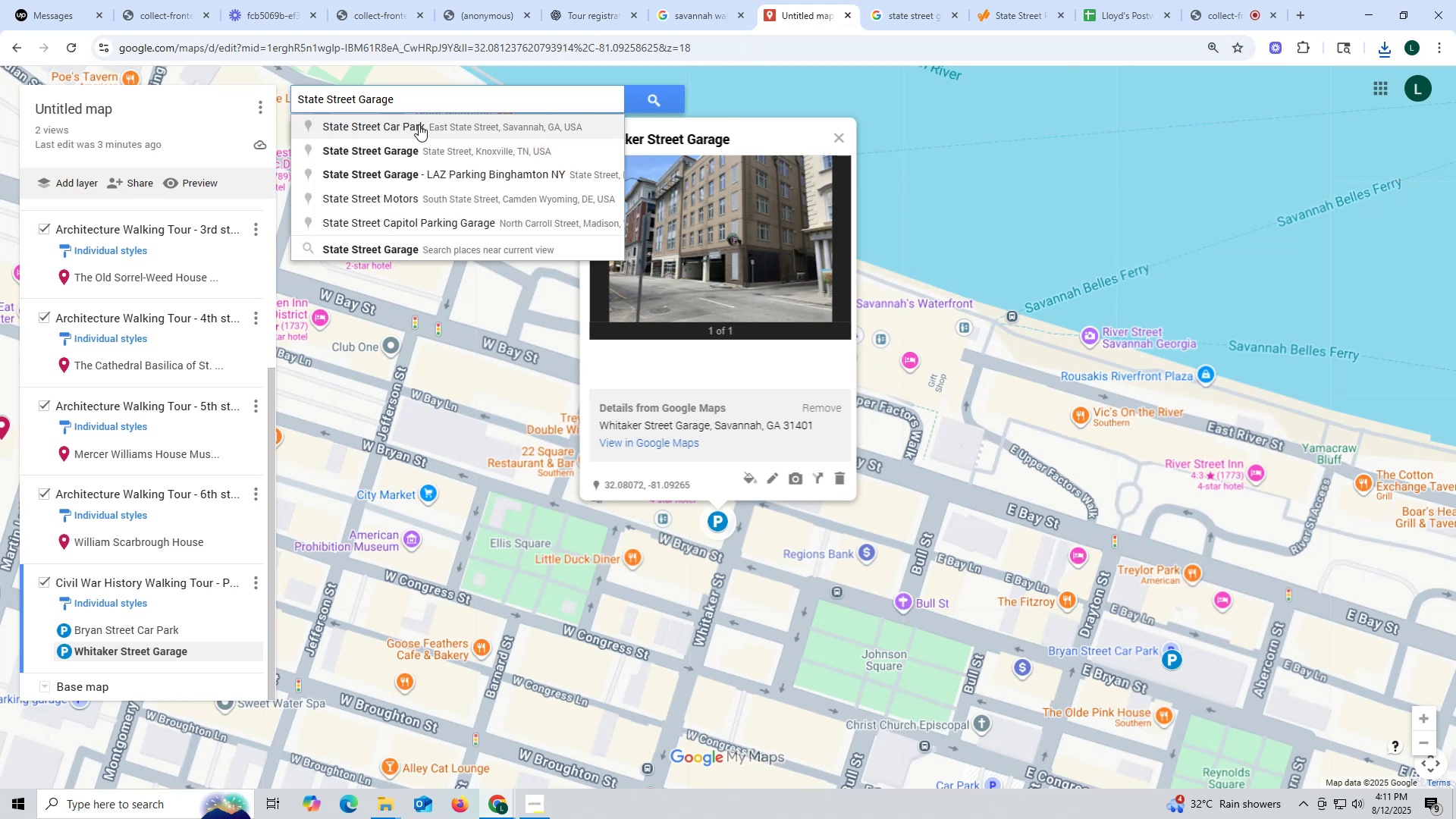 
left_click([419, 124])
 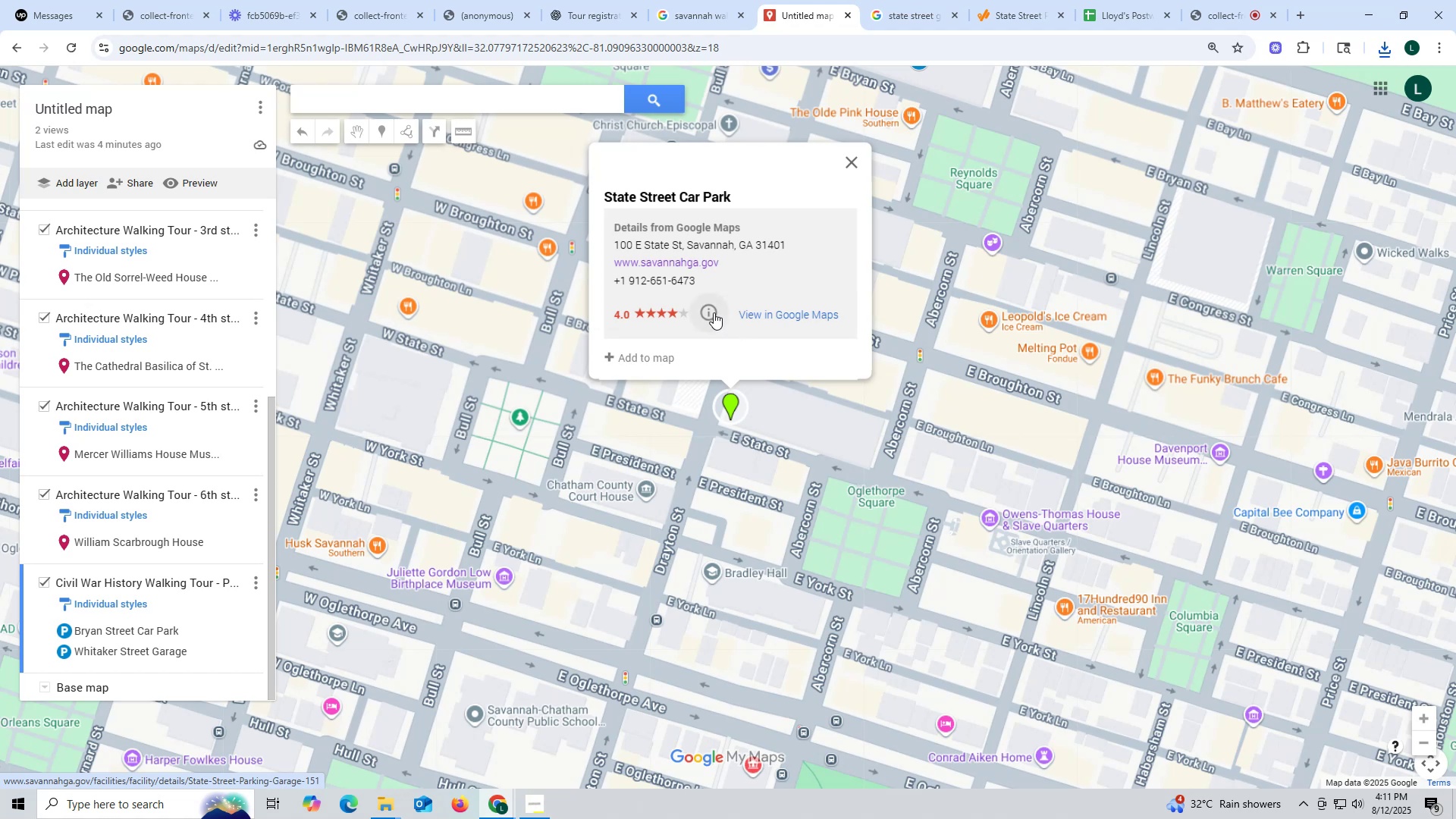 
scroll: coordinate [142, 218], scroll_direction: up, amount: 11.0
 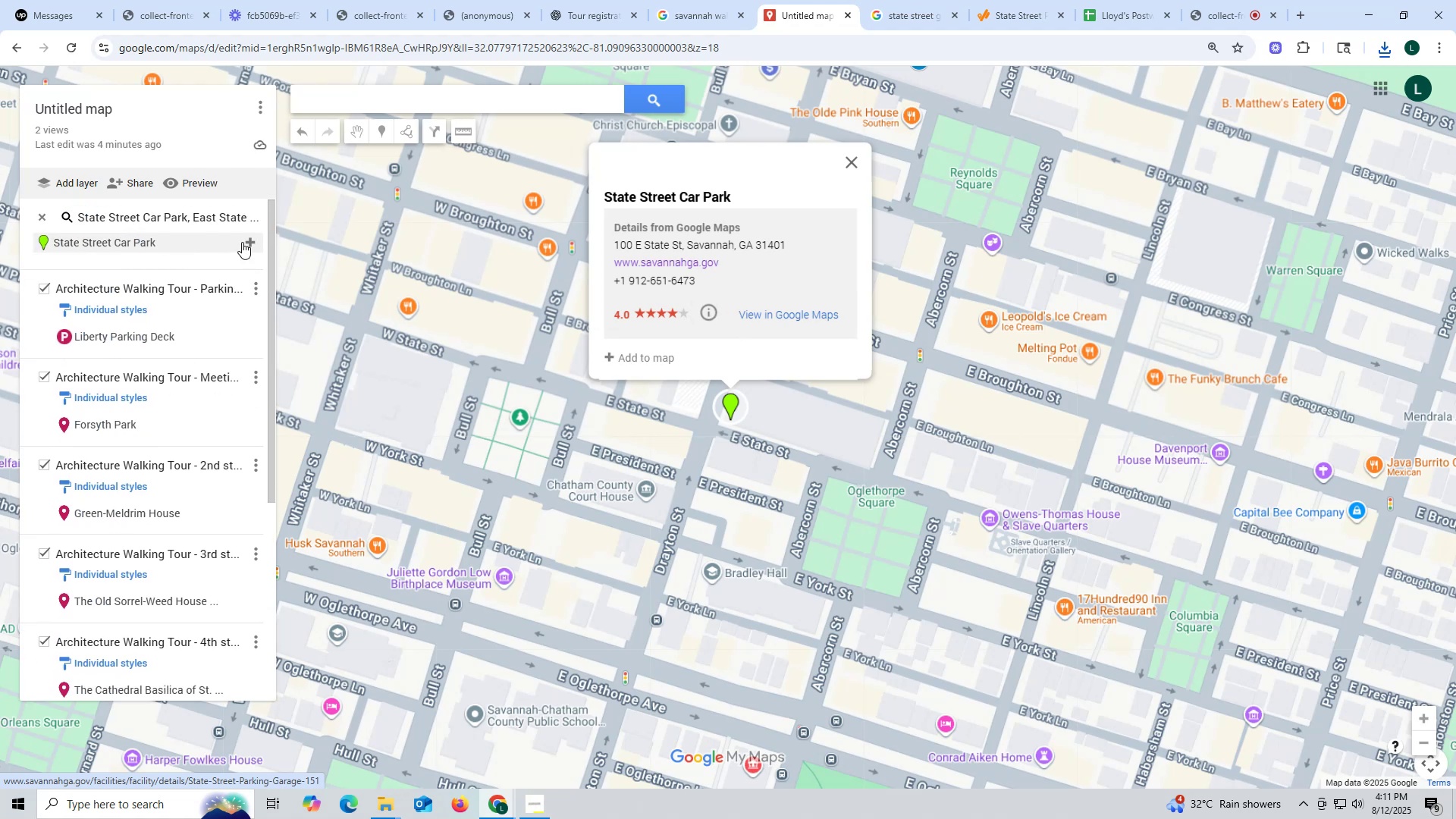 
left_click([256, 243])
 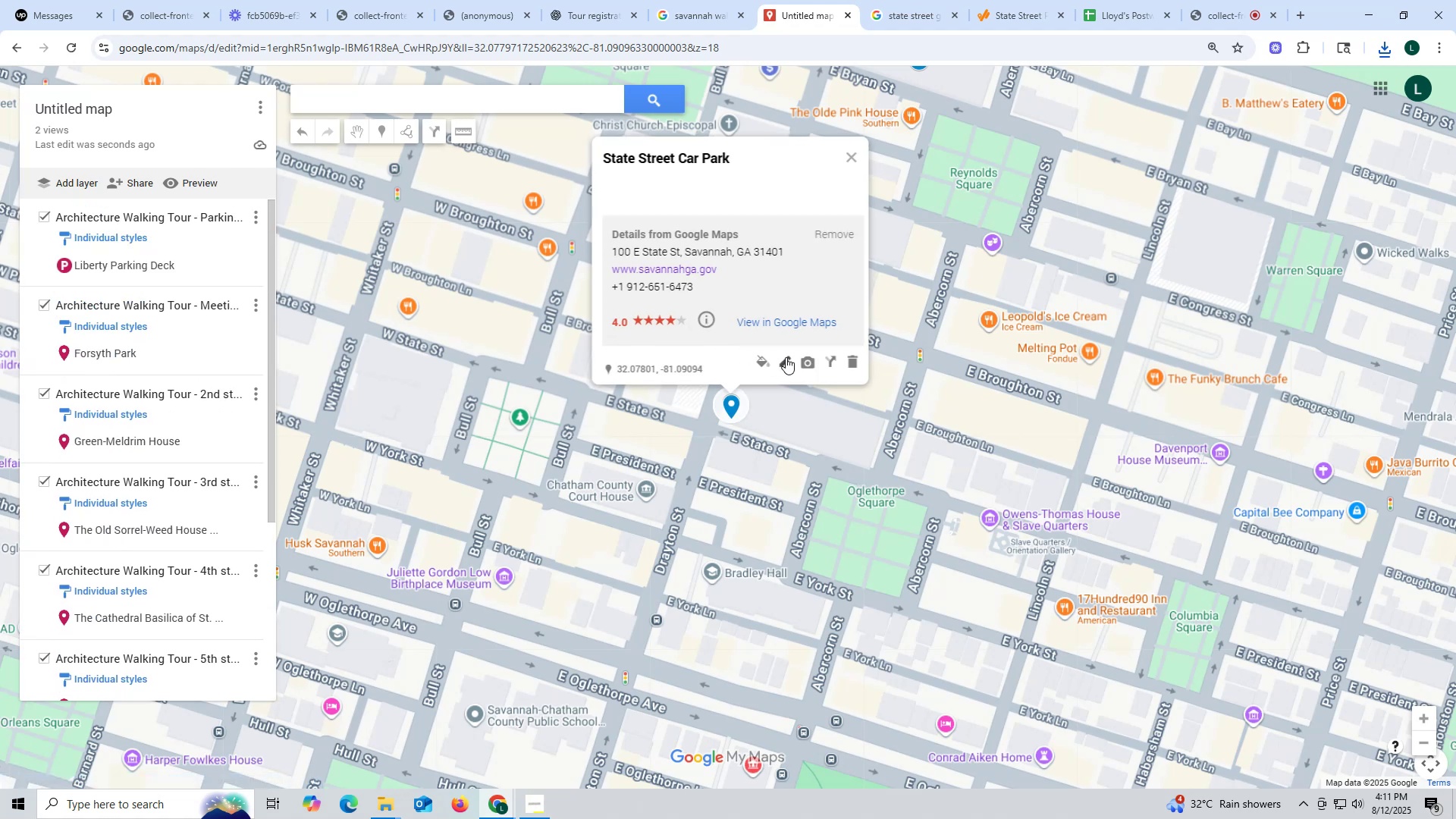 
left_click([764, 360])
 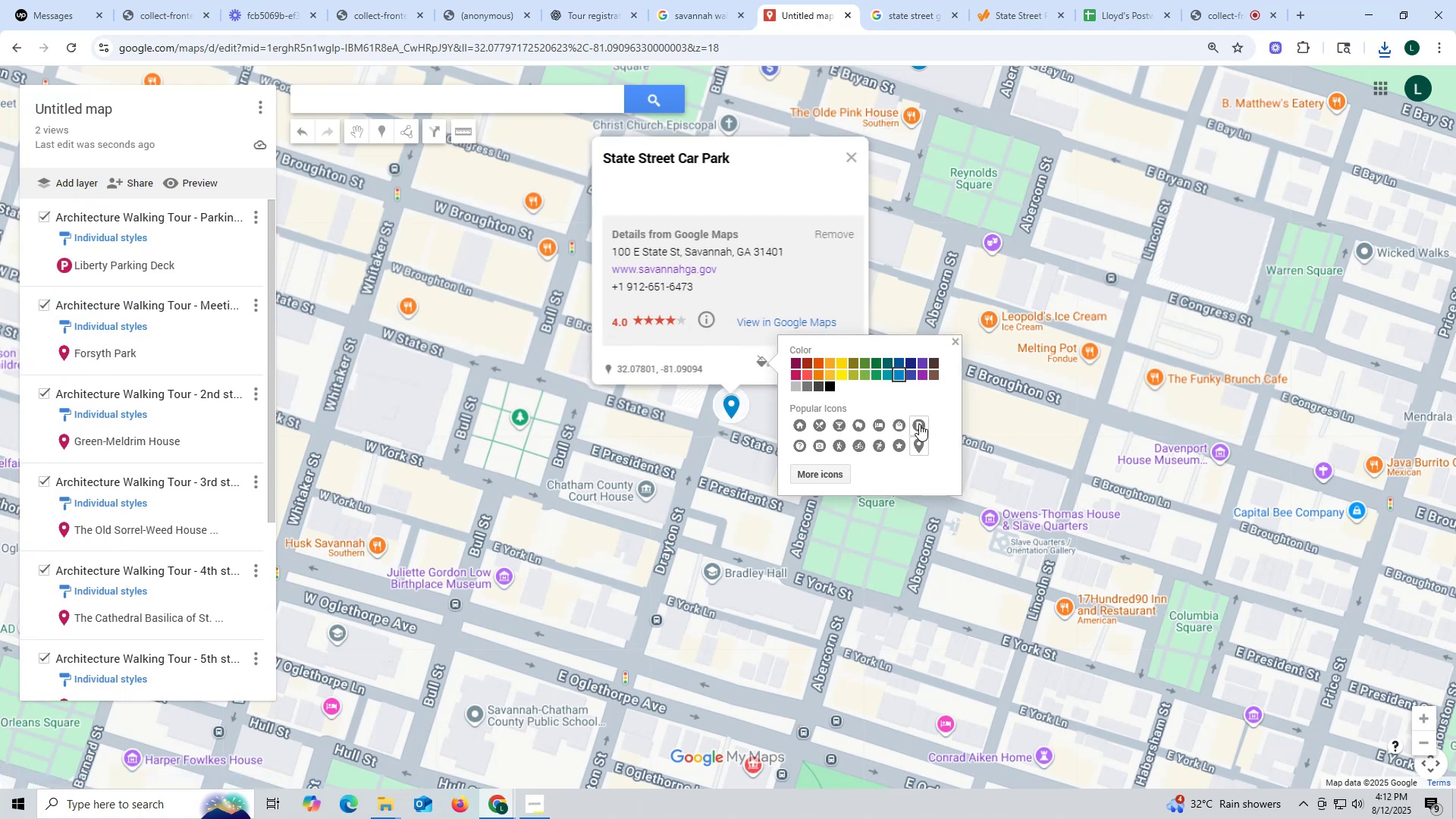 
left_click([924, 425])
 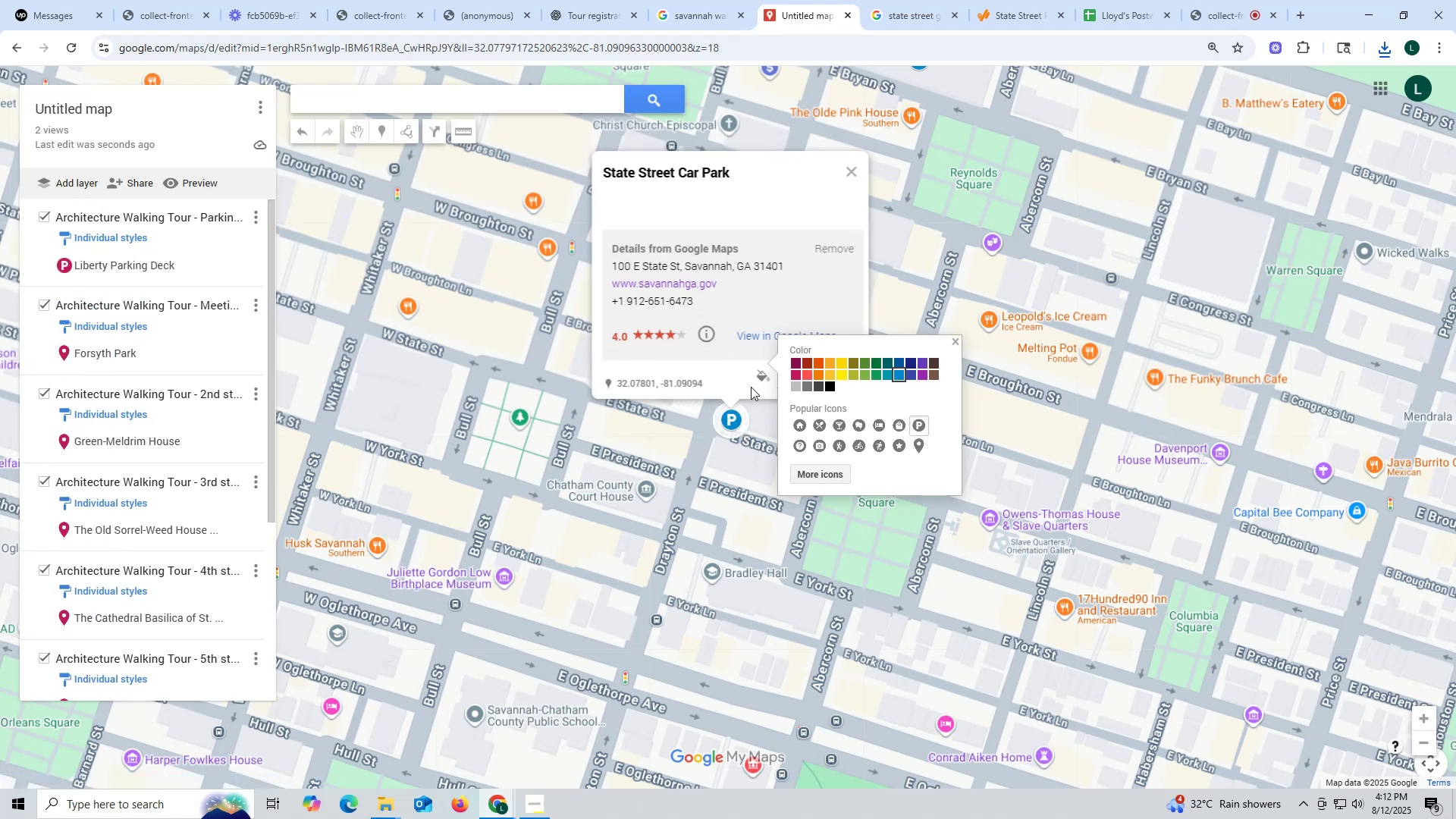 
left_click([750, 384])
 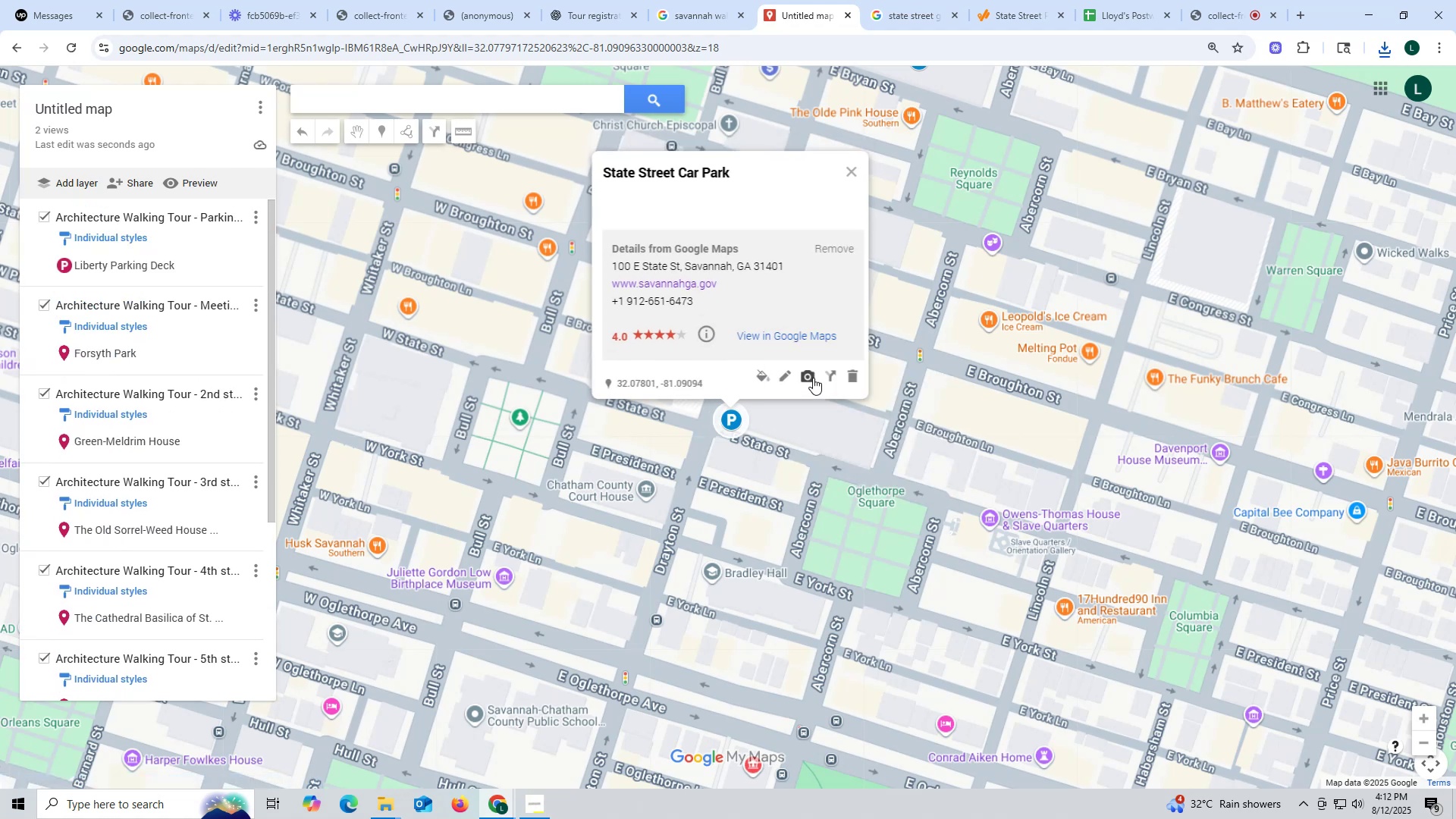 
left_click([813, 378])
 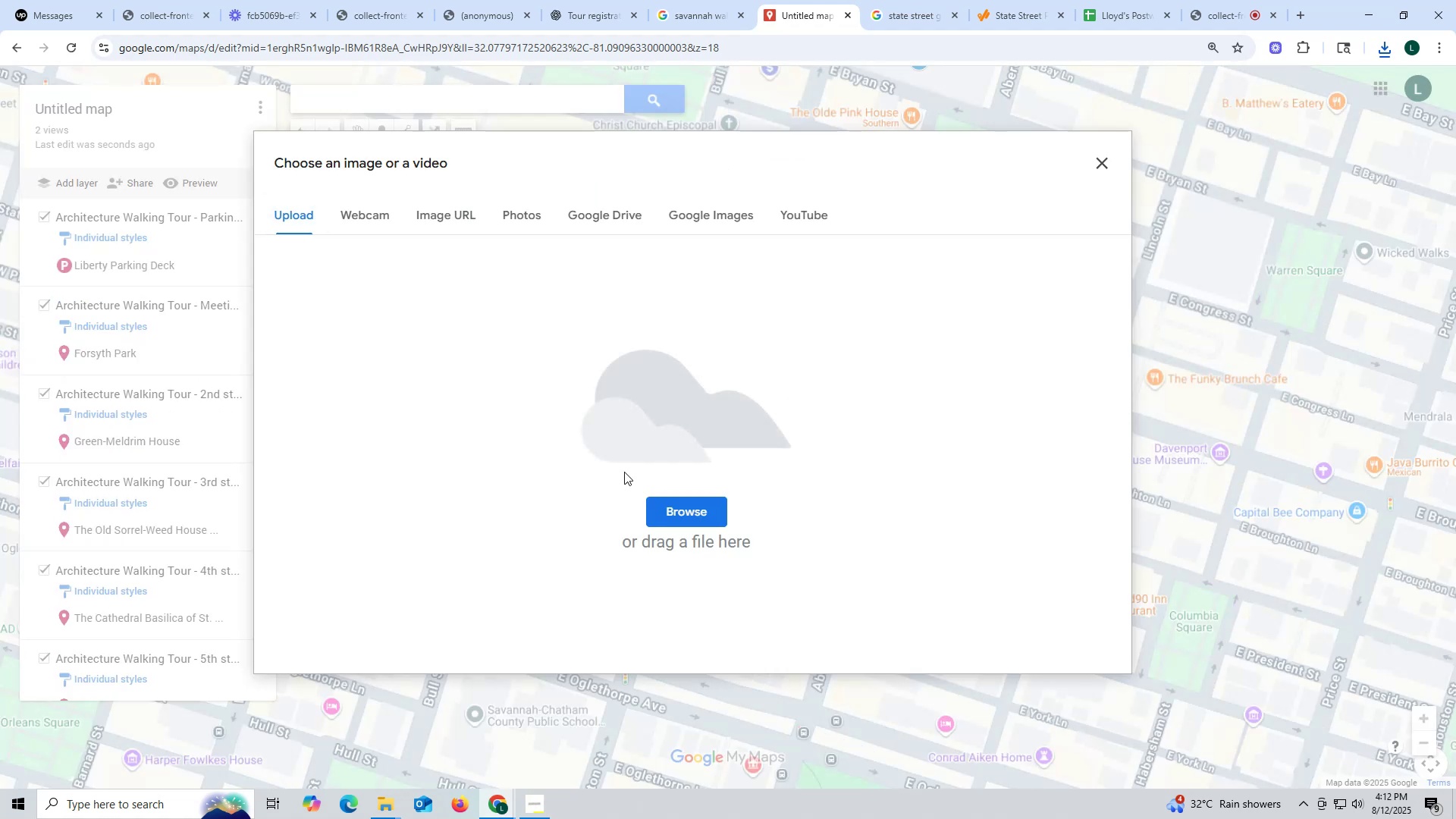 
left_click([675, 499])
 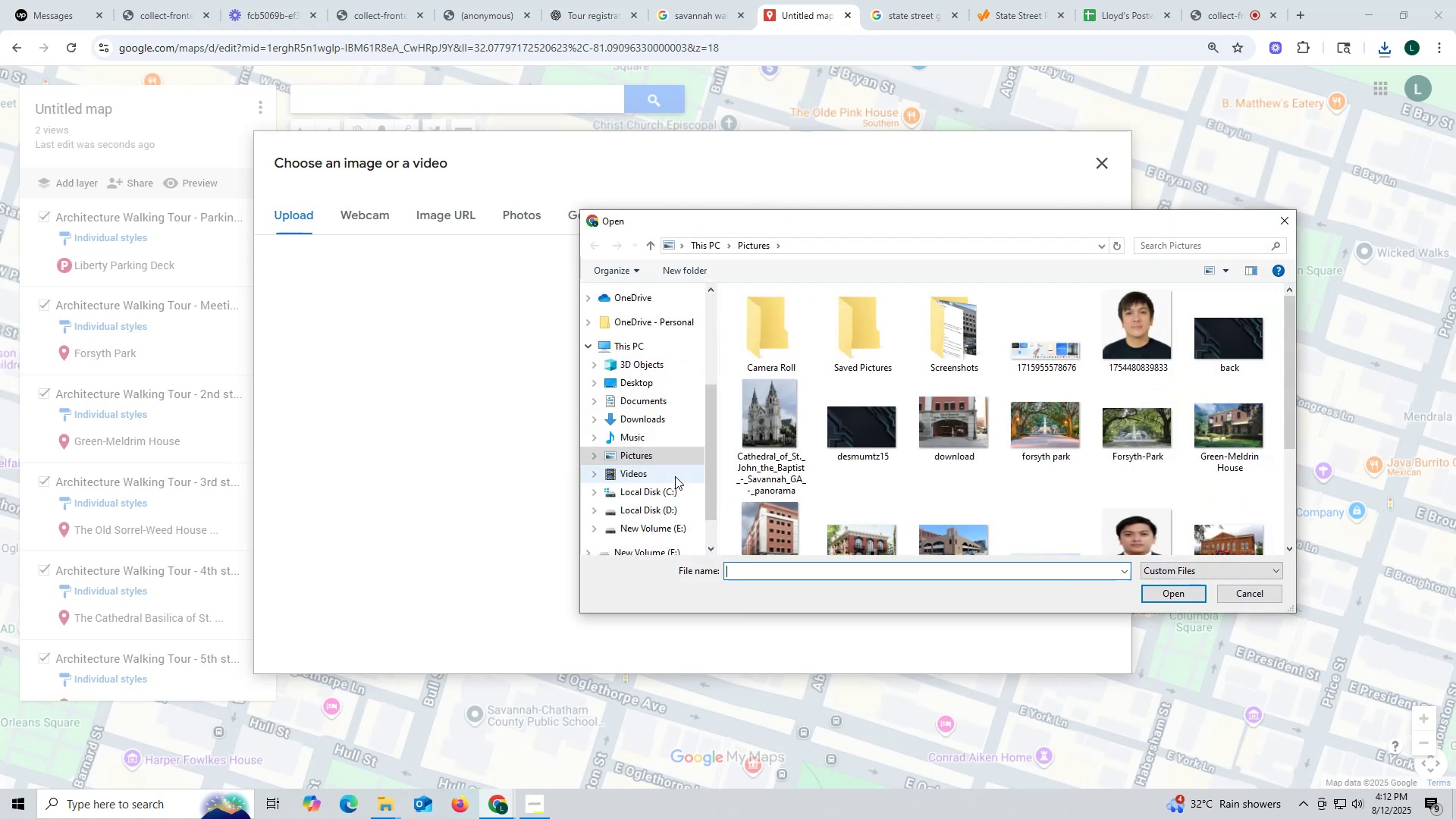 
scroll: coordinate [762, 478], scroll_direction: down, amount: 7.0
 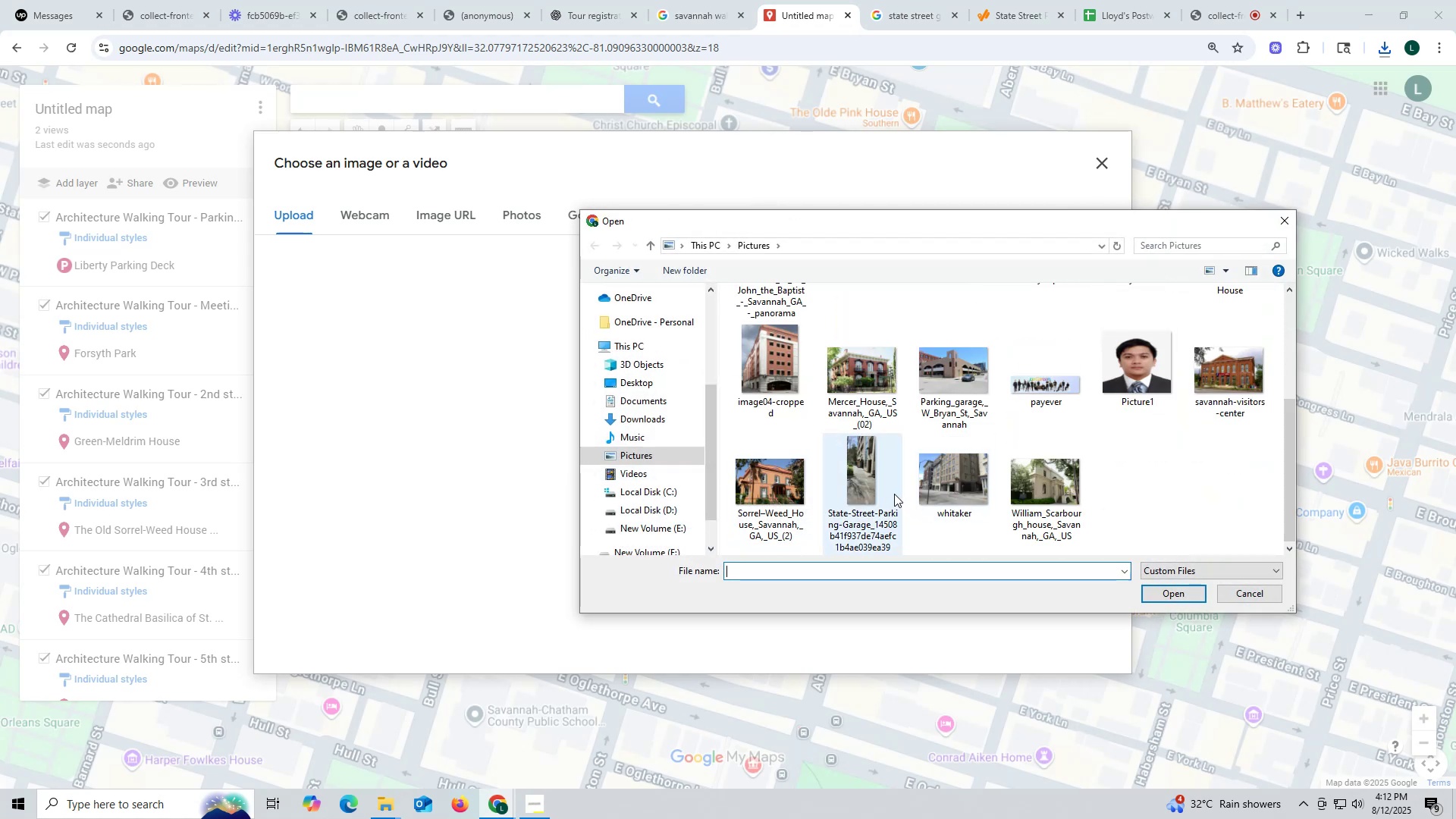 
left_click([856, 485])
 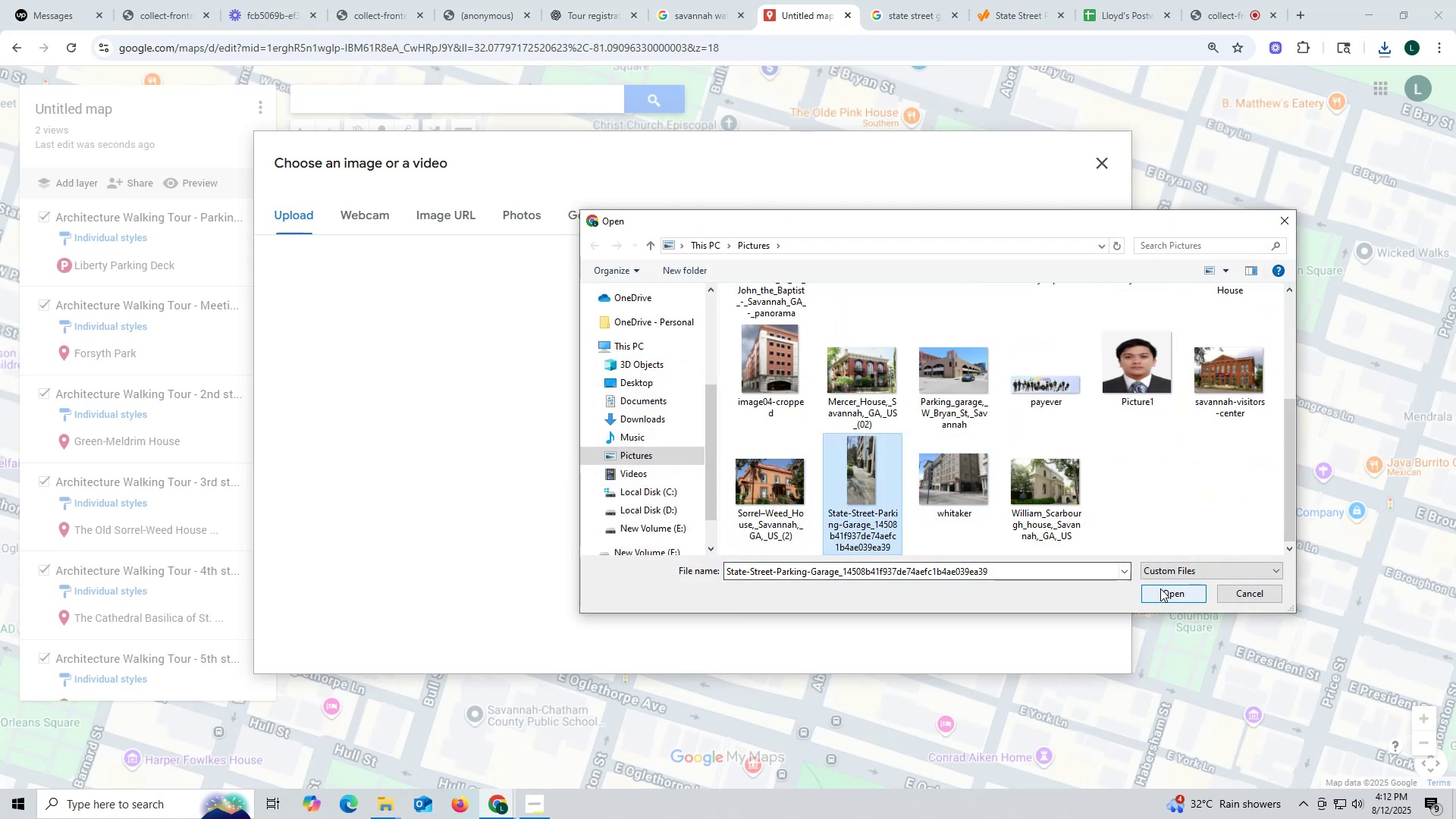 
left_click([1160, 588])
 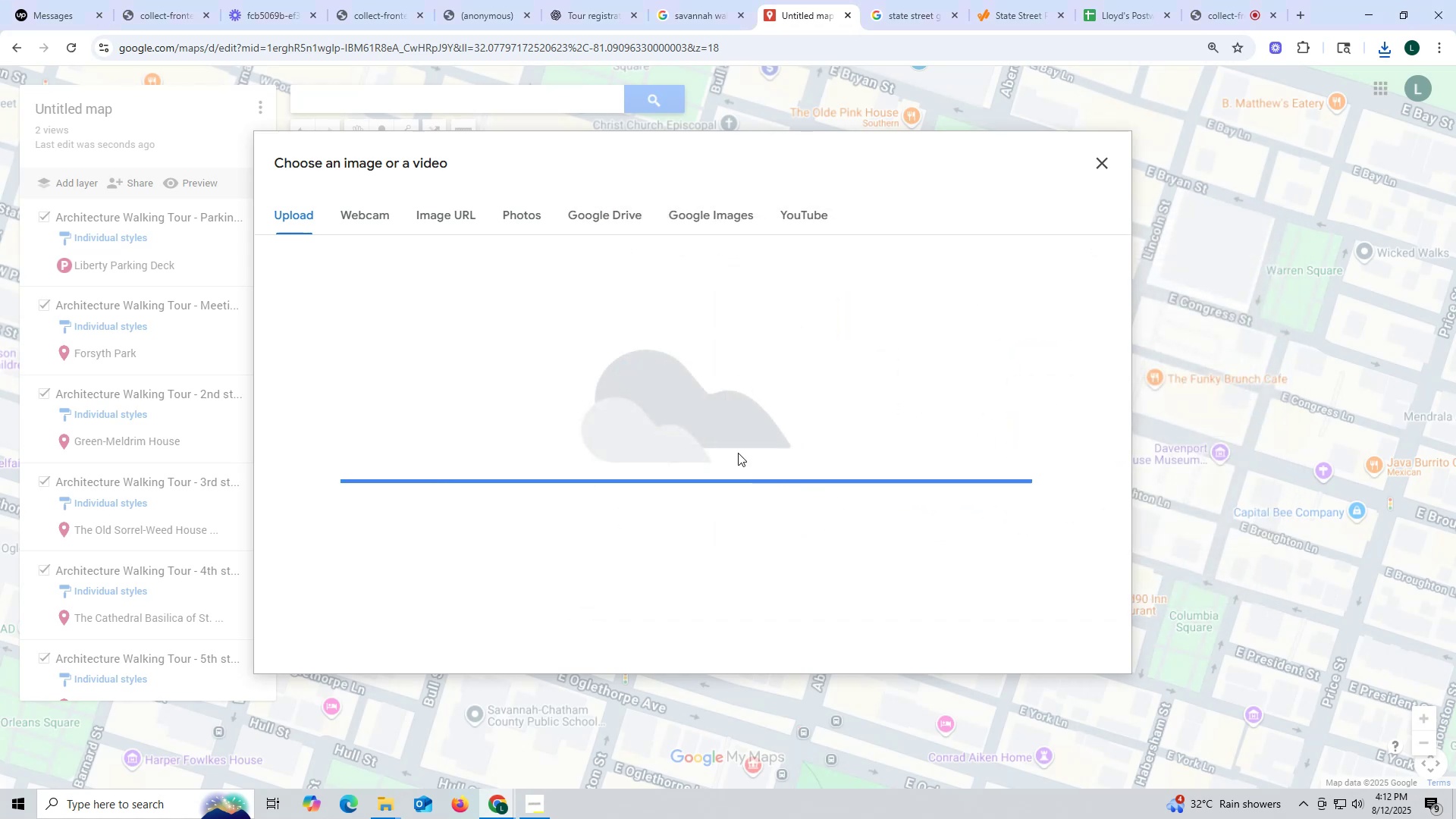 
mouse_move([712, 441])
 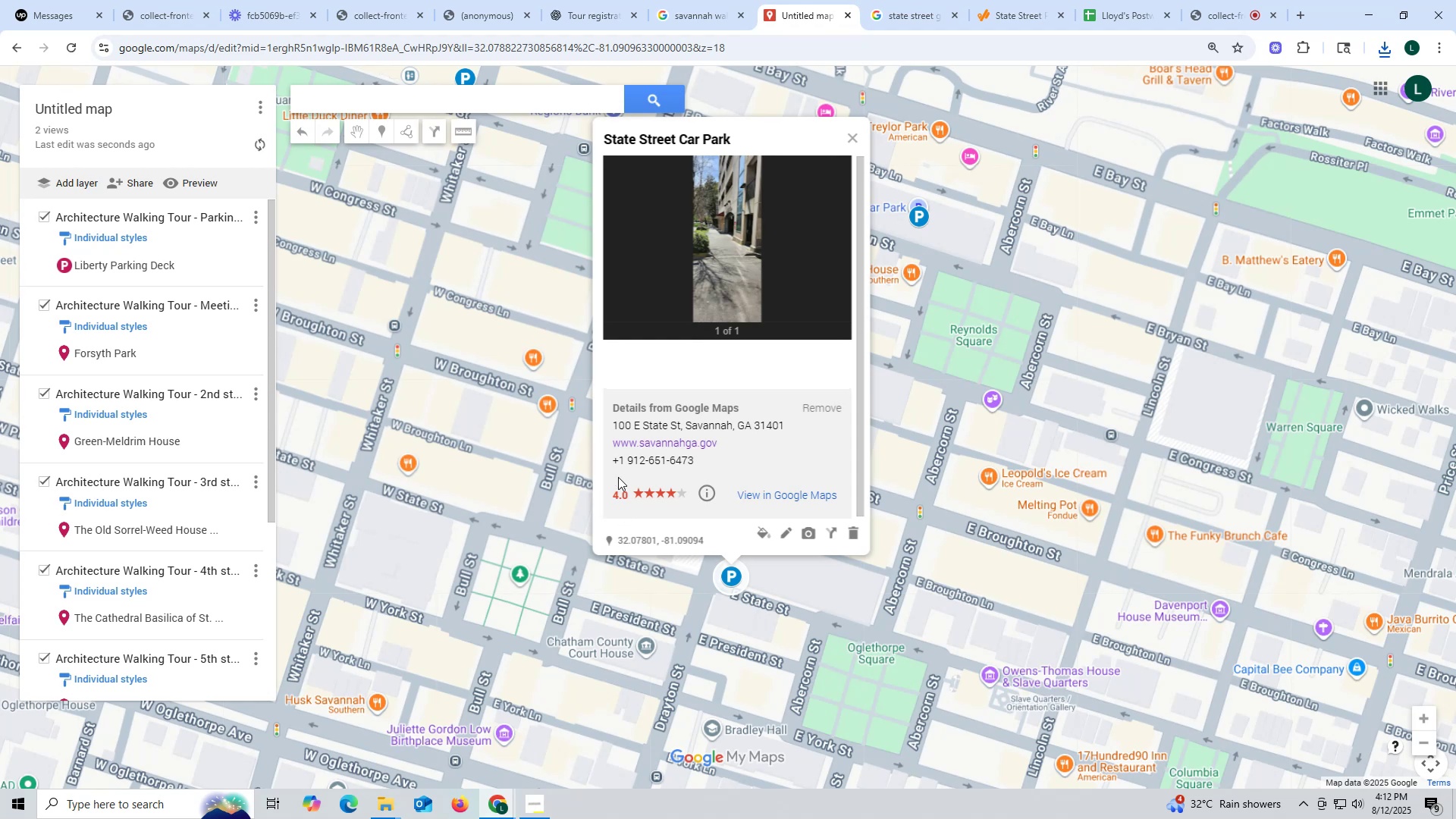 
wait(8.31)
 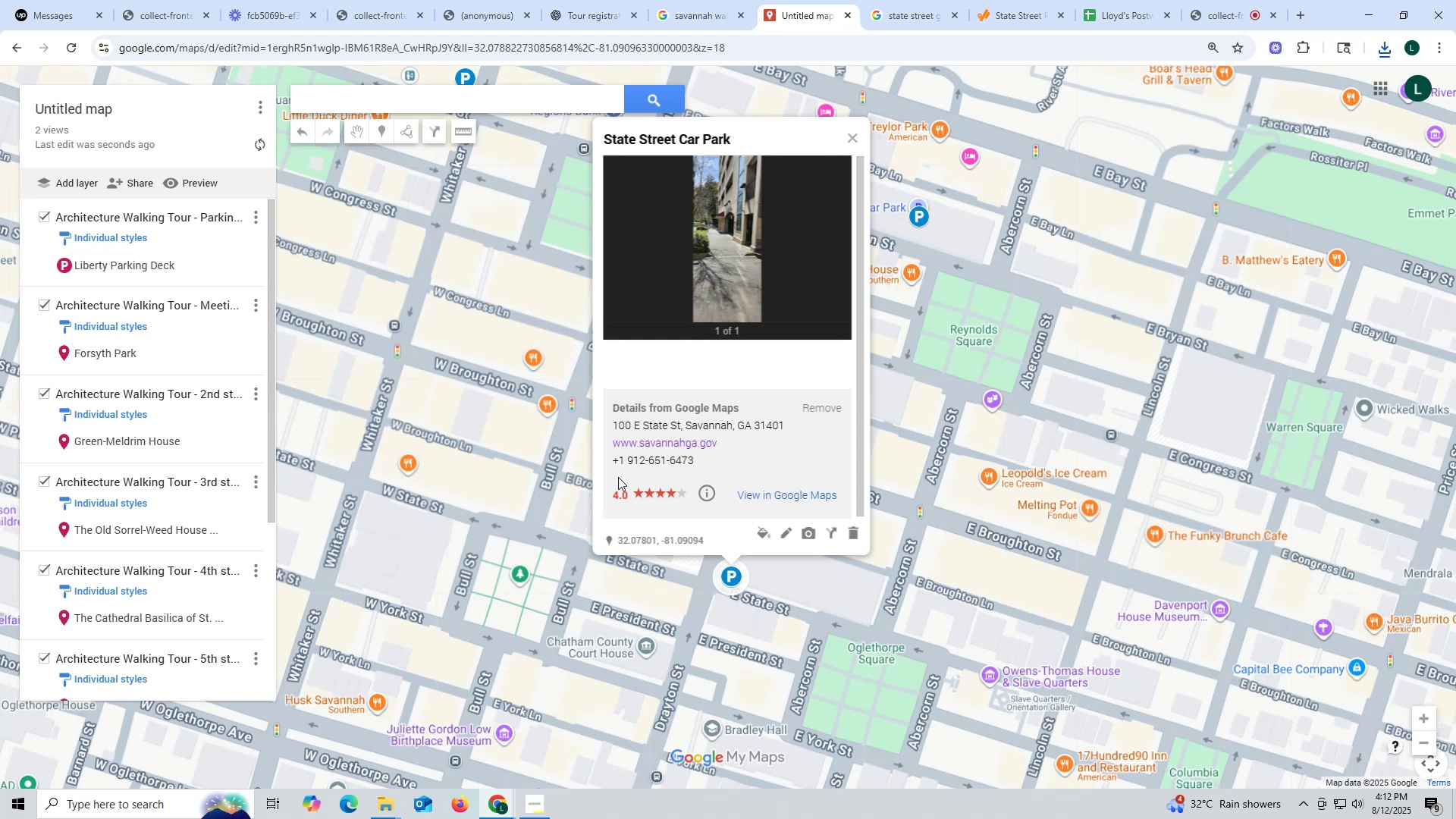 
left_click([855, 131])
 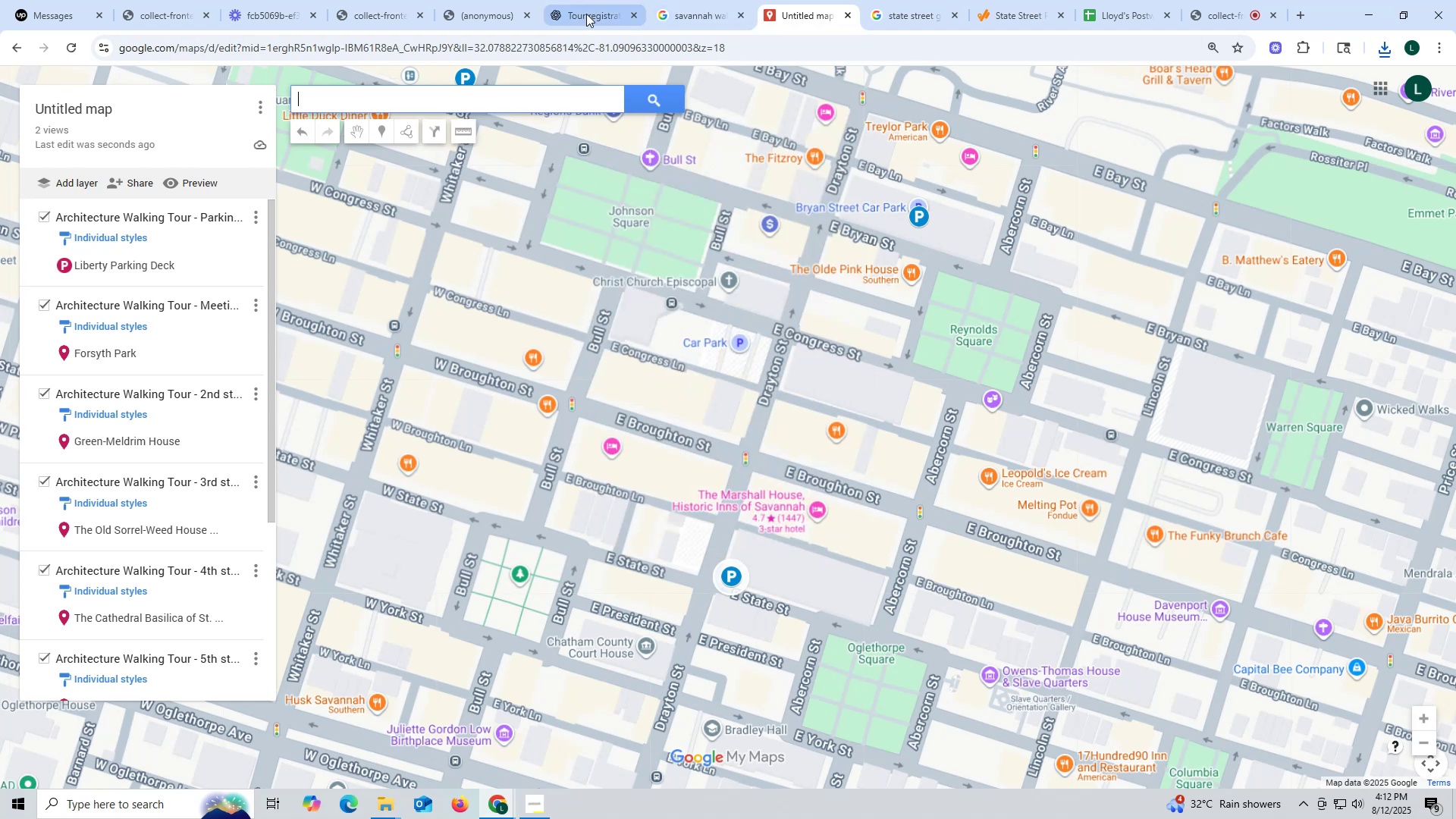 
left_click([584, 13])
 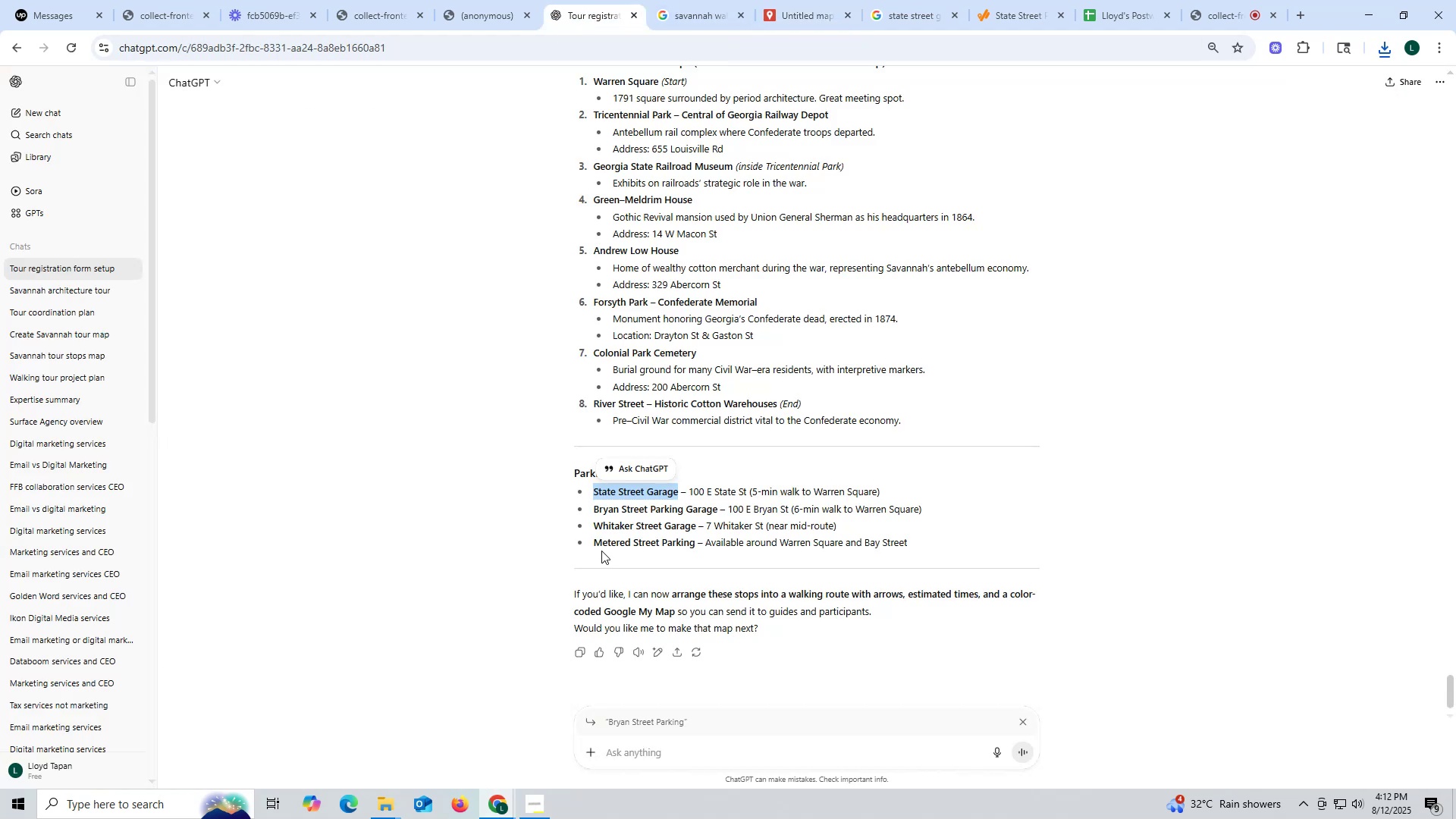 
left_click_drag(start_coordinate=[595, 541], to_coordinate=[697, 543])
 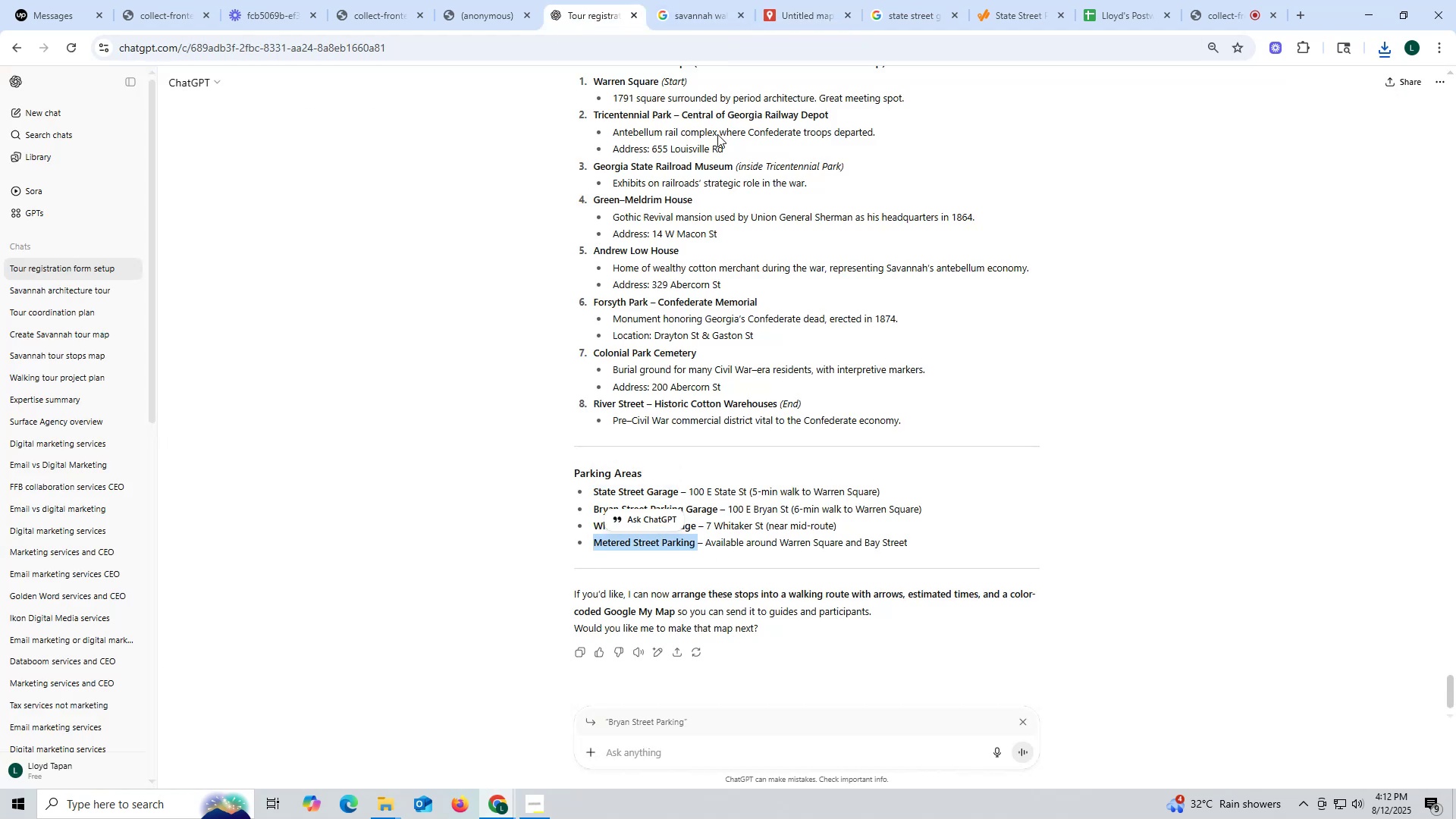 
key(Control+ControlLeft)
 